 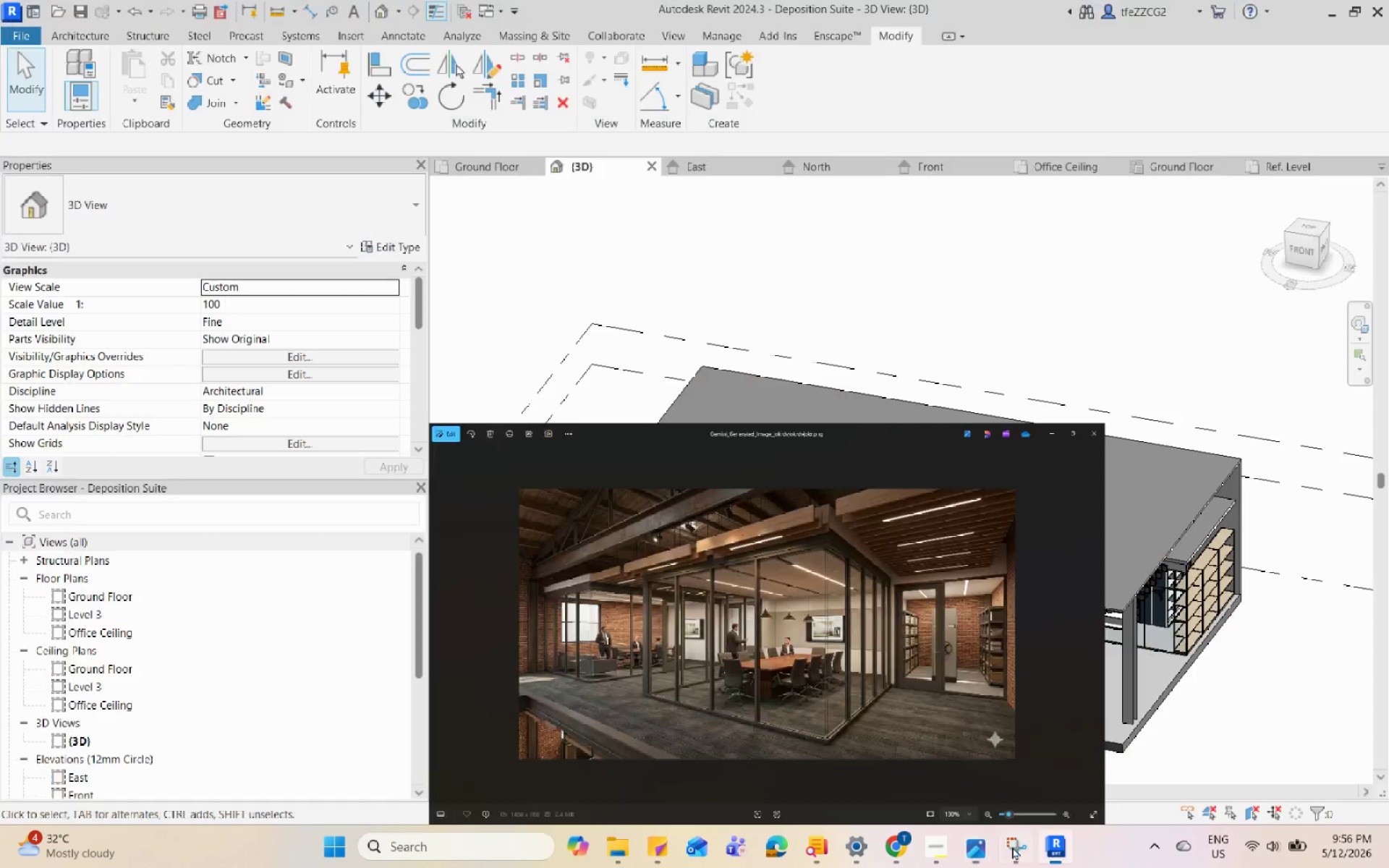 
triple_click([1018, 846])
 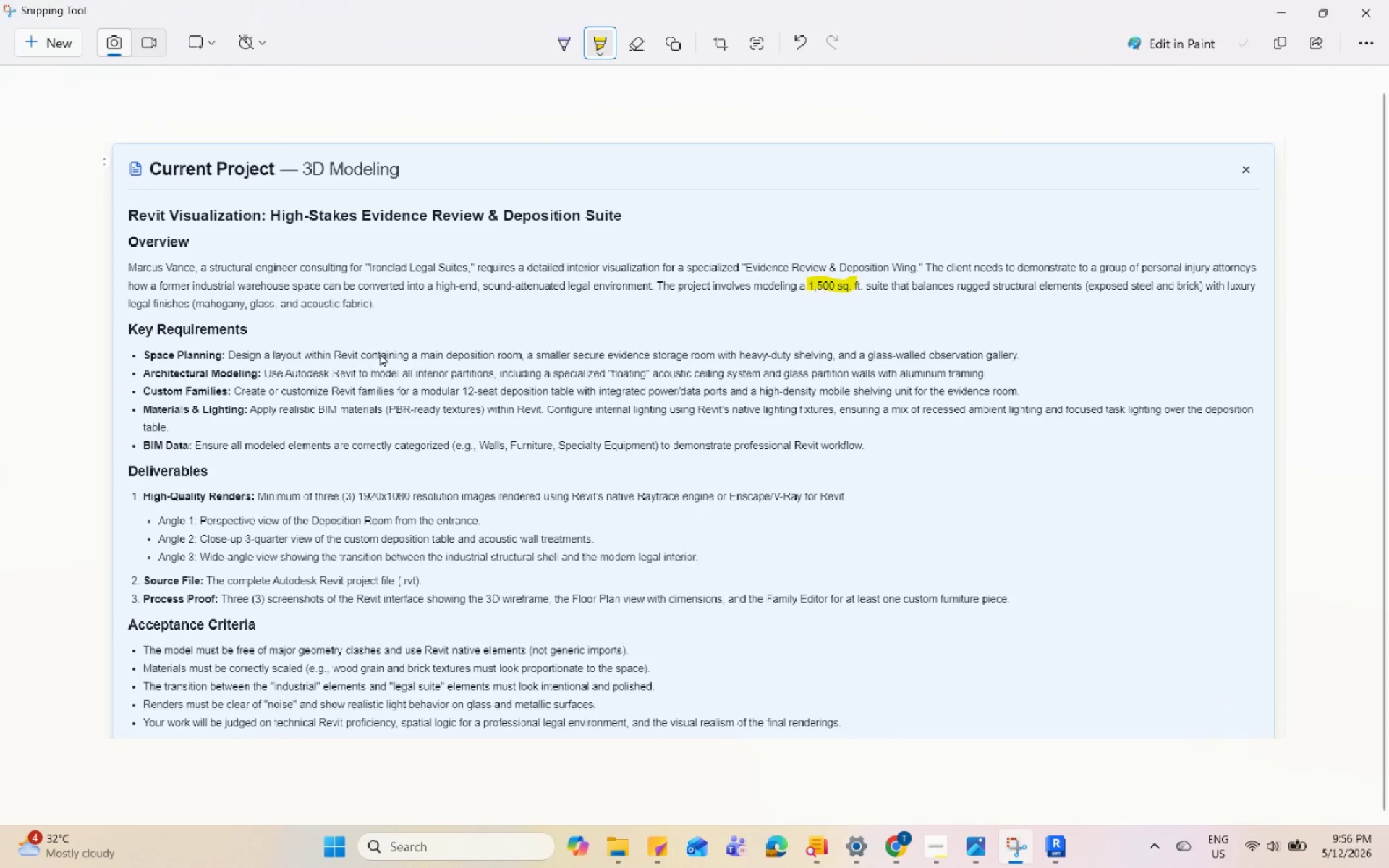 
left_click_drag(start_coordinate=[437, 356], to_coordinate=[505, 354])
 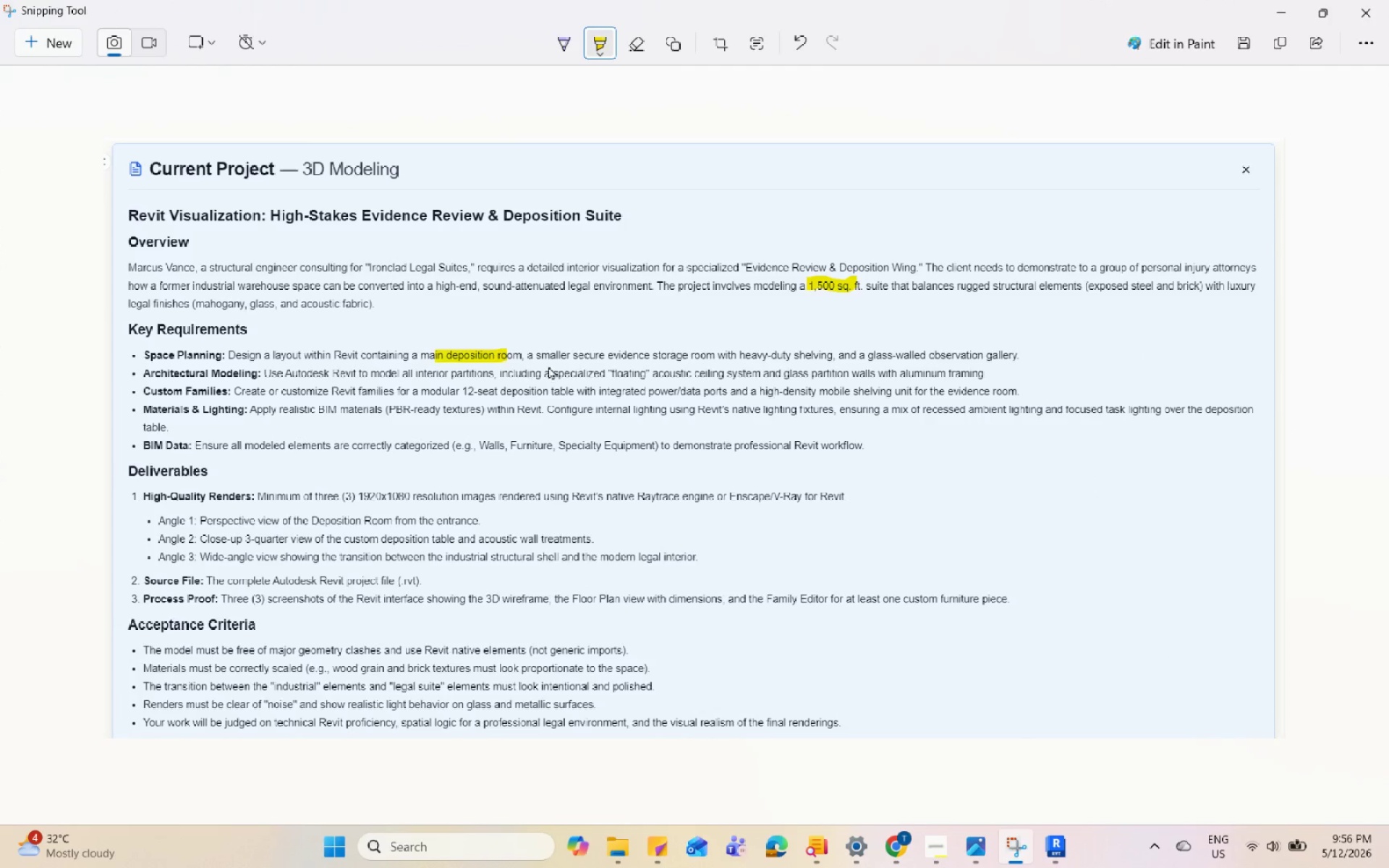 
wait(5.61)
 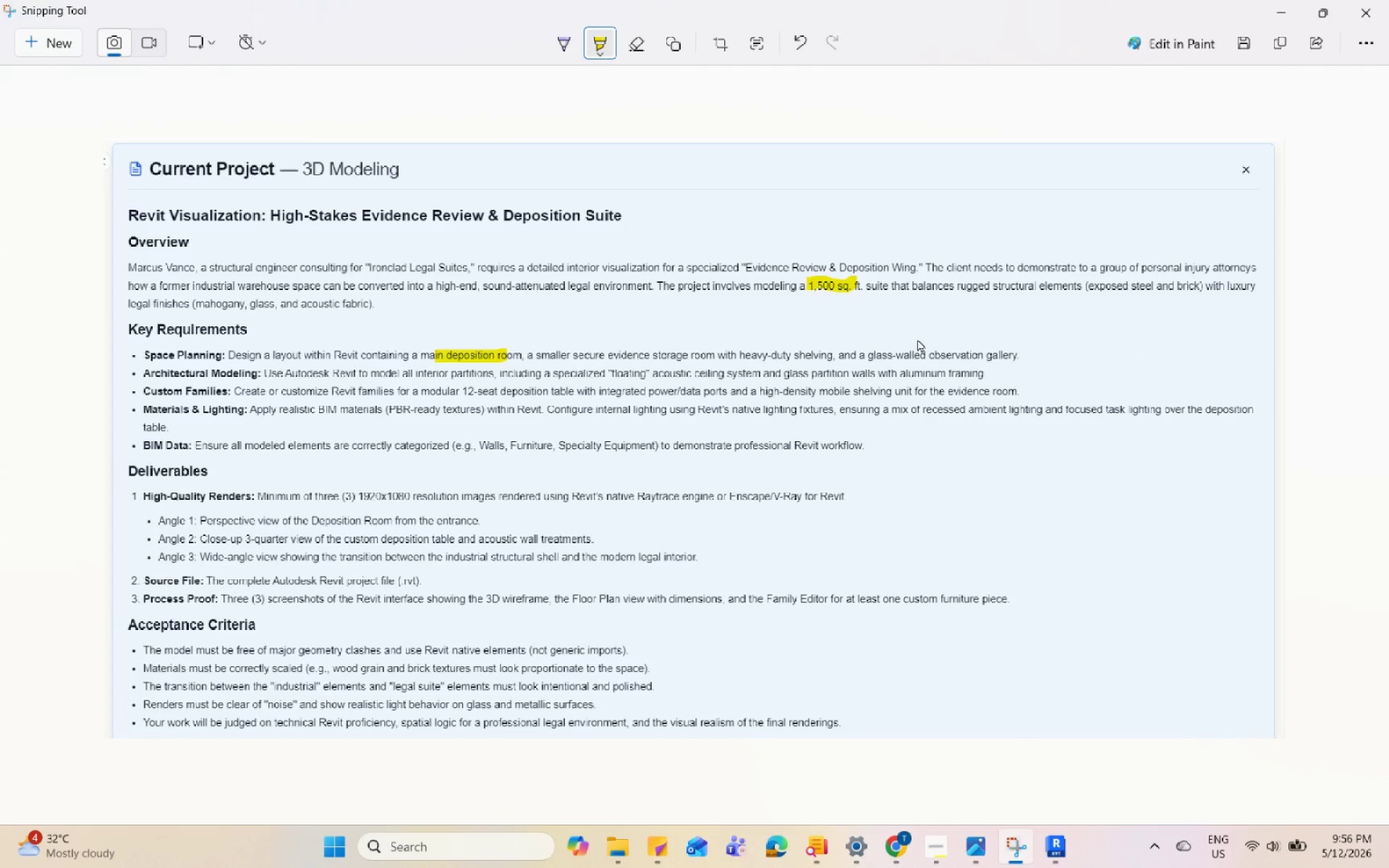 
left_click_drag(start_coordinate=[581, 354], to_coordinate=[830, 355])
 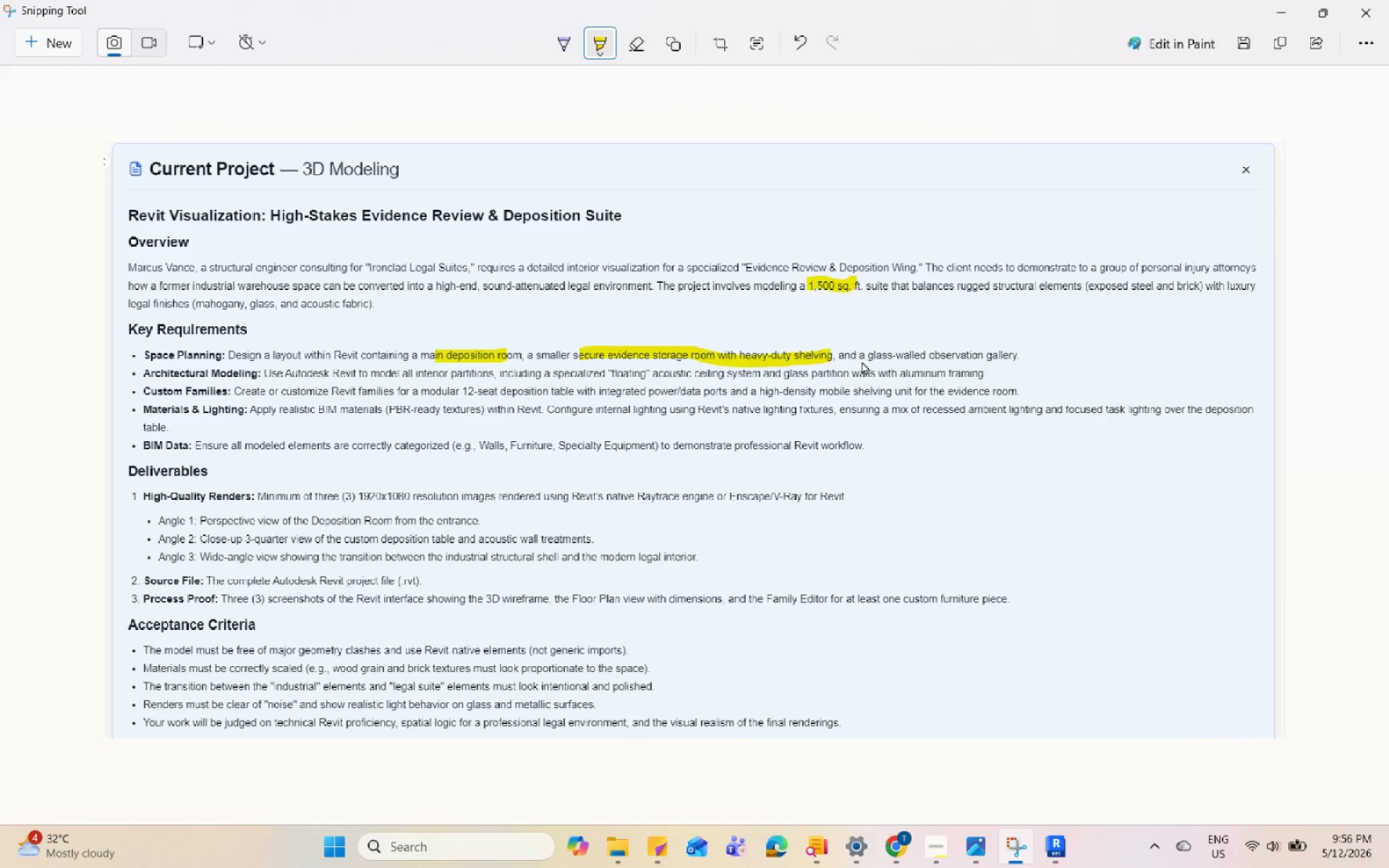 
left_click_drag(start_coordinate=[860, 360], to_coordinate=[1020, 358])
 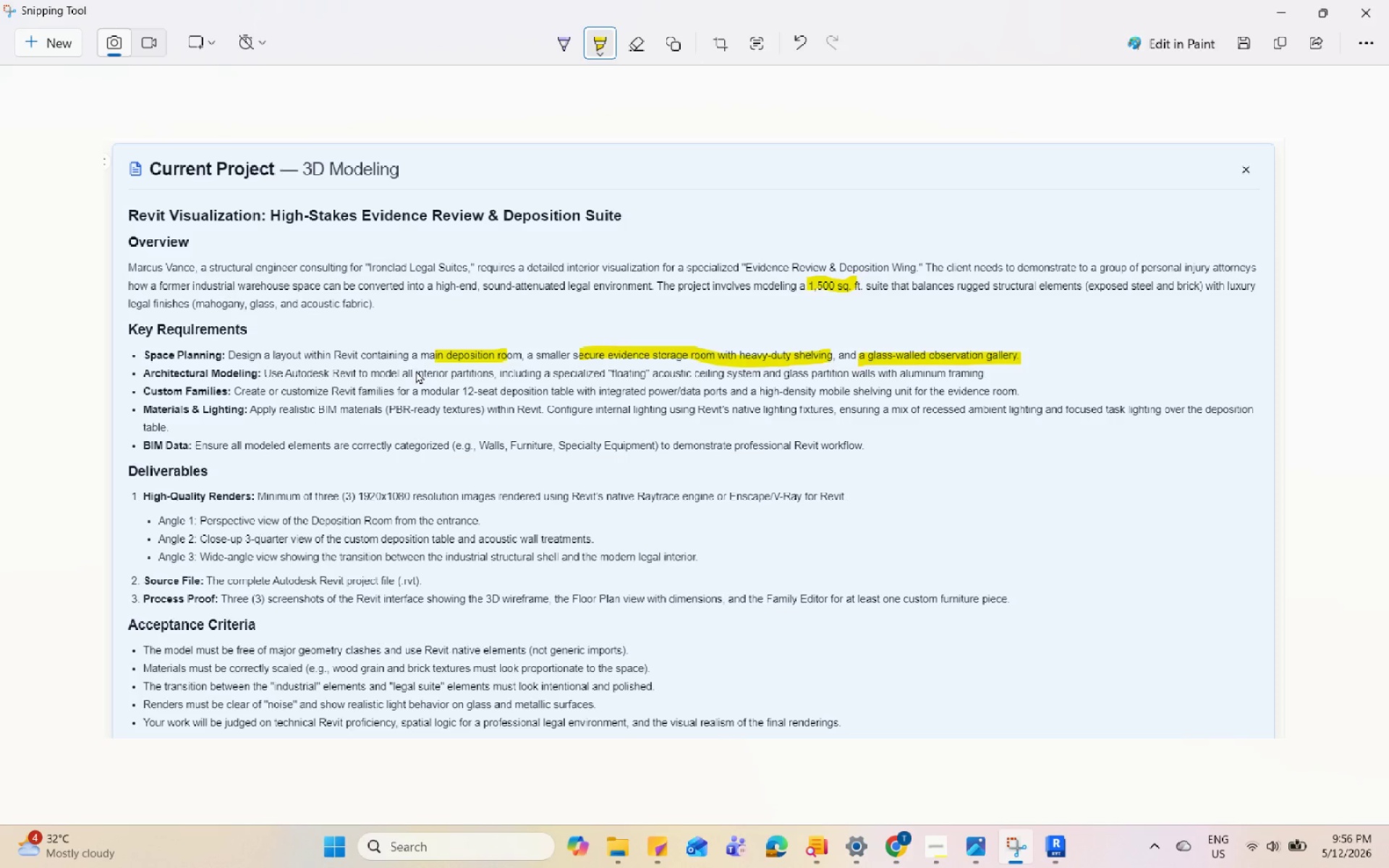 
left_click_drag(start_coordinate=[416, 370], to_coordinate=[514, 373])
 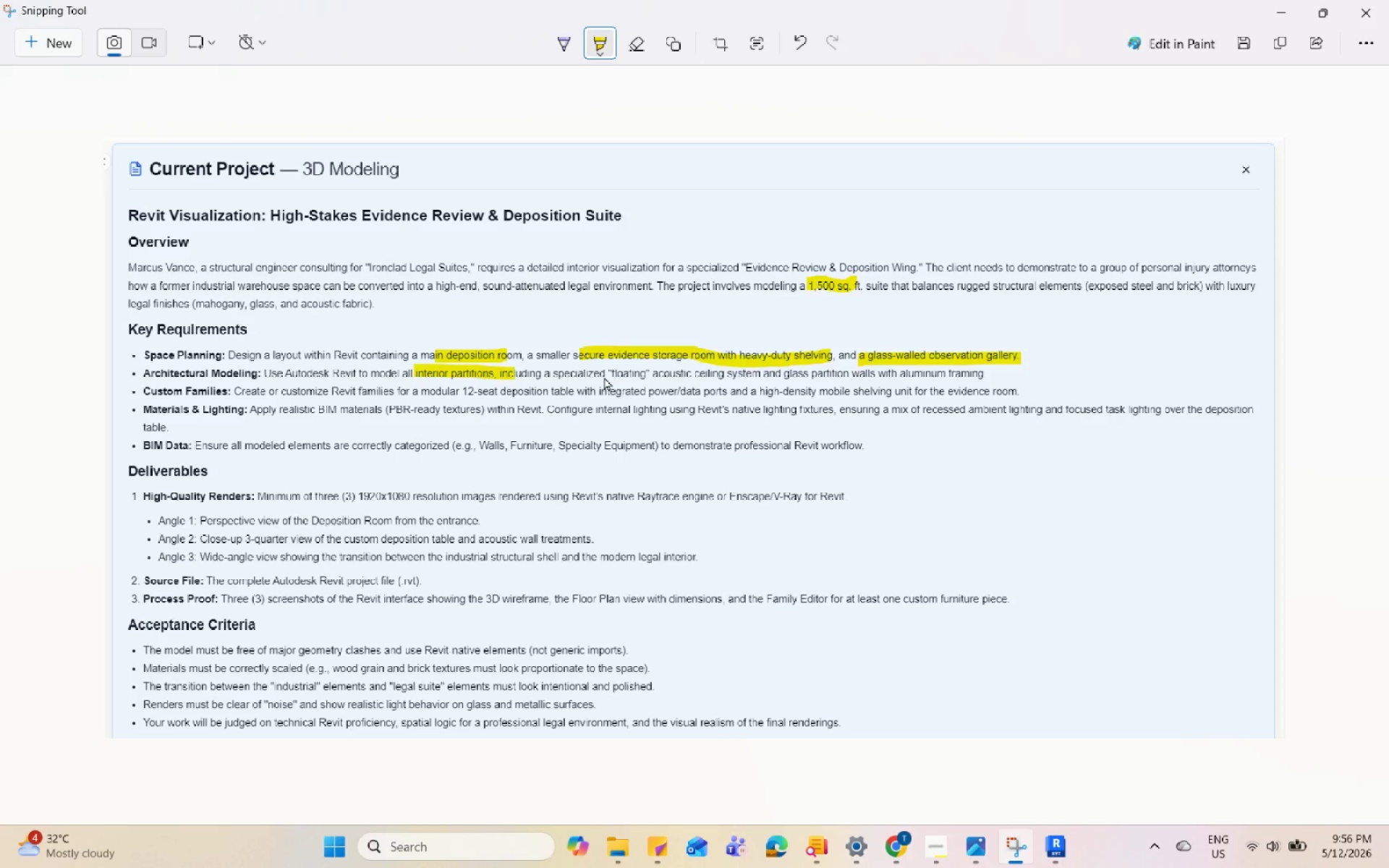 
left_click_drag(start_coordinate=[604, 377], to_coordinate=[645, 377])
 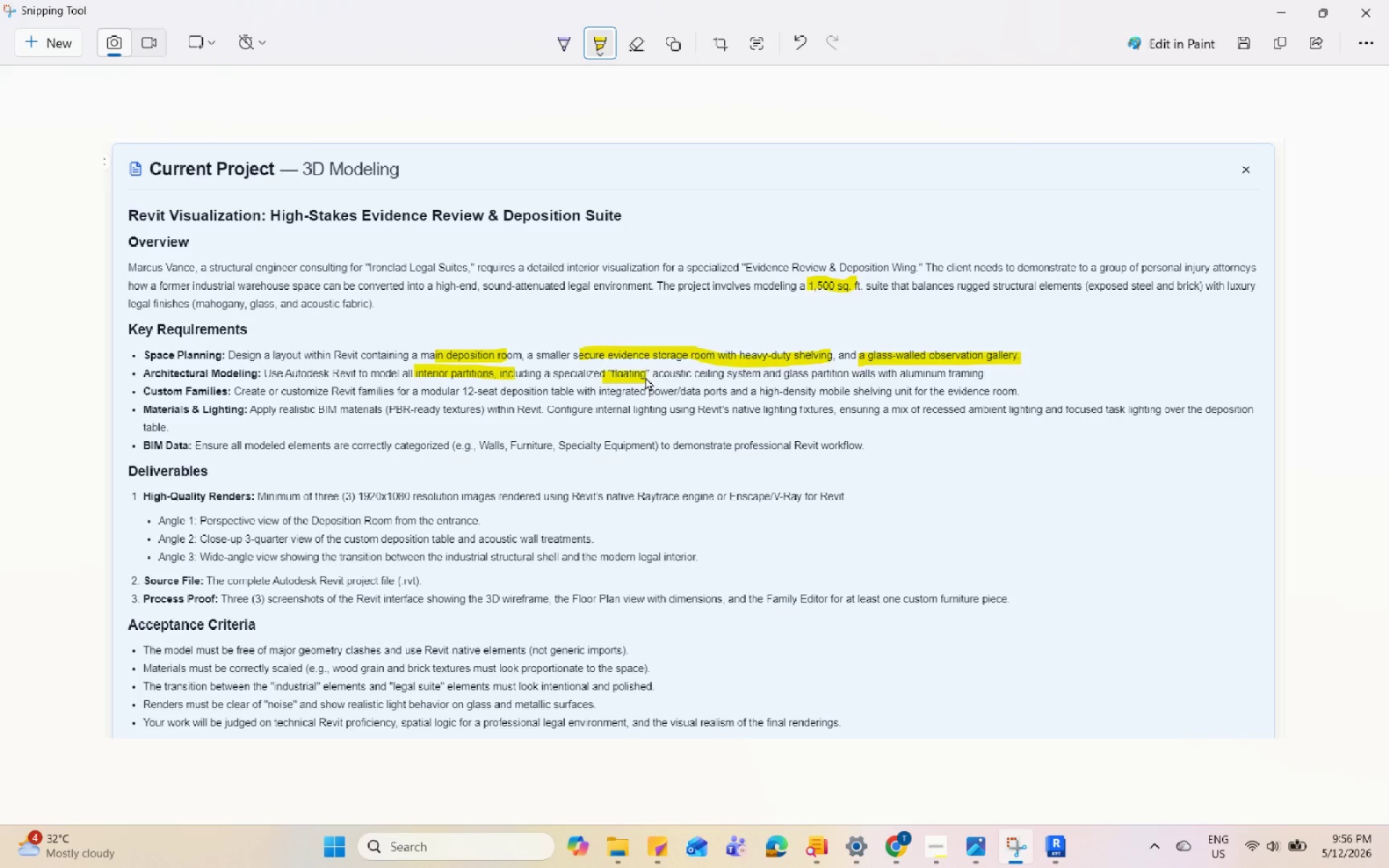 
left_click_drag(start_coordinate=[647, 377], to_coordinate=[760, 378])
 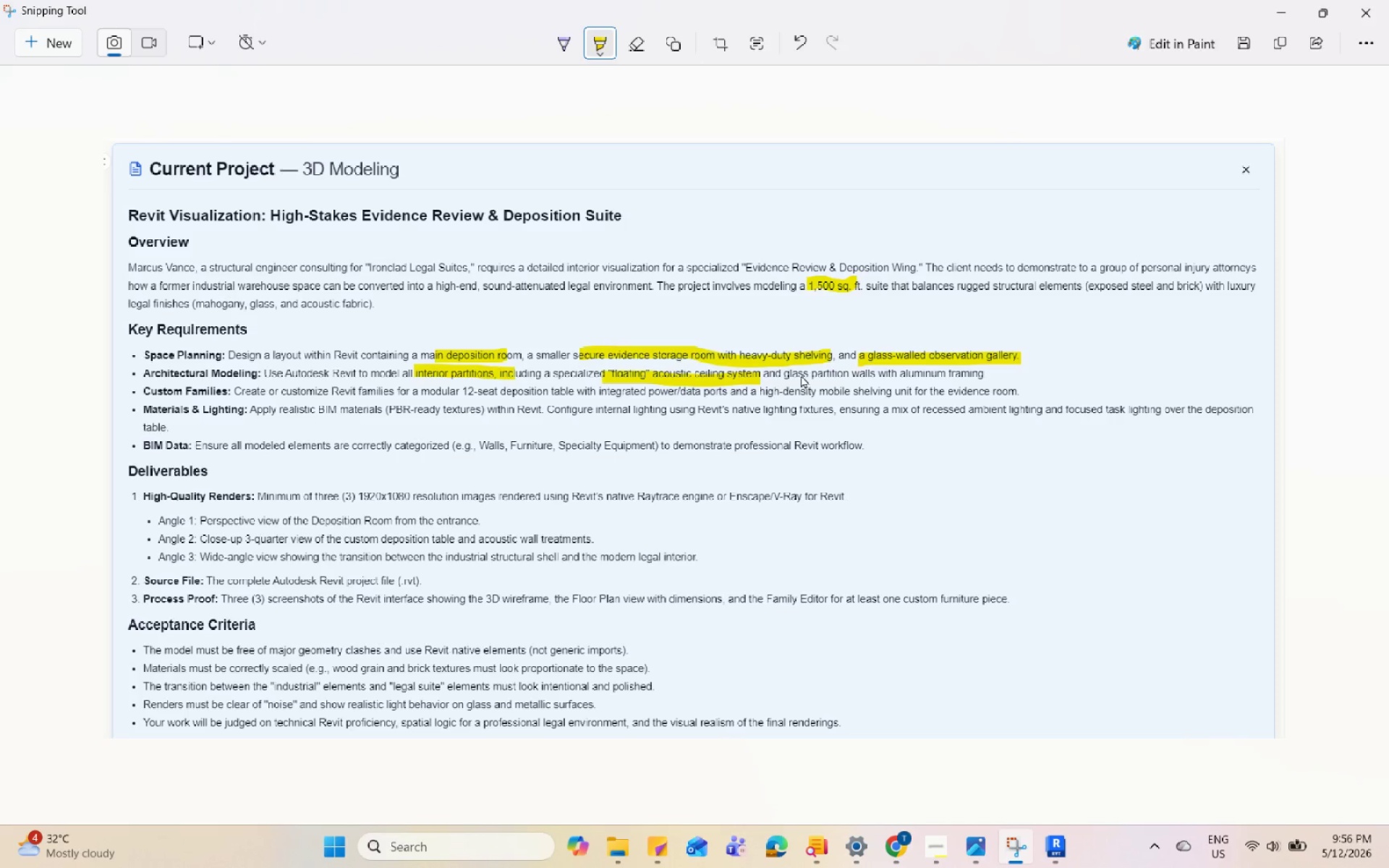 
left_click_drag(start_coordinate=[800, 374], to_coordinate=[989, 377])
 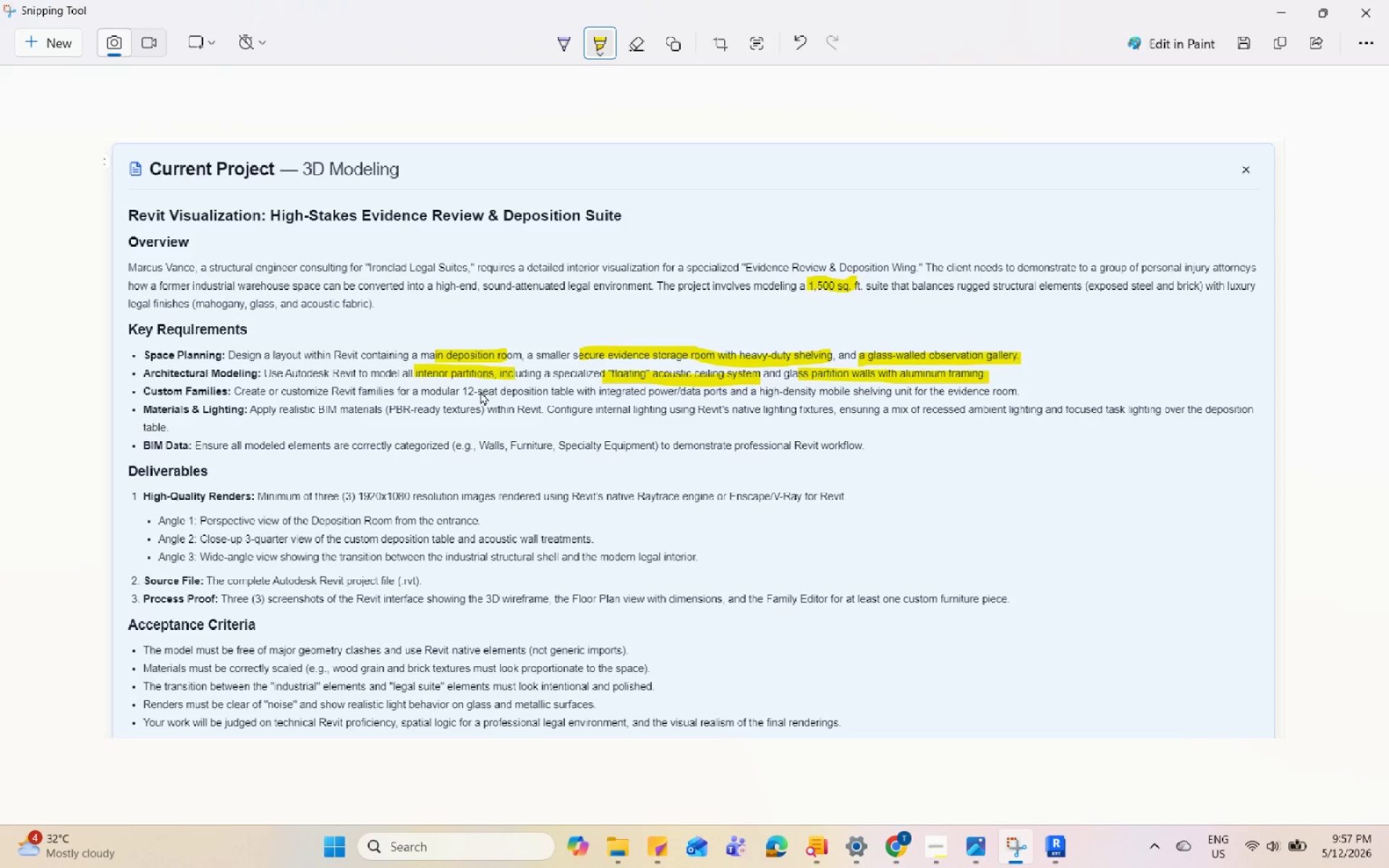 
left_click_drag(start_coordinate=[447, 391], to_coordinate=[574, 394])
 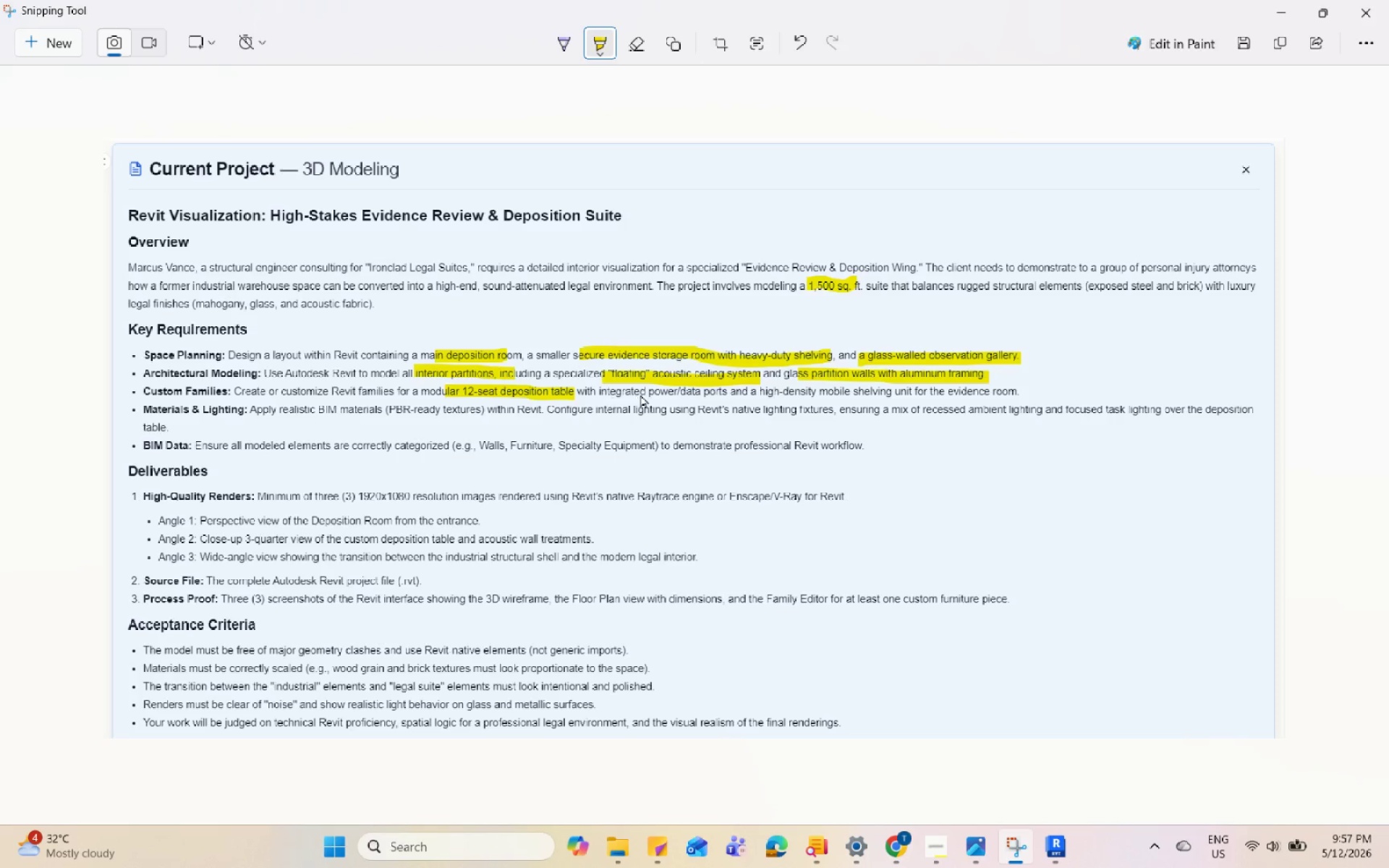 
left_click_drag(start_coordinate=[642, 394], to_coordinate=[744, 393])
 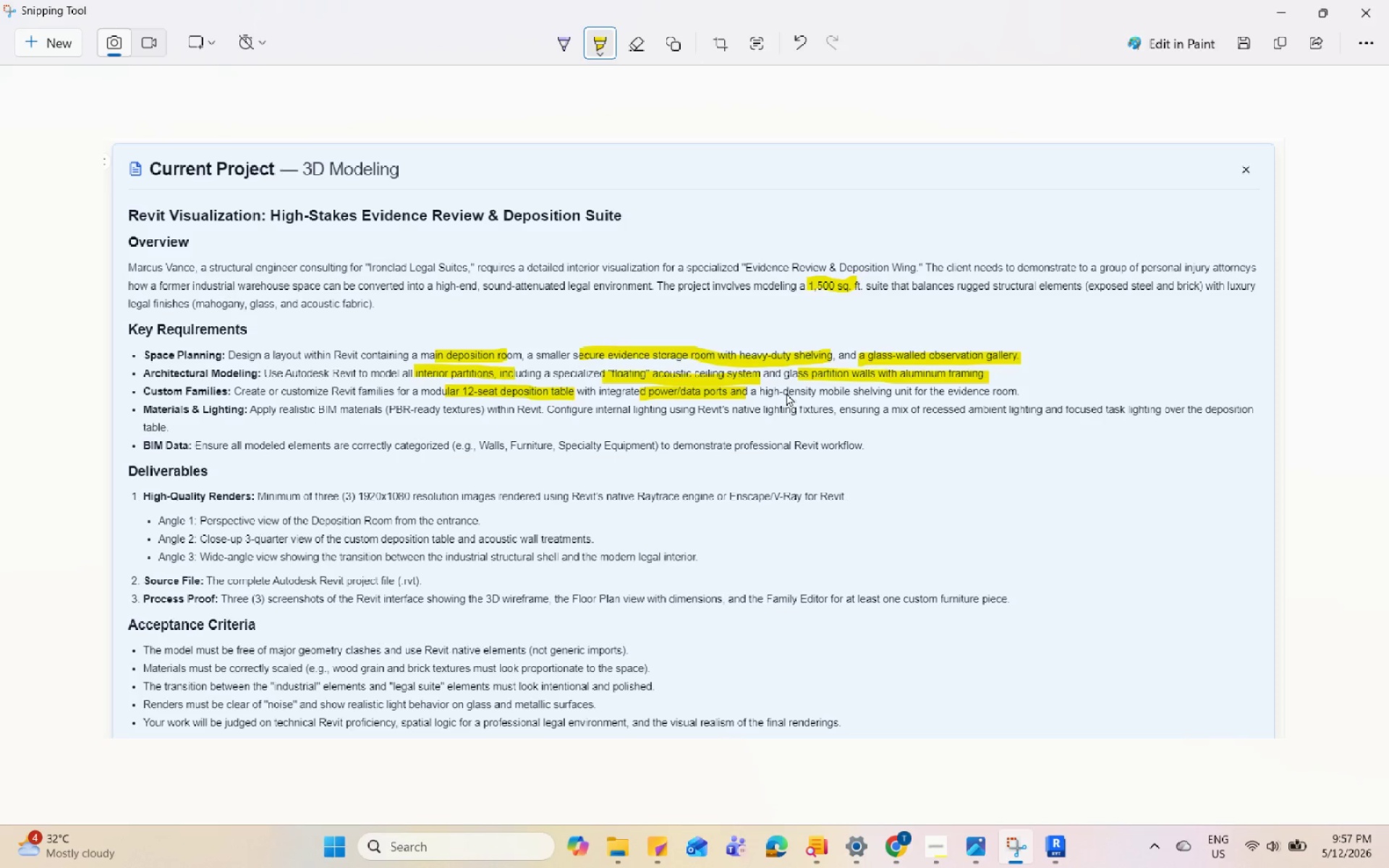 
left_click_drag(start_coordinate=[756, 393], to_coordinate=[889, 390])
 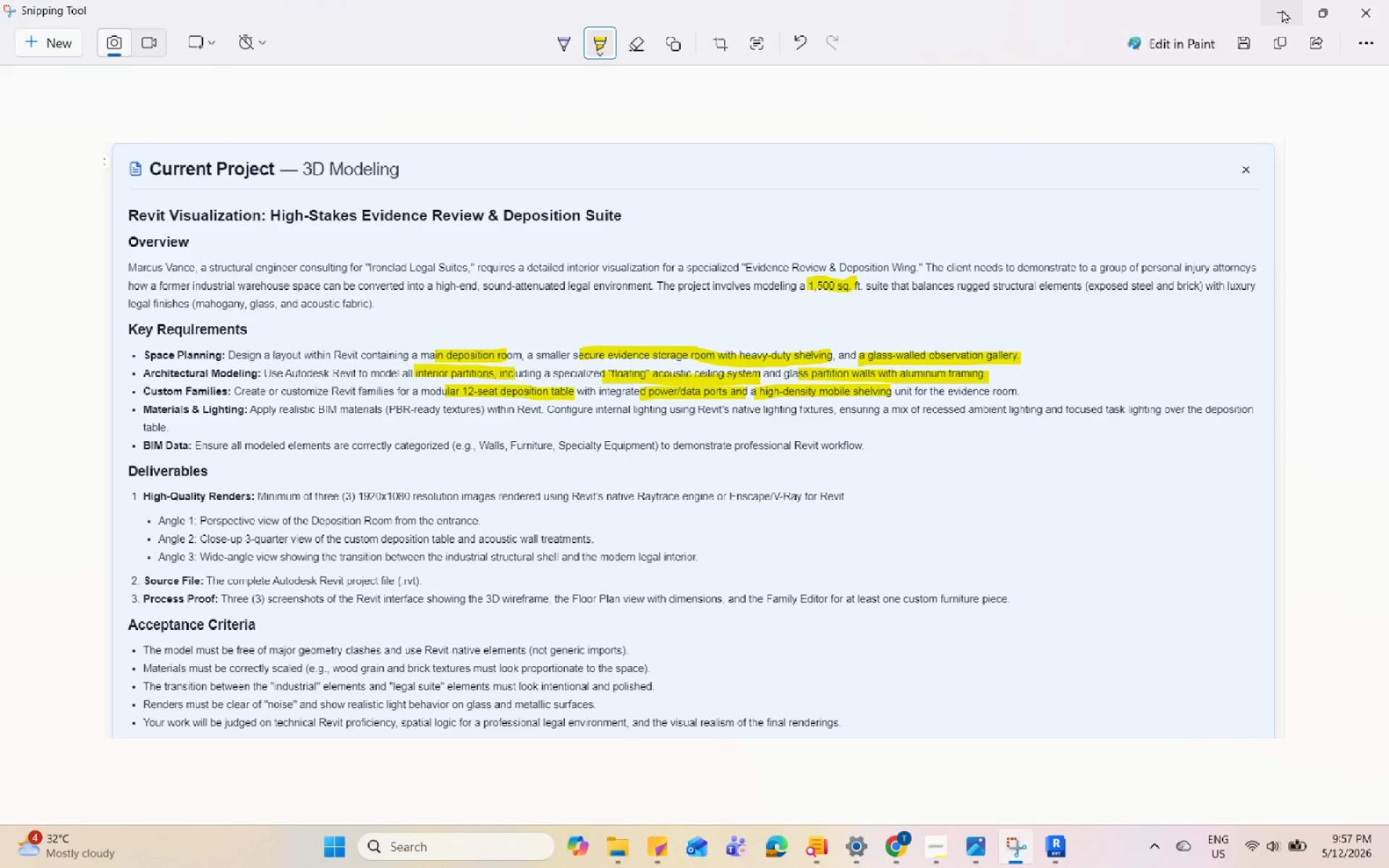 
wait(54.19)
 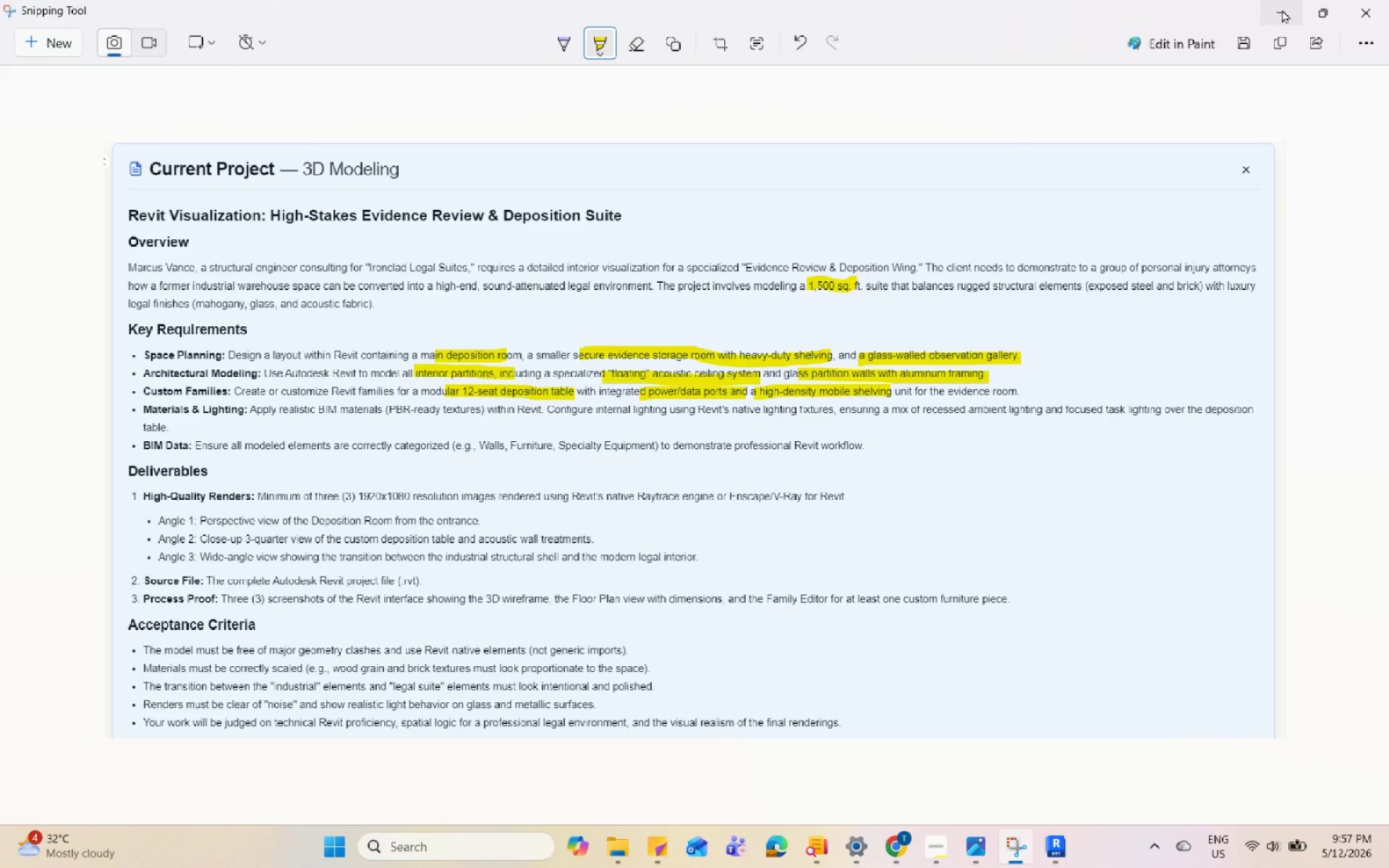 
left_click([1282, 9])
 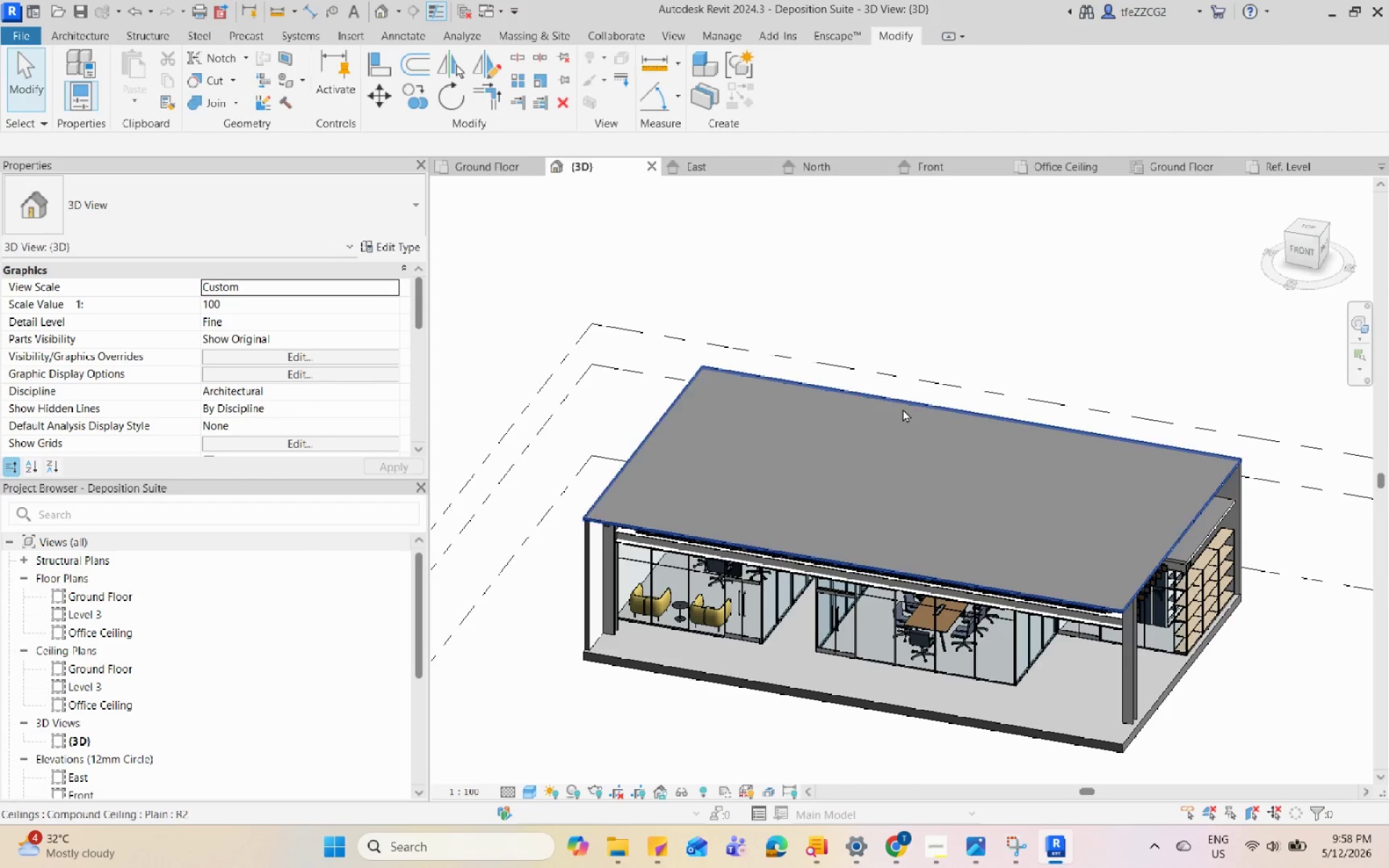 
scroll: coordinate [1141, 590], scroll_direction: up, amount: 1.0
 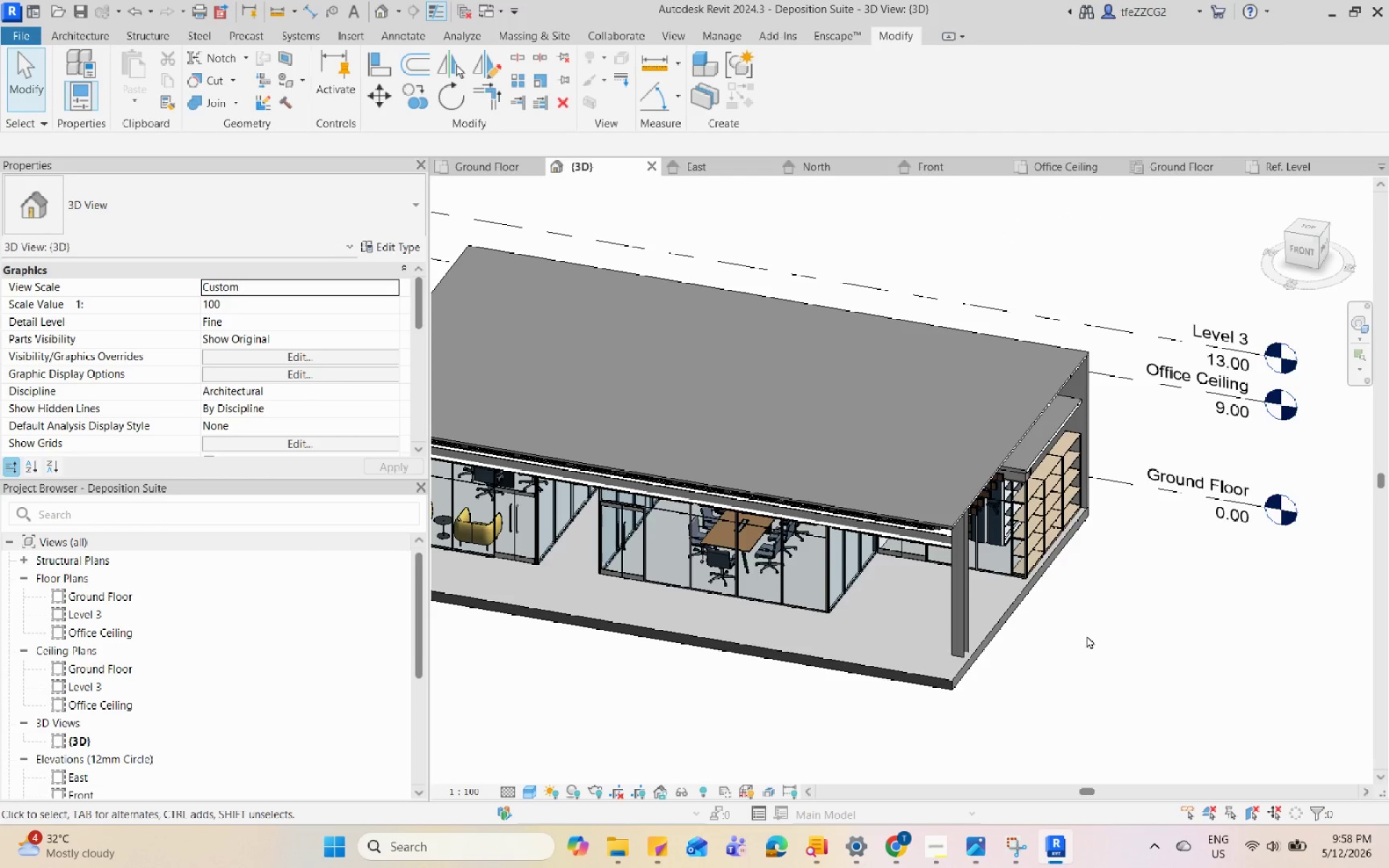 
hold_key(key=ShiftLeft, duration=2.44)
 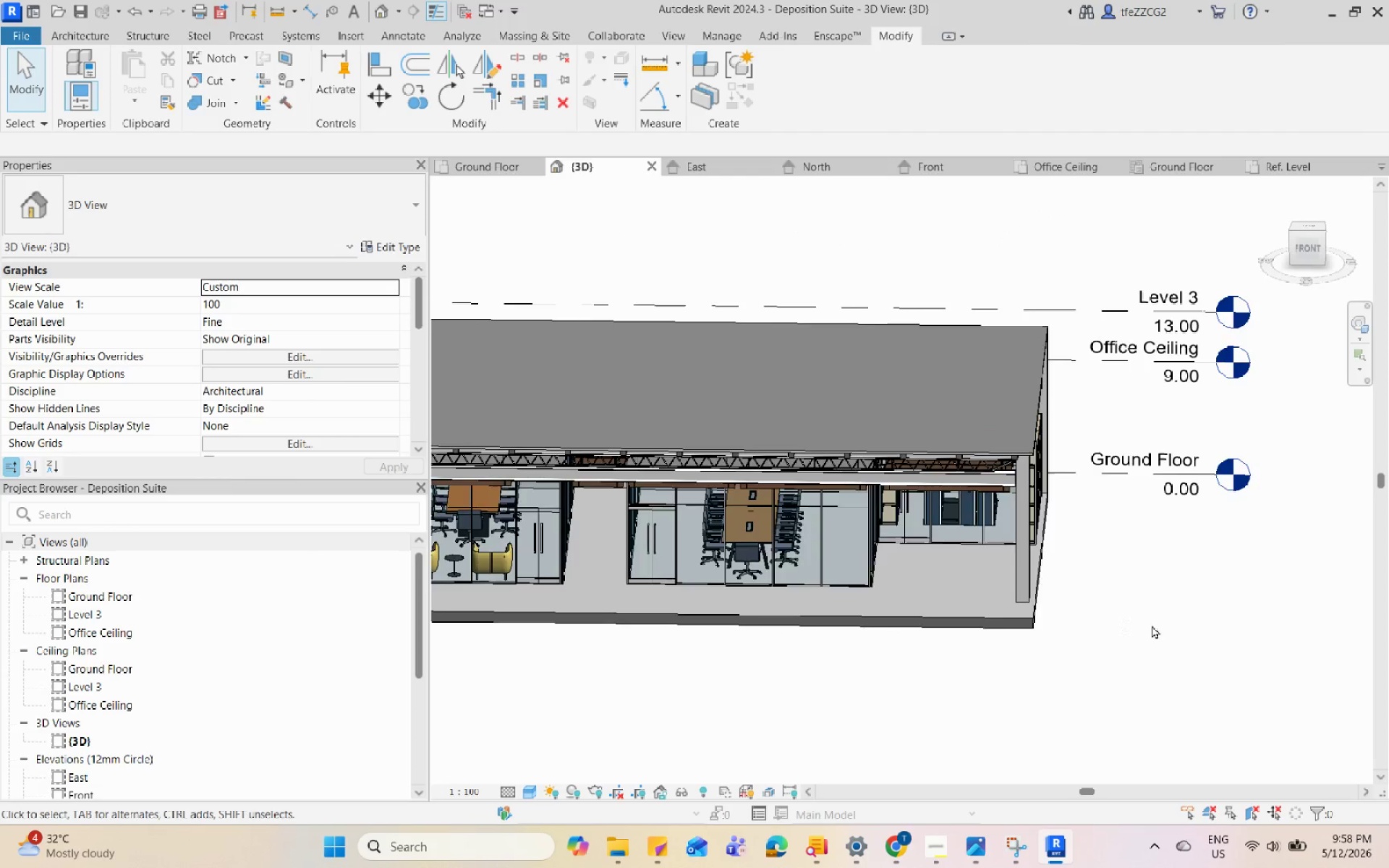 
hold_key(key=ShiftLeft, duration=2.98)
 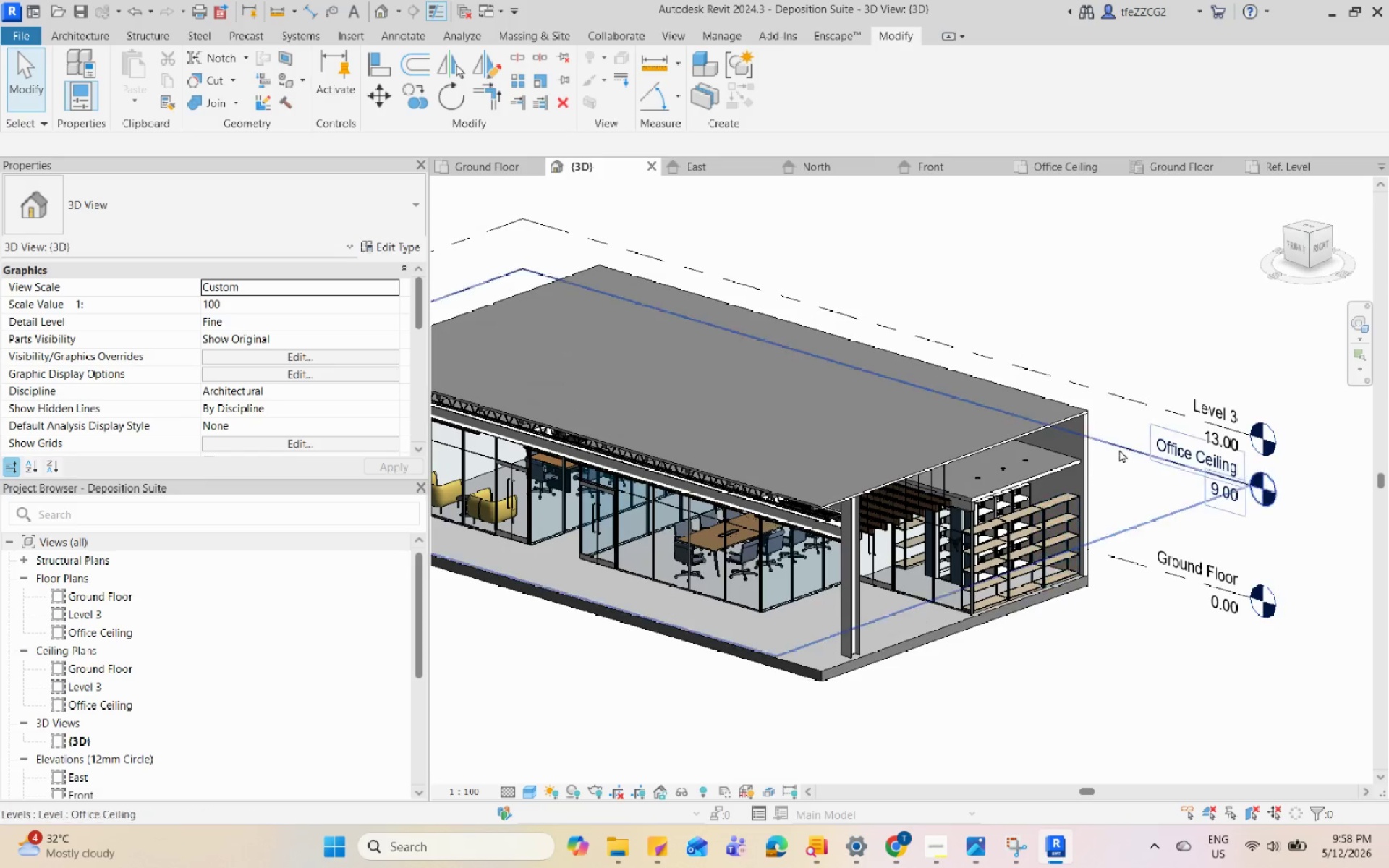 
scroll: coordinate [1102, 471], scroll_direction: none, amount: 0.0
 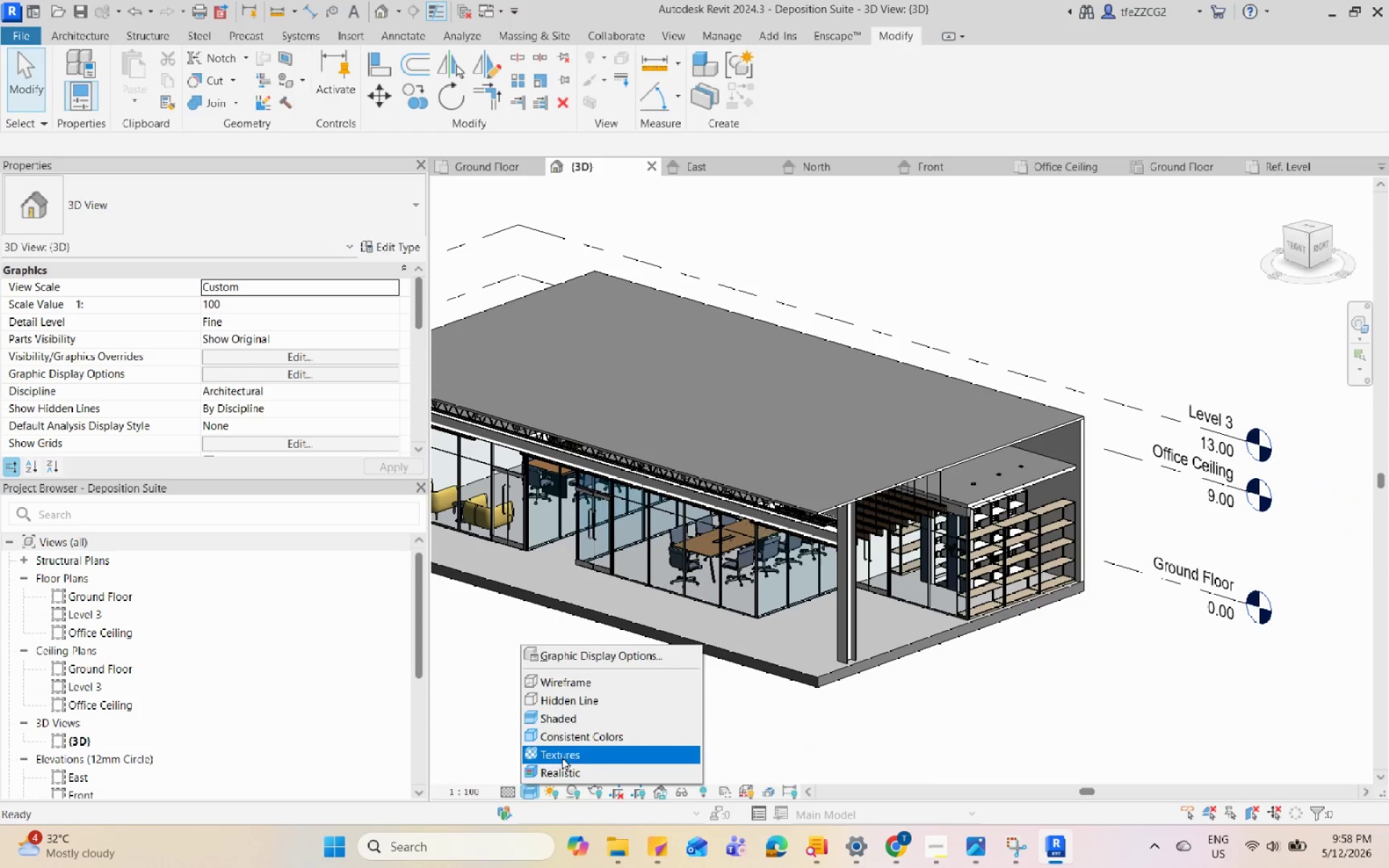 
left_click([572, 742])
 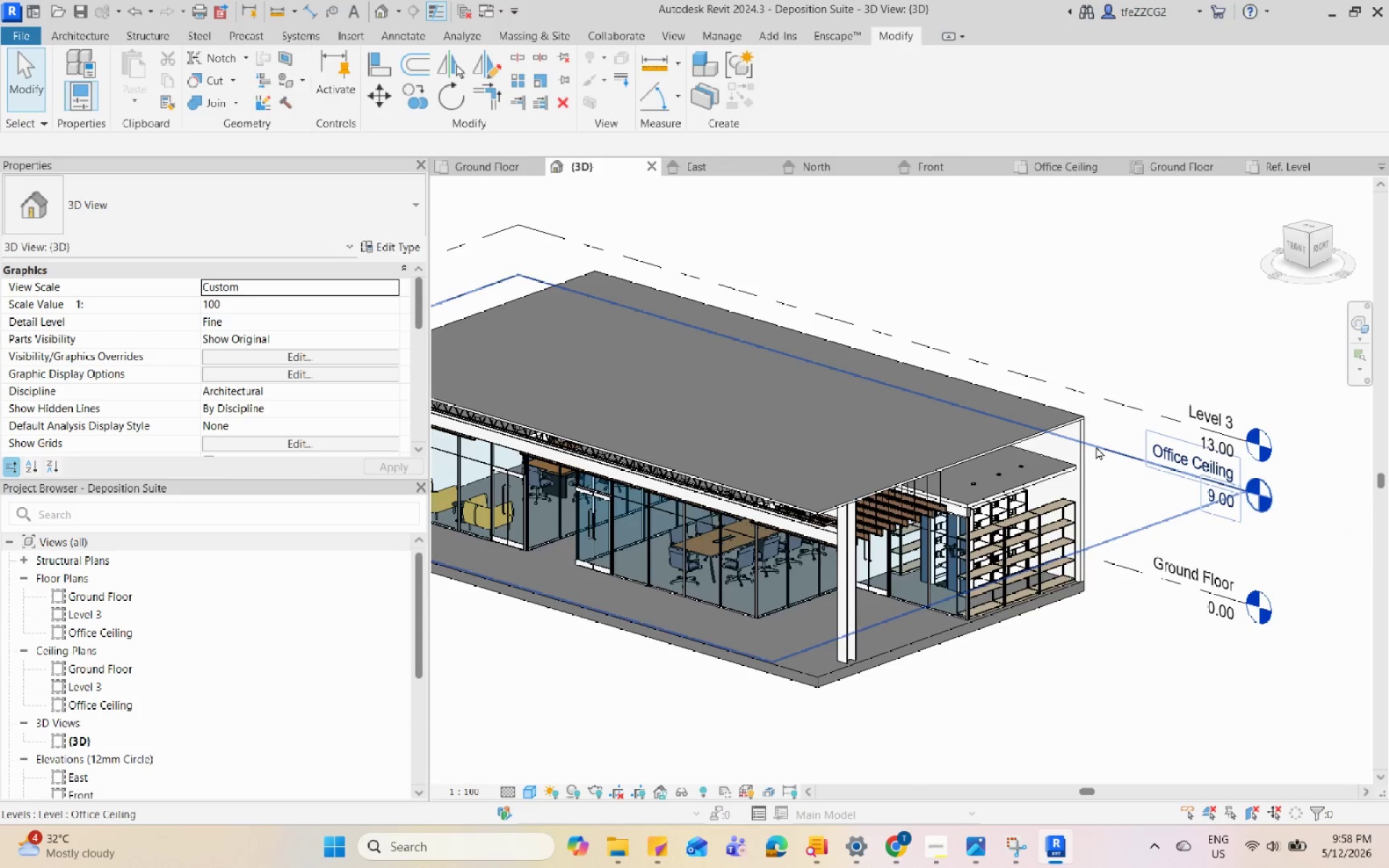 
scroll: coordinate [1096, 446], scroll_direction: up, amount: 3.0
 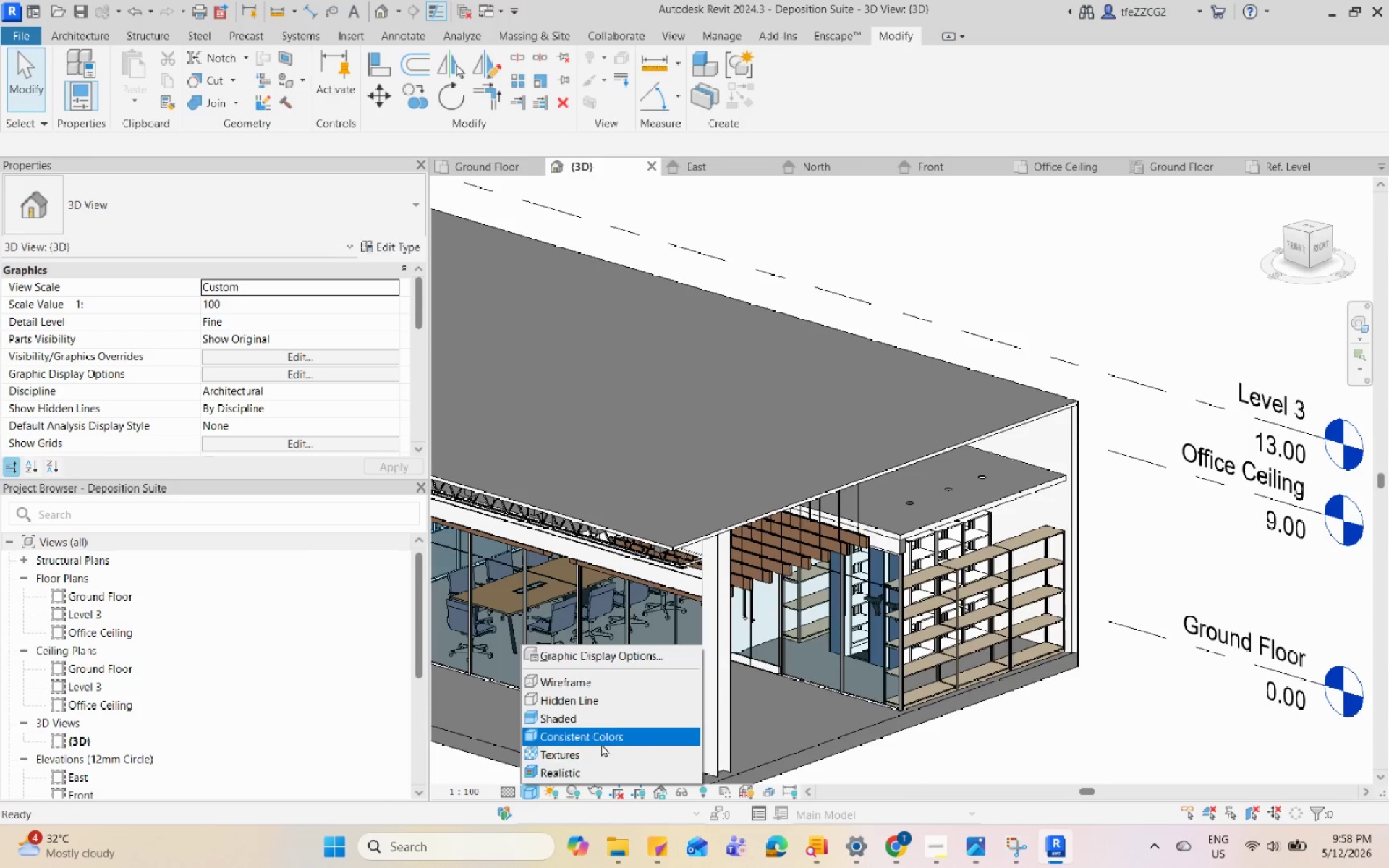 
left_click([602, 746])
 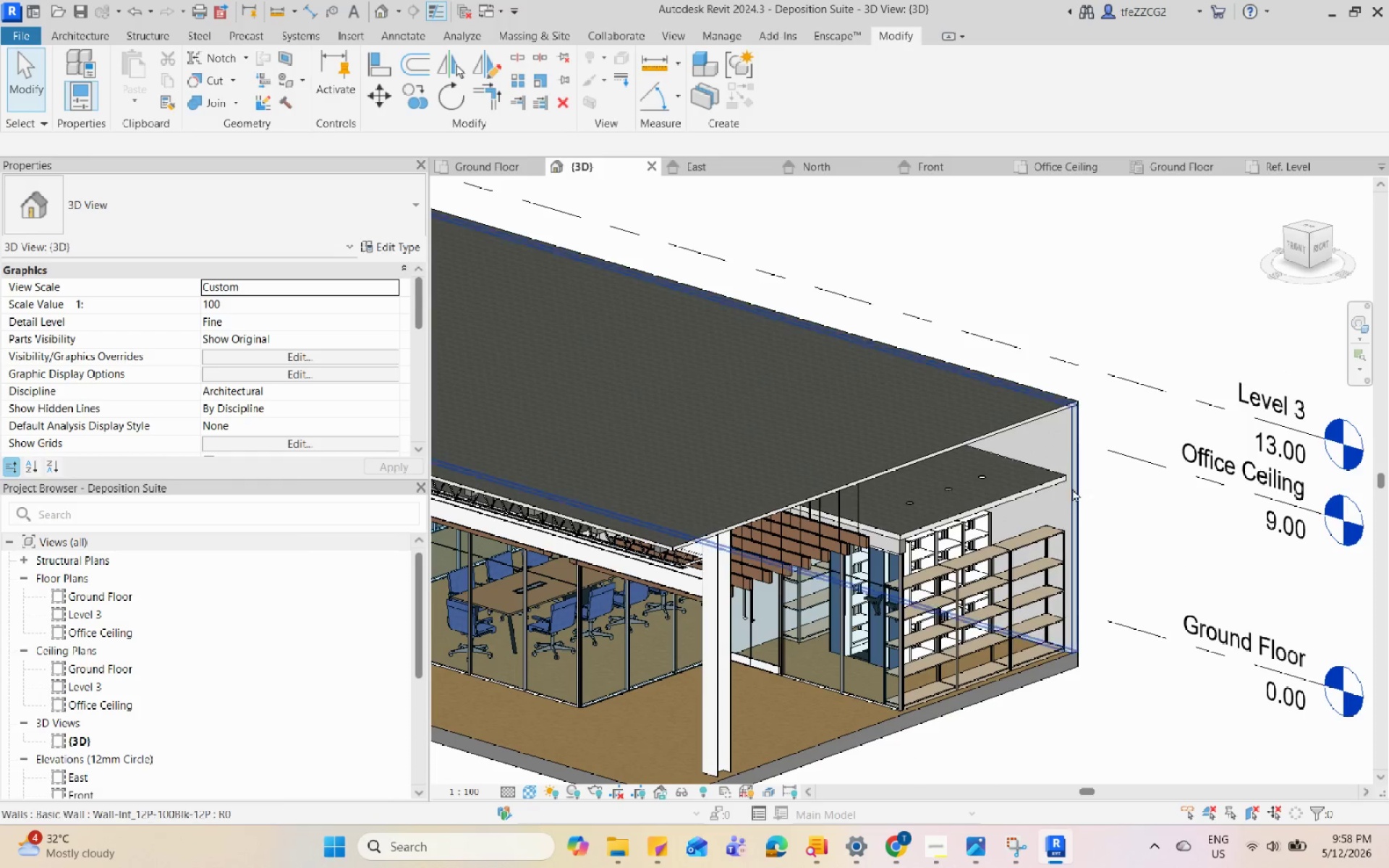 
left_click([1071, 487])
 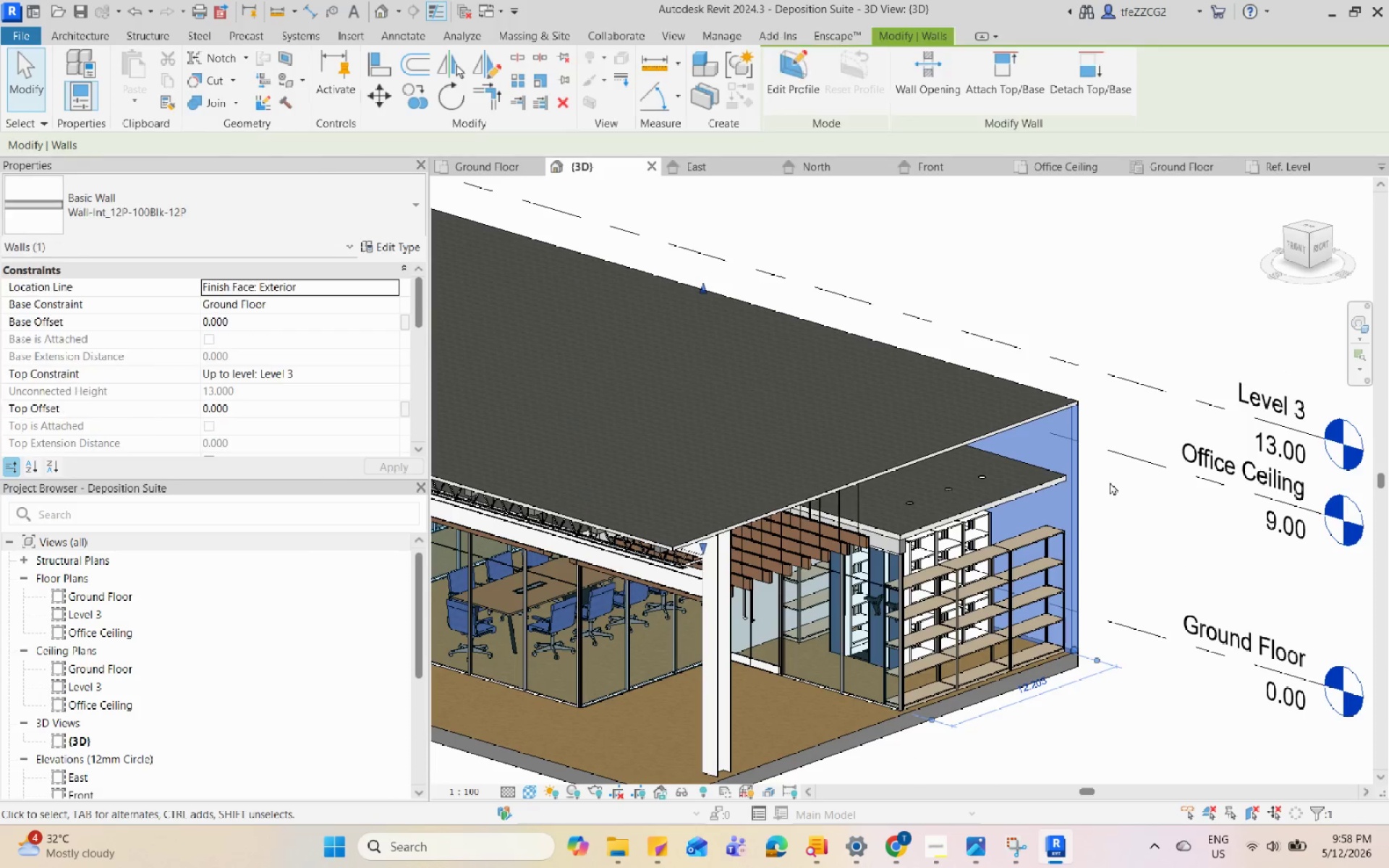 
scroll: coordinate [1040, 547], scroll_direction: up, amount: 3.0
 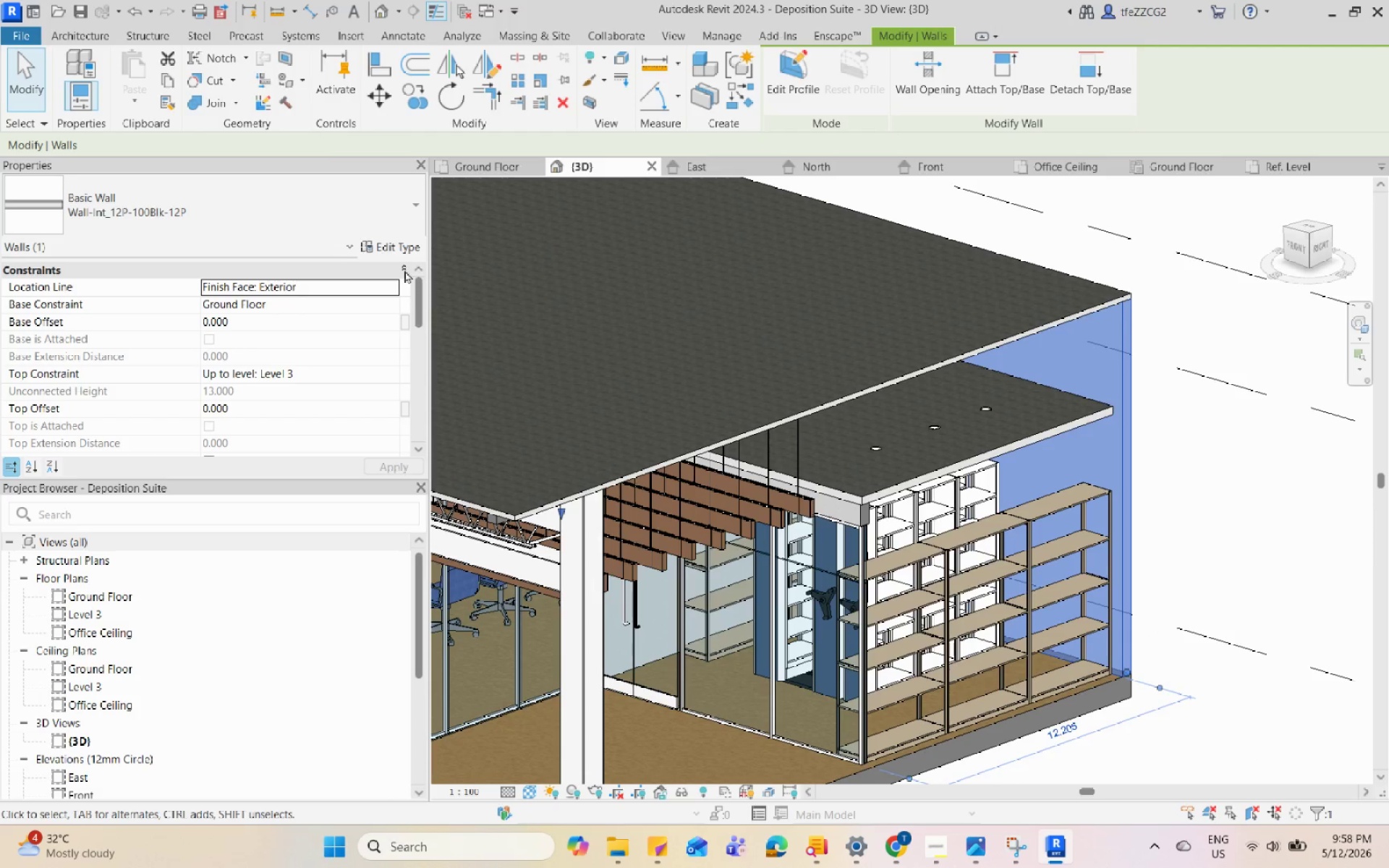 
left_click([390, 247])
 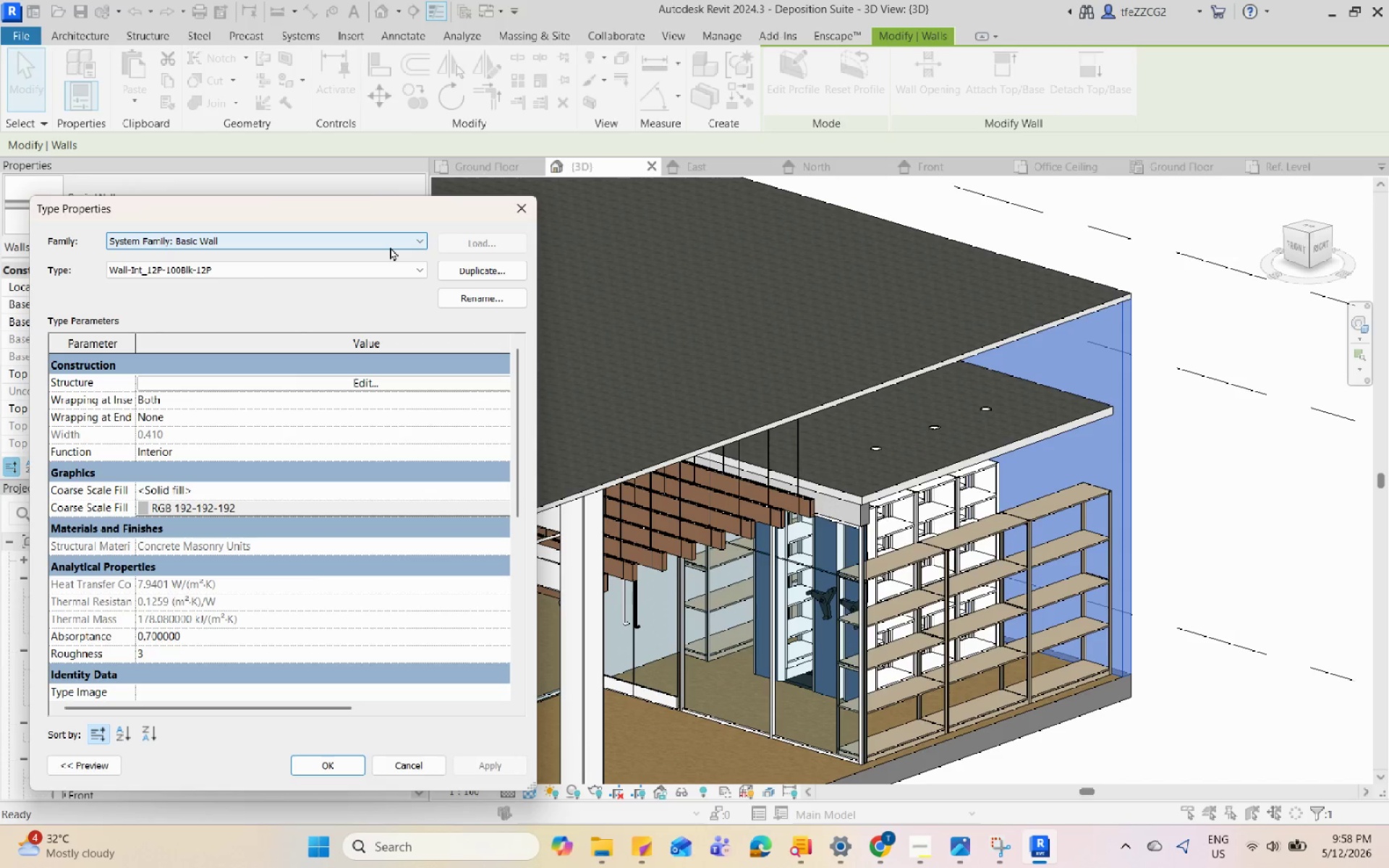 
left_click([962, 858])
 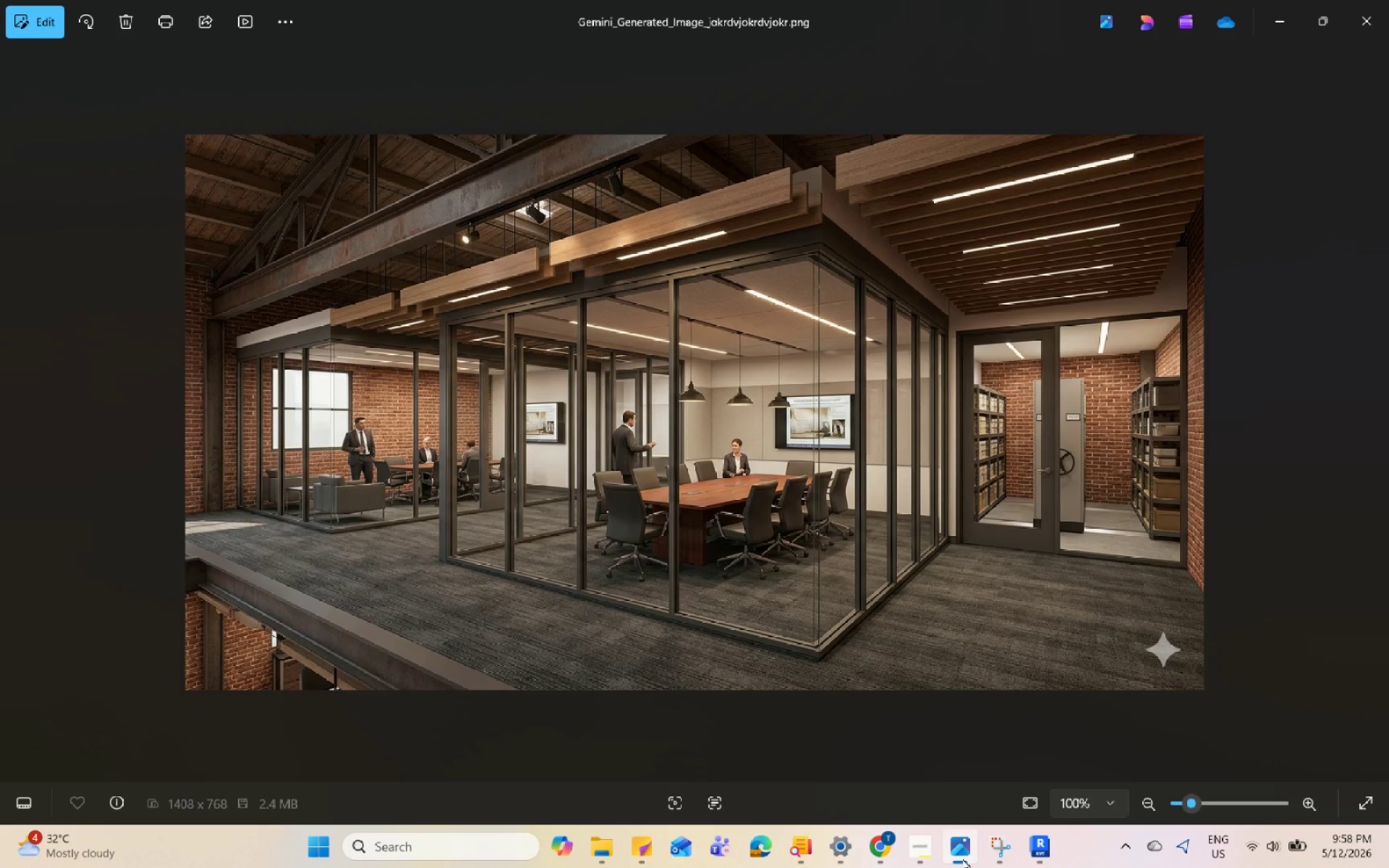 
left_click([962, 858])
 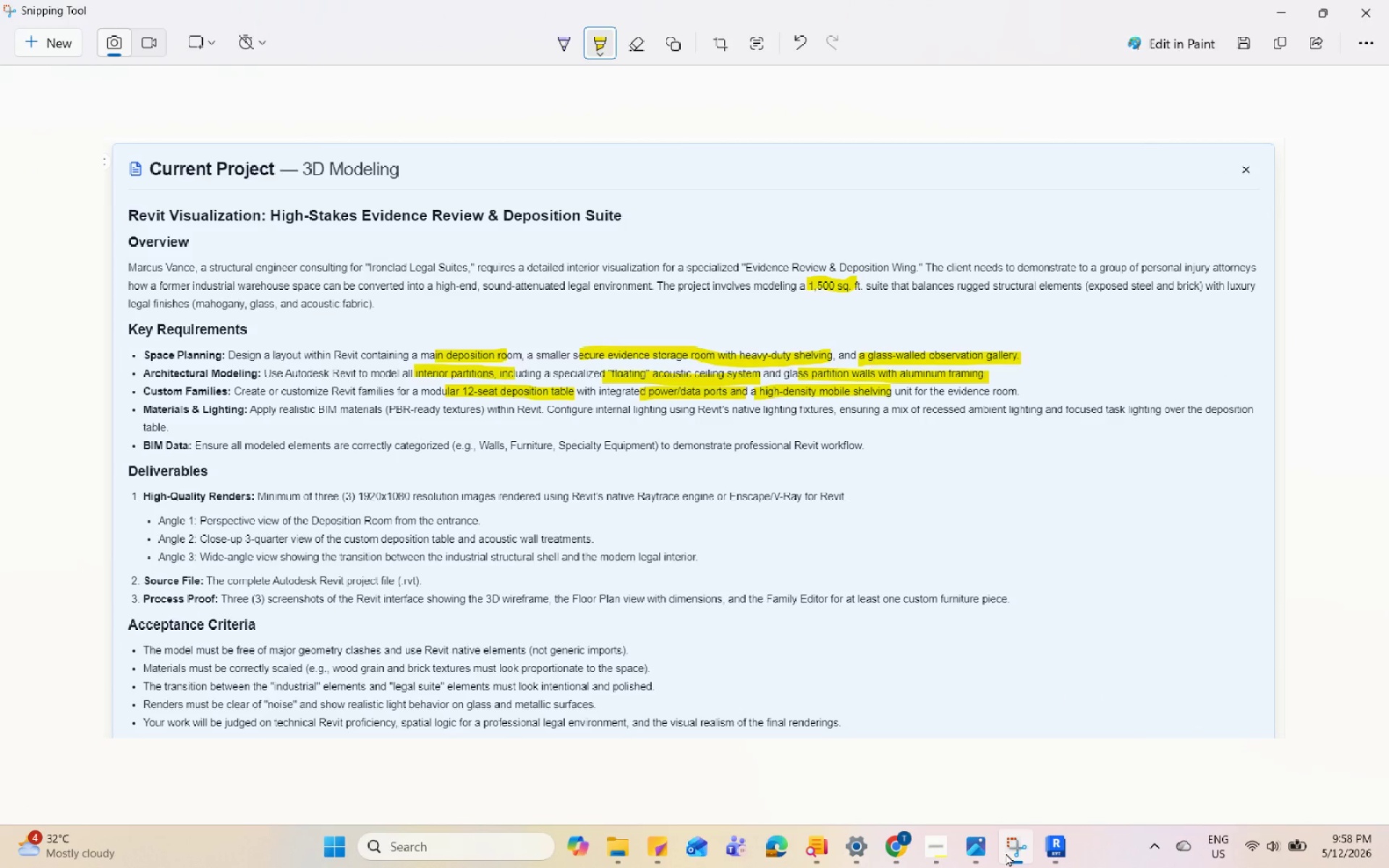 
wait(16.78)
 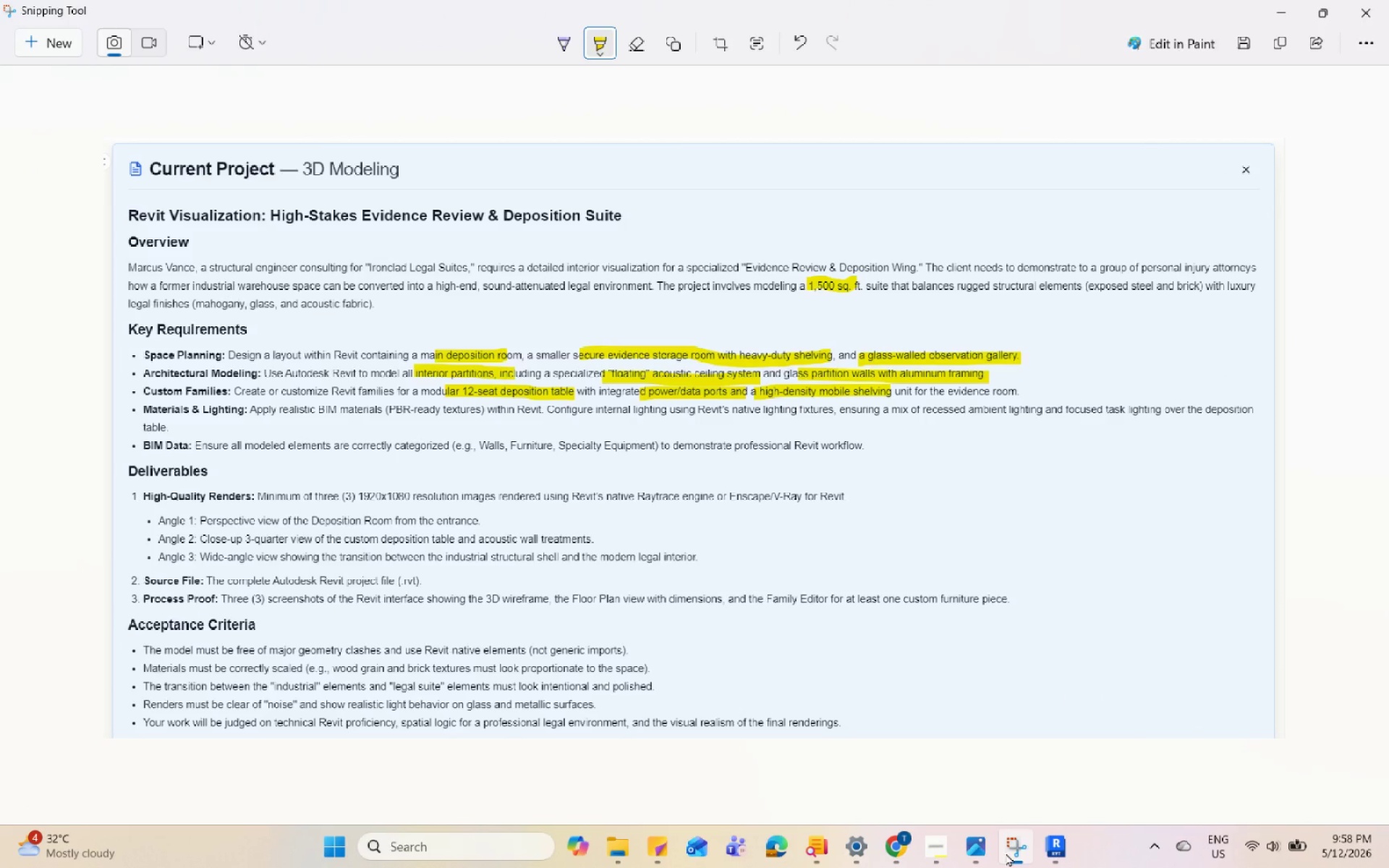 
left_click([1006, 853])
 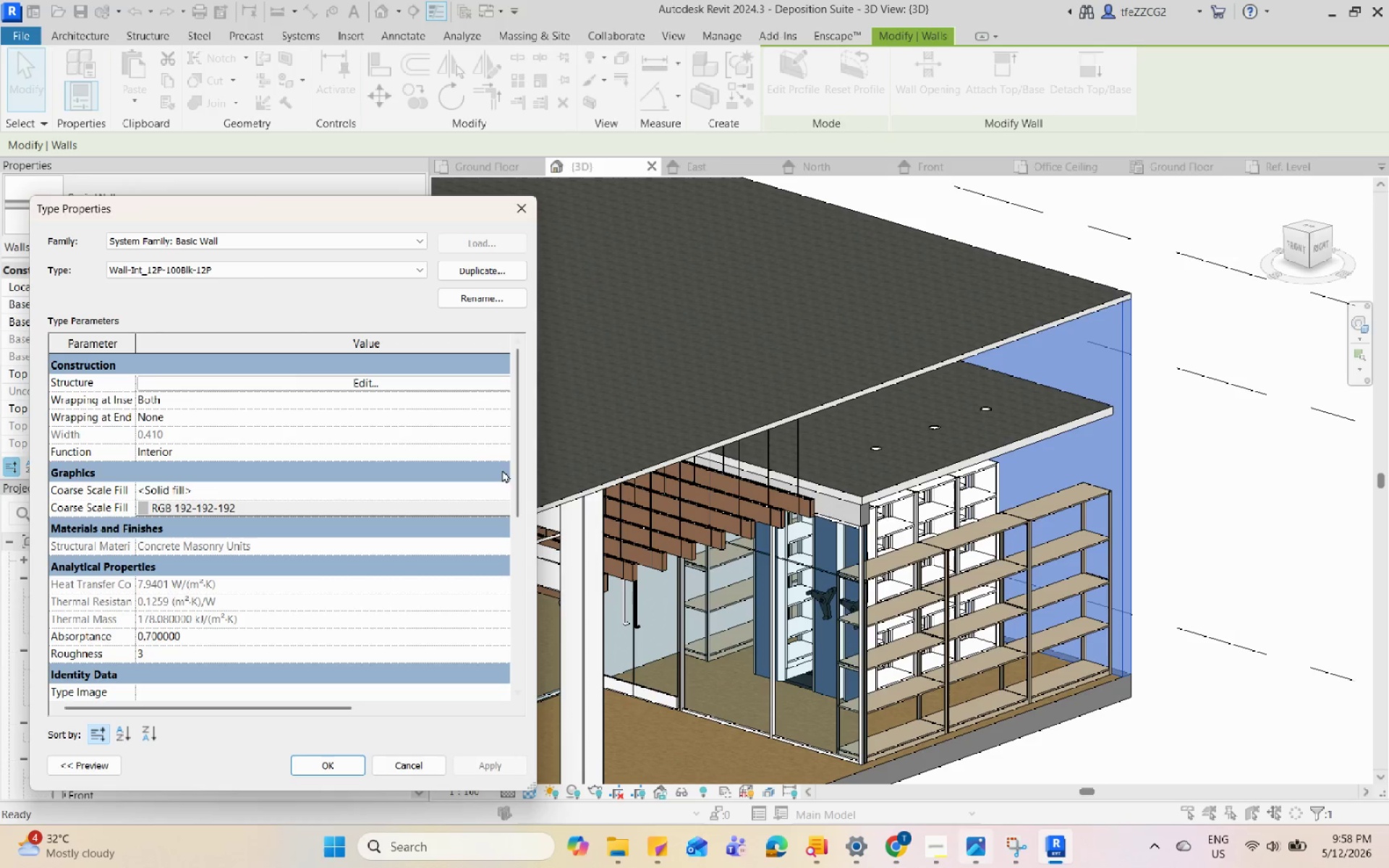 
left_click([456, 376])
 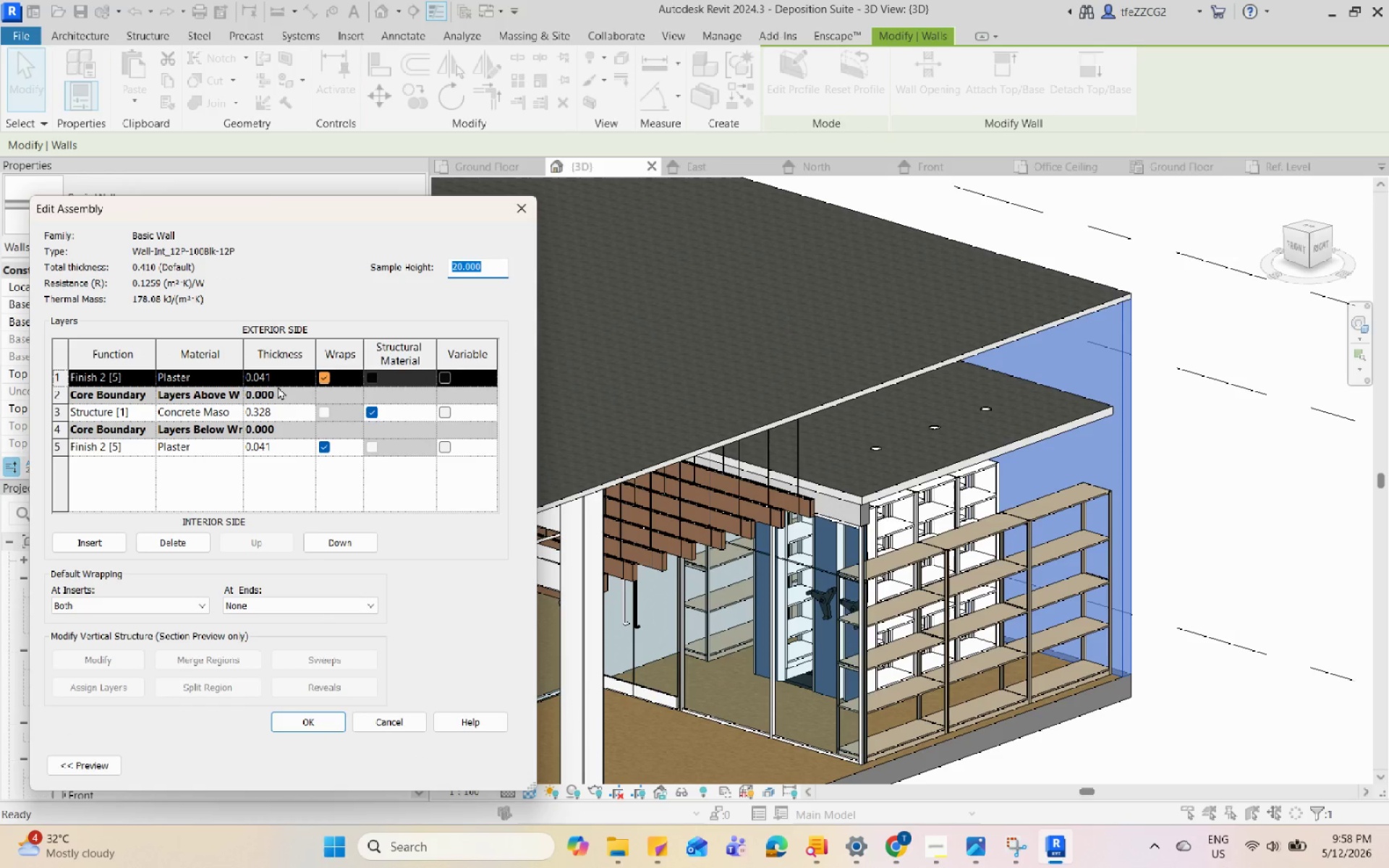 
left_click([232, 375])
 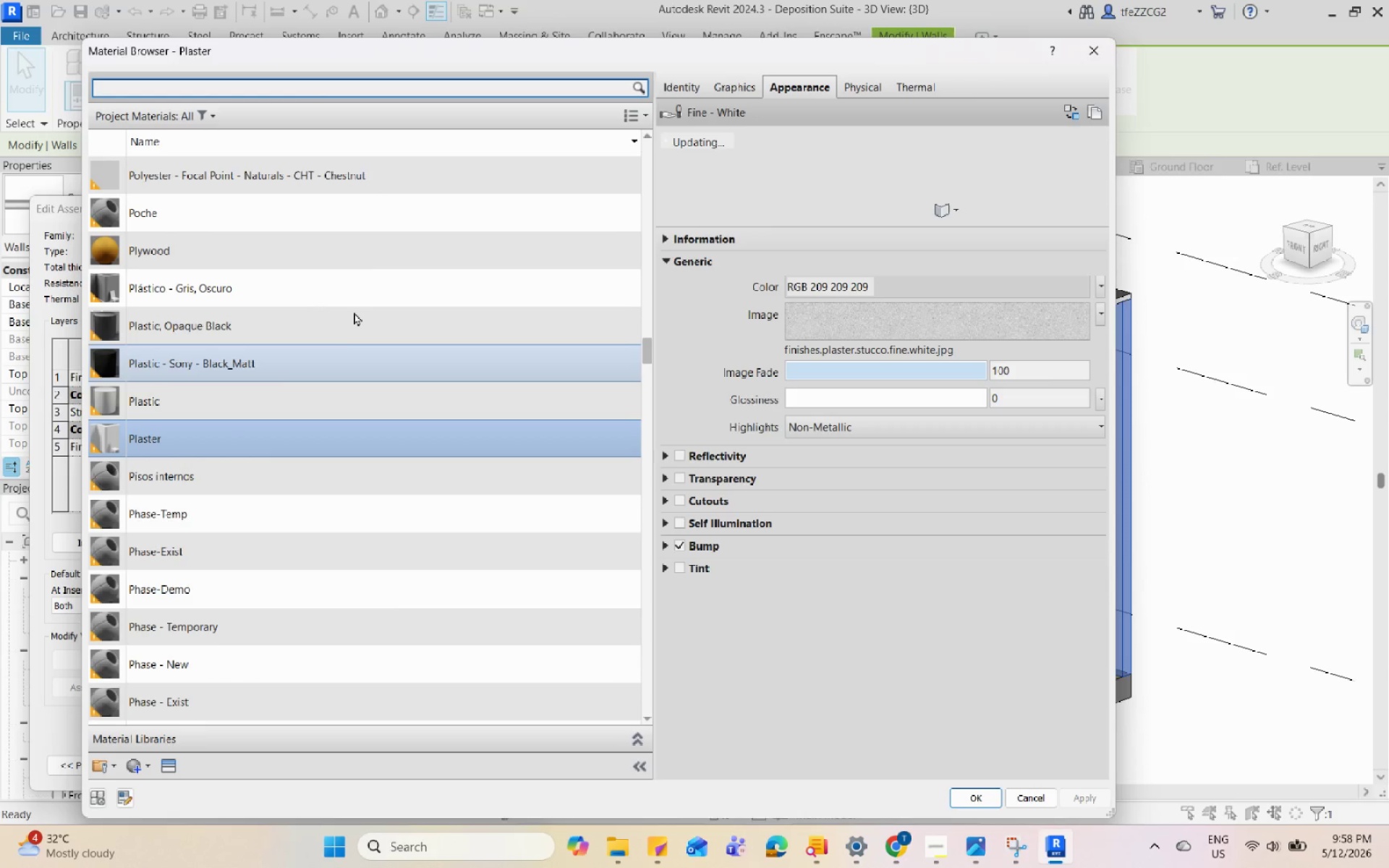 
left_click([167, 762])
 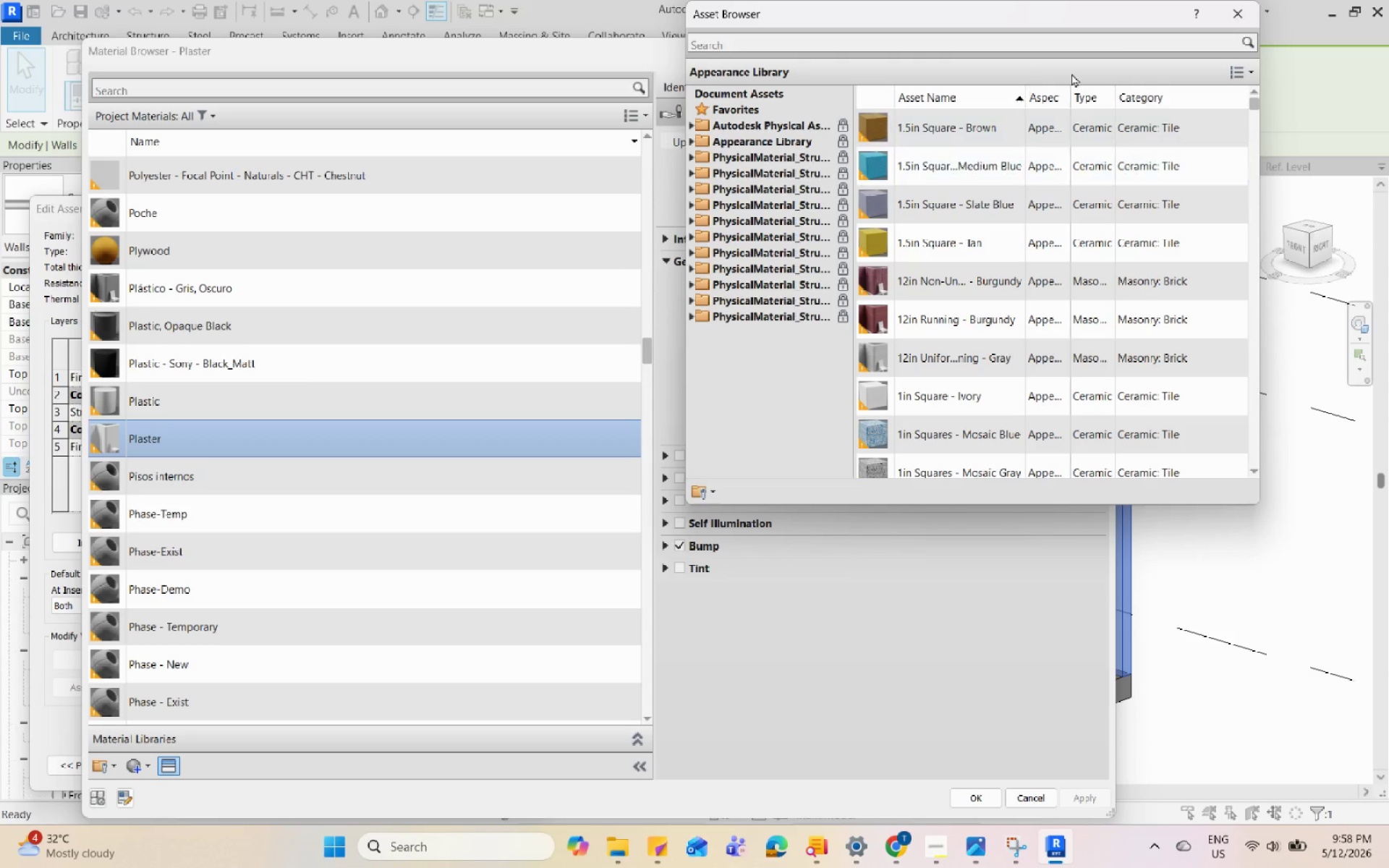 
left_click([1237, 15])
 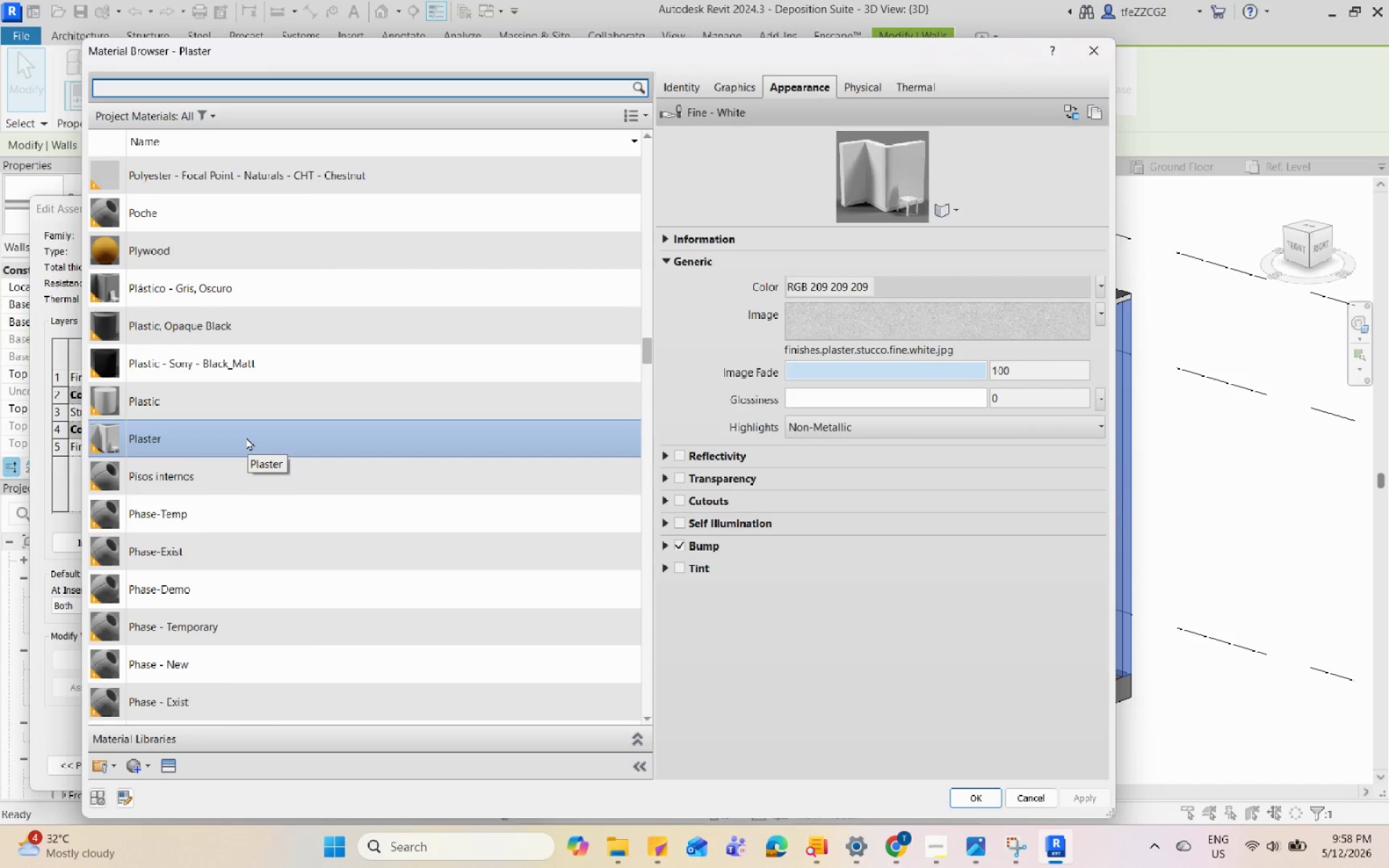 
right_click([246, 437])
 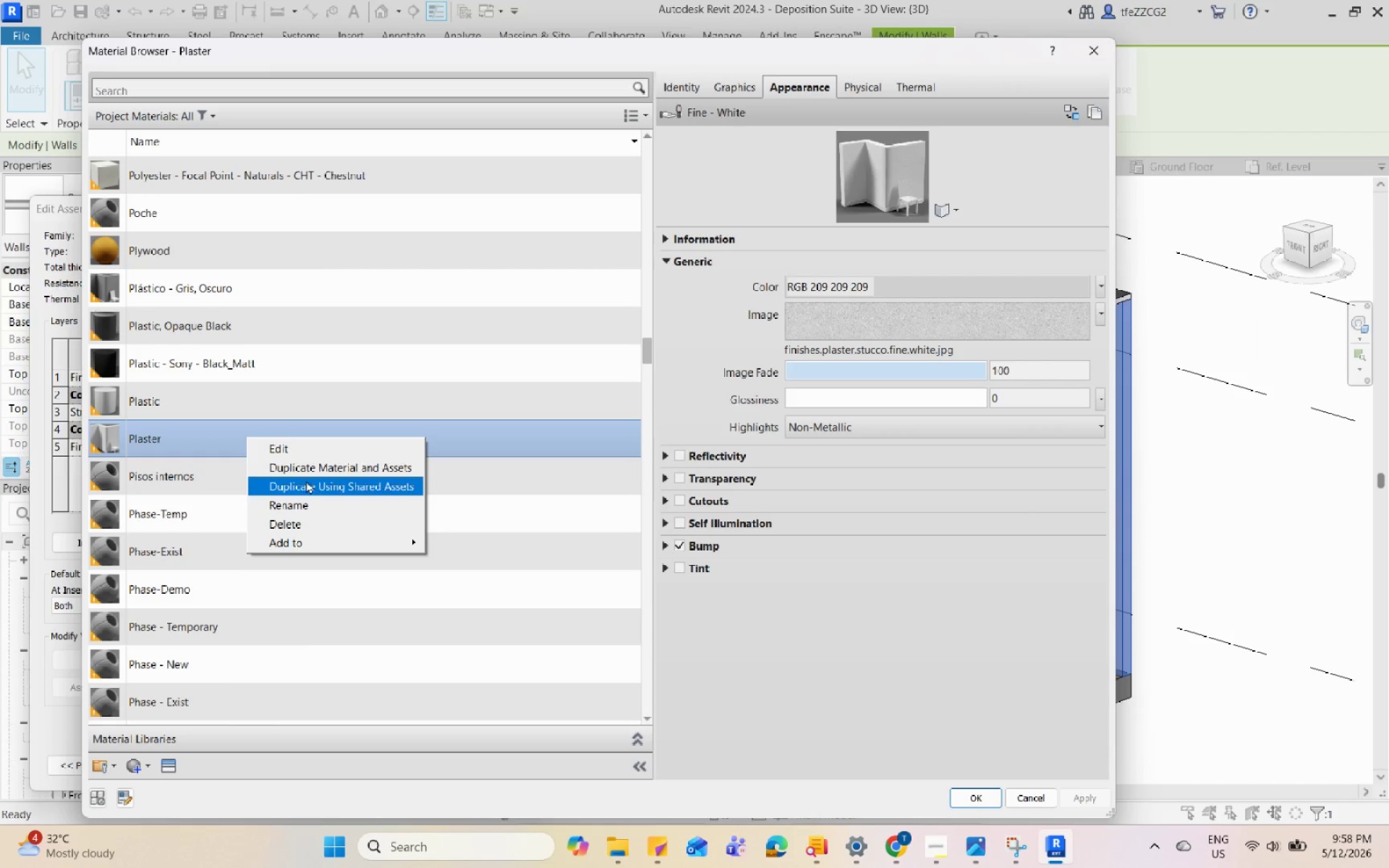 
left_click([320, 469])
 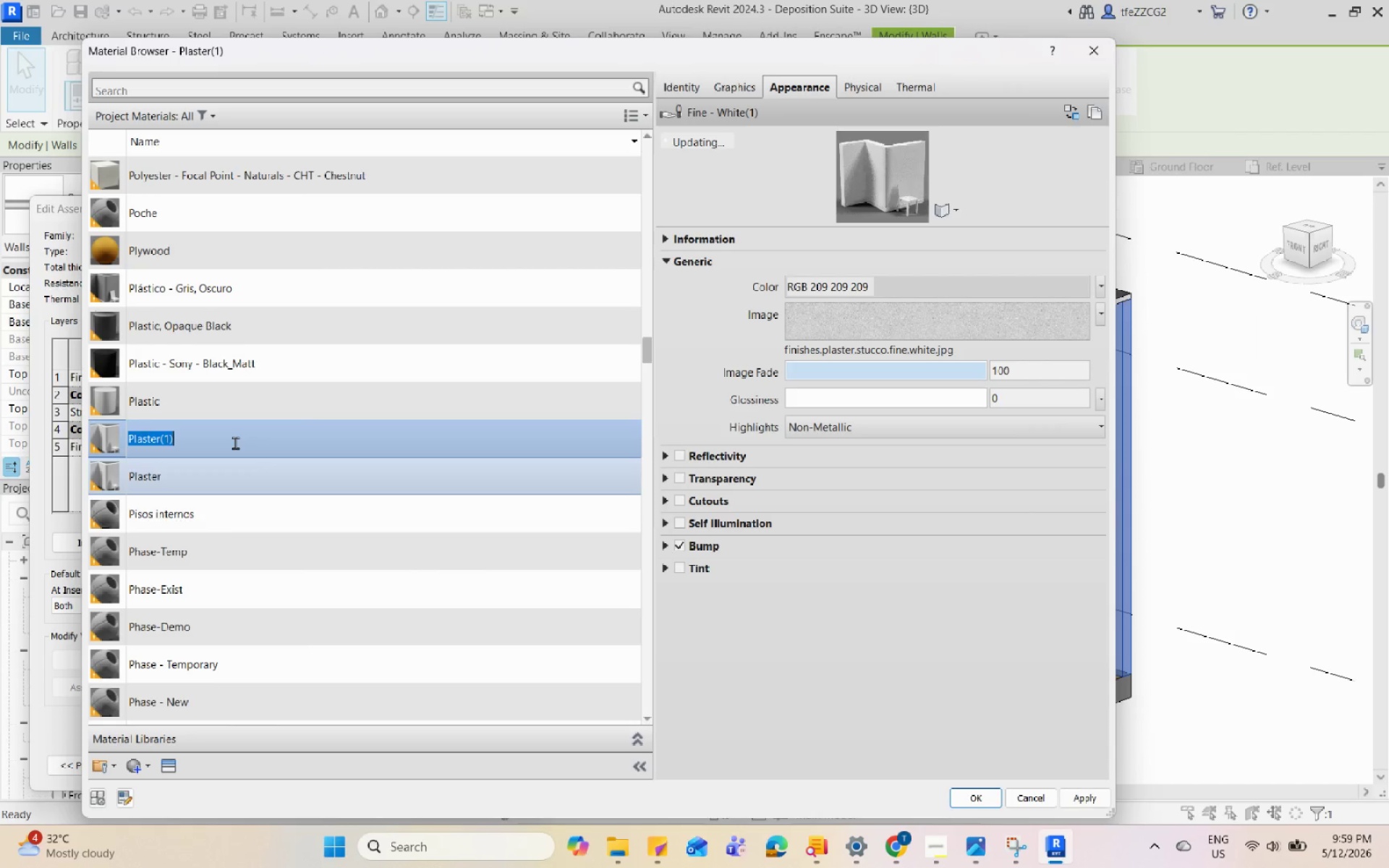 
left_click([234, 443])
 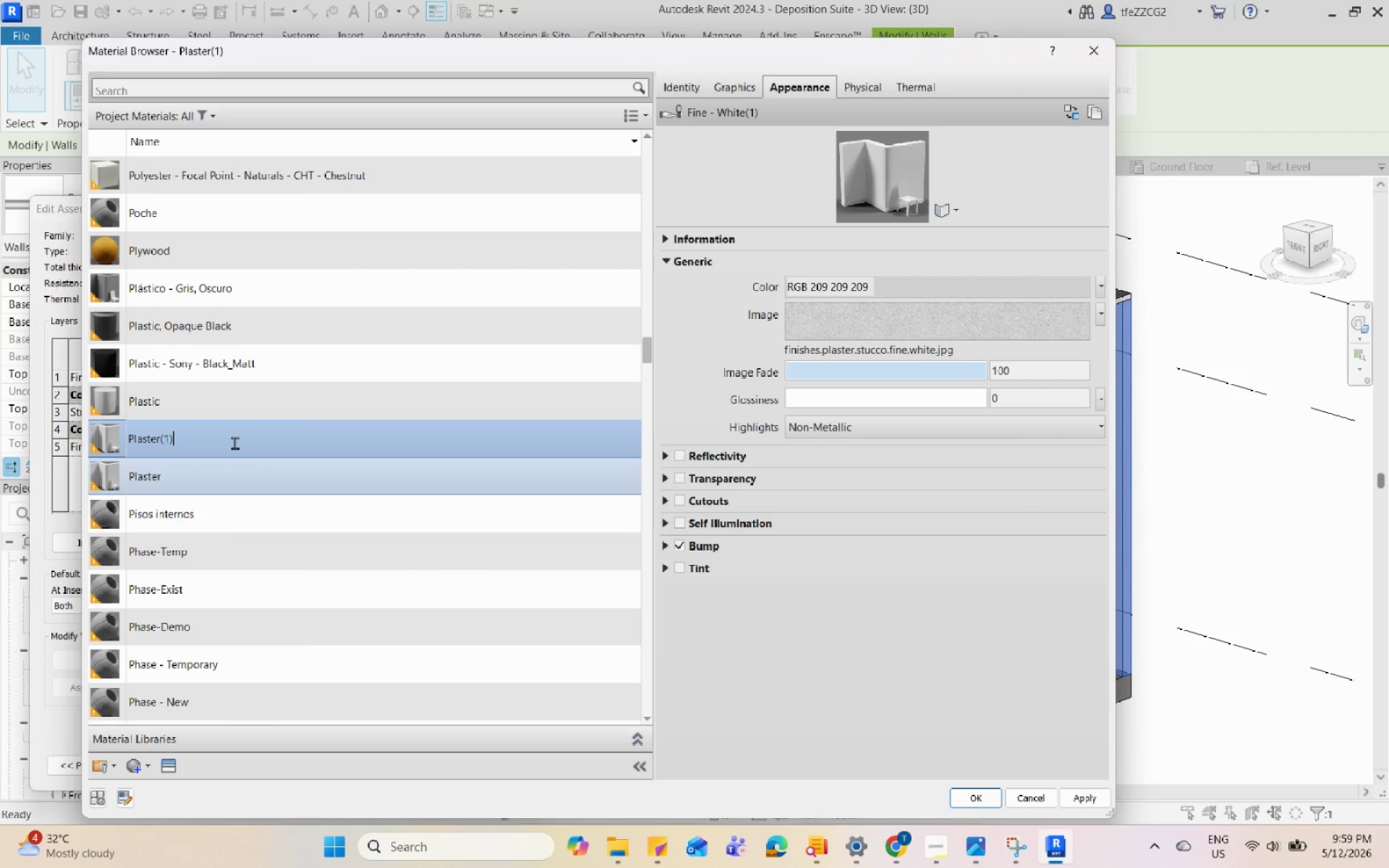 
left_click_drag(start_coordinate=[234, 443], to_coordinate=[120, 443])
 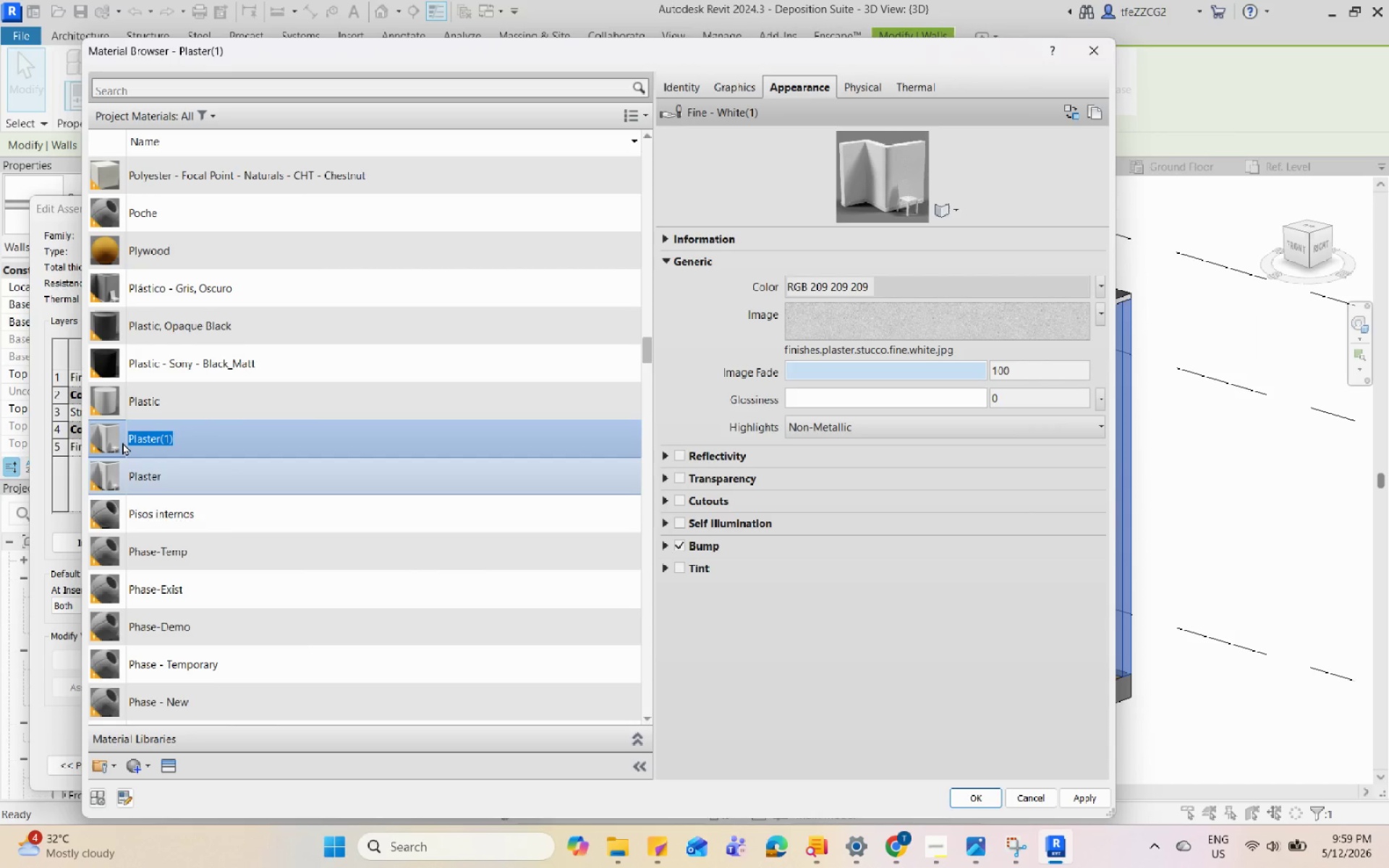 
type(Brick Wall)
 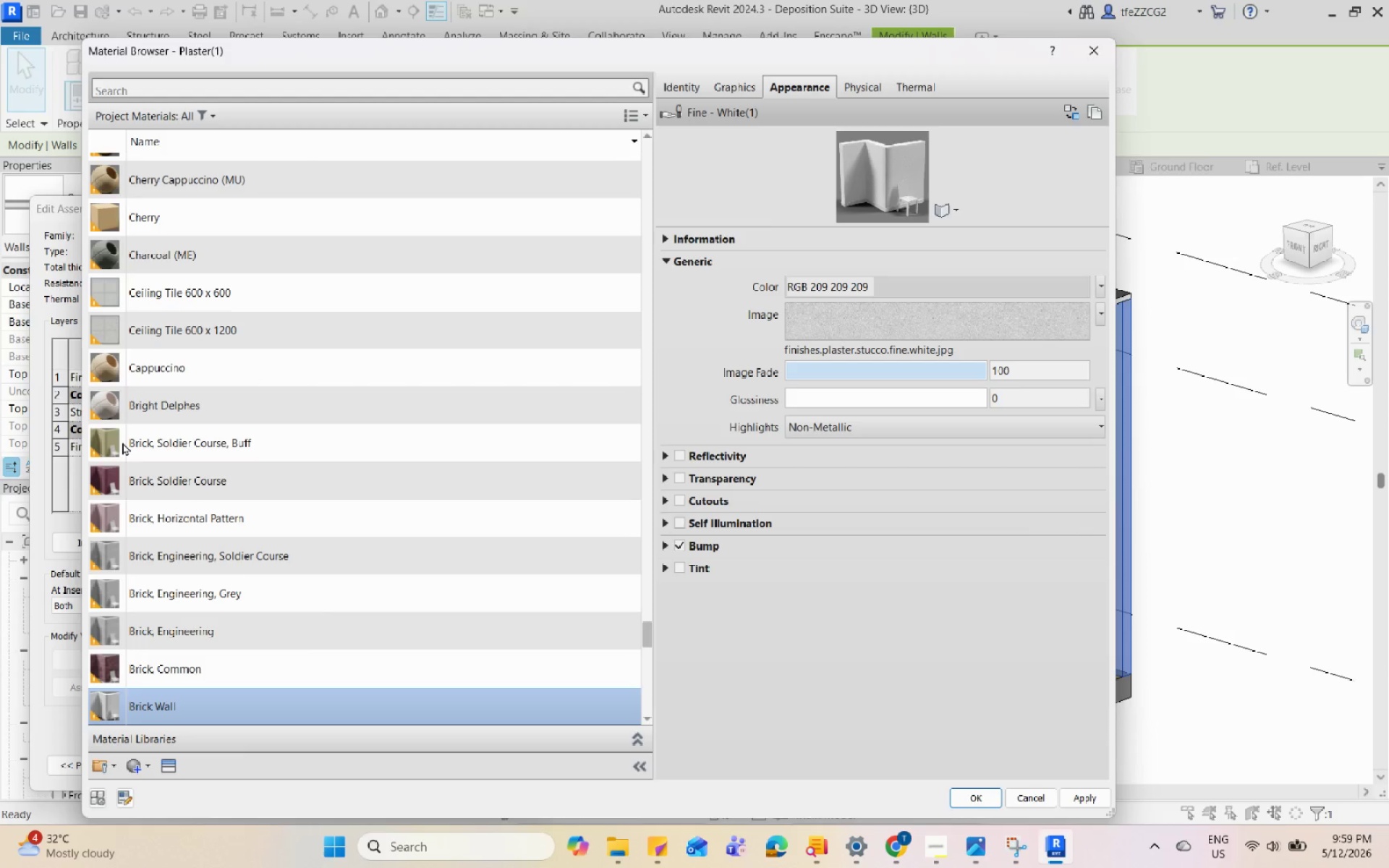 
 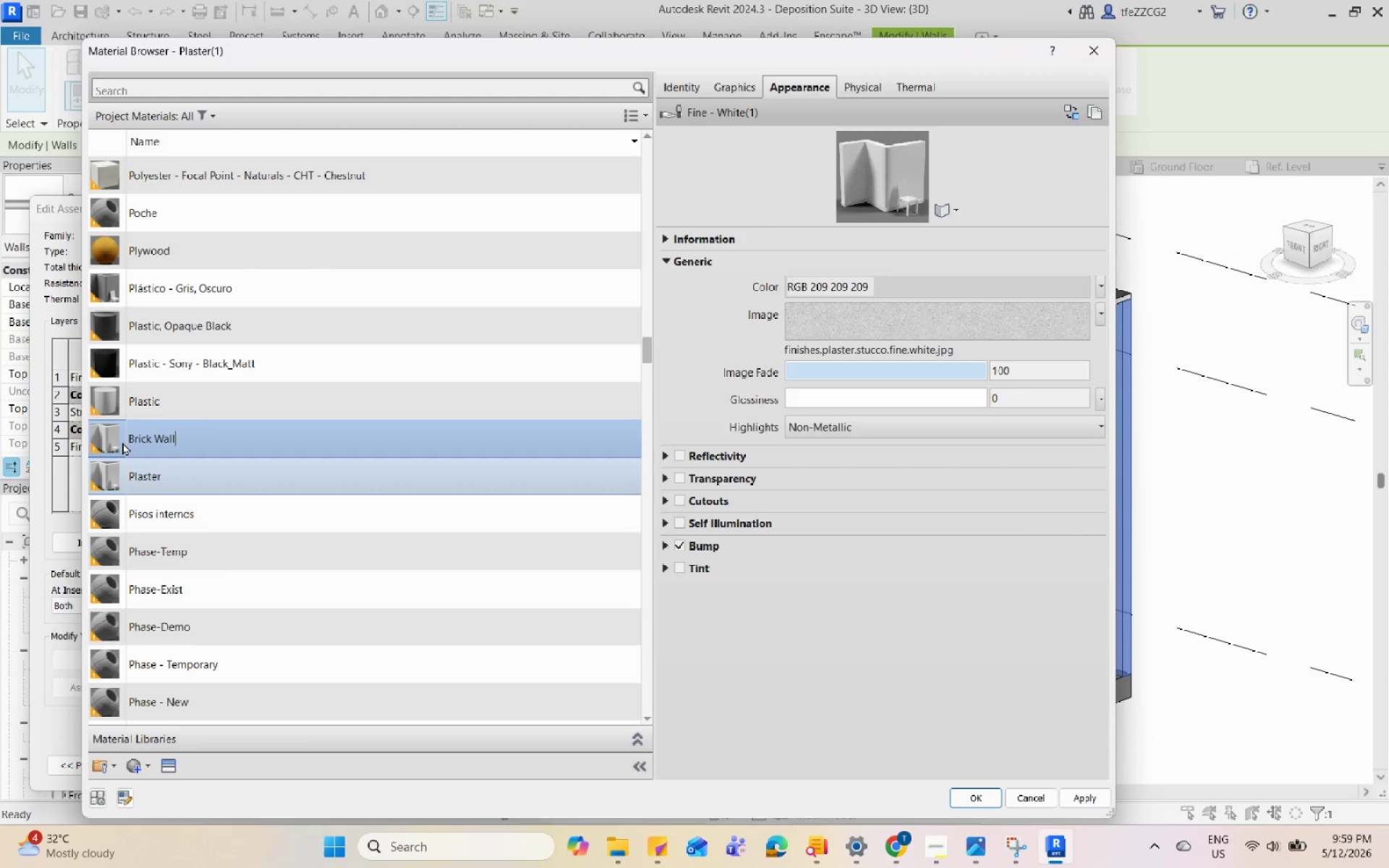 
key(Enter)
 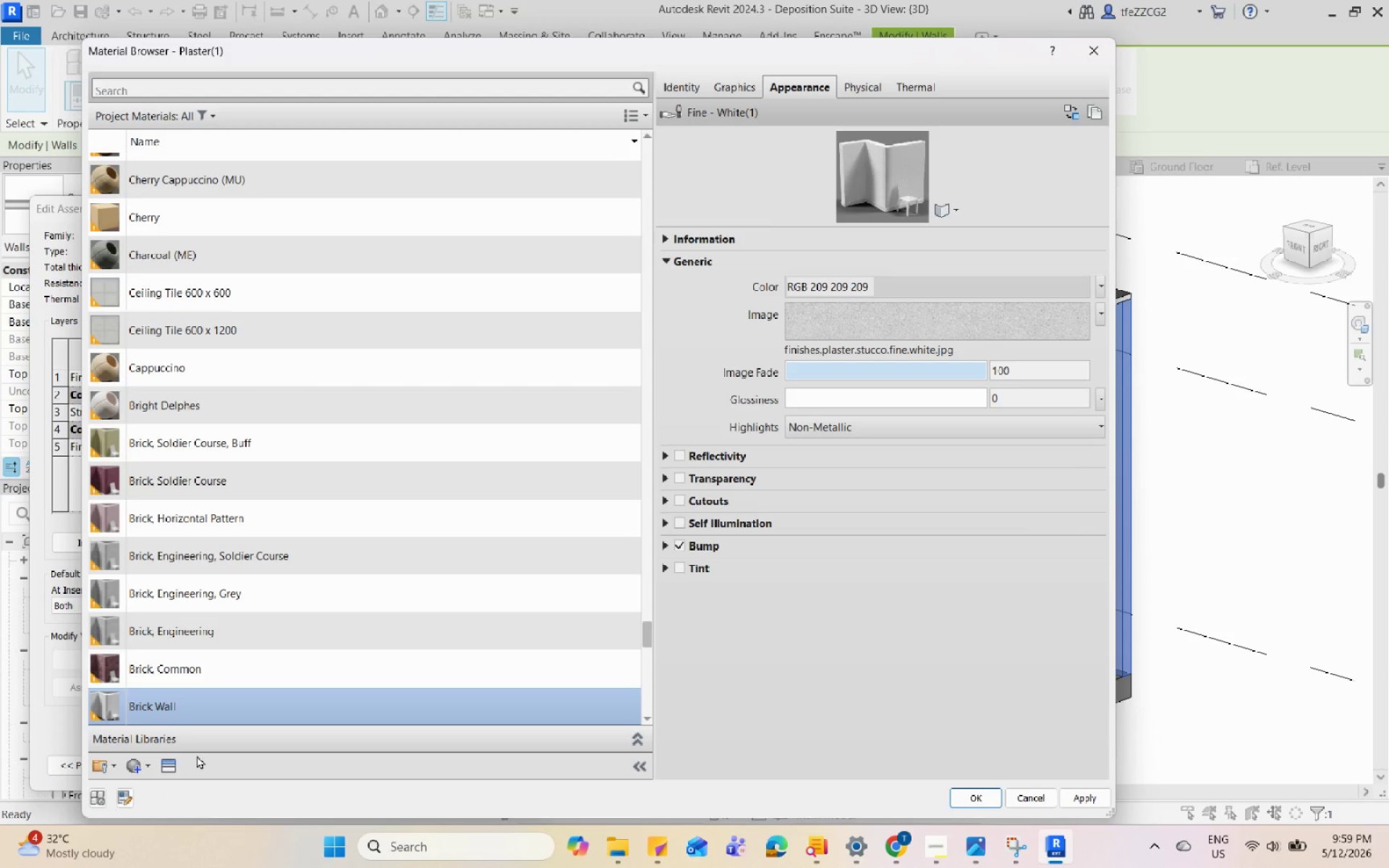 
left_click([170, 765])
 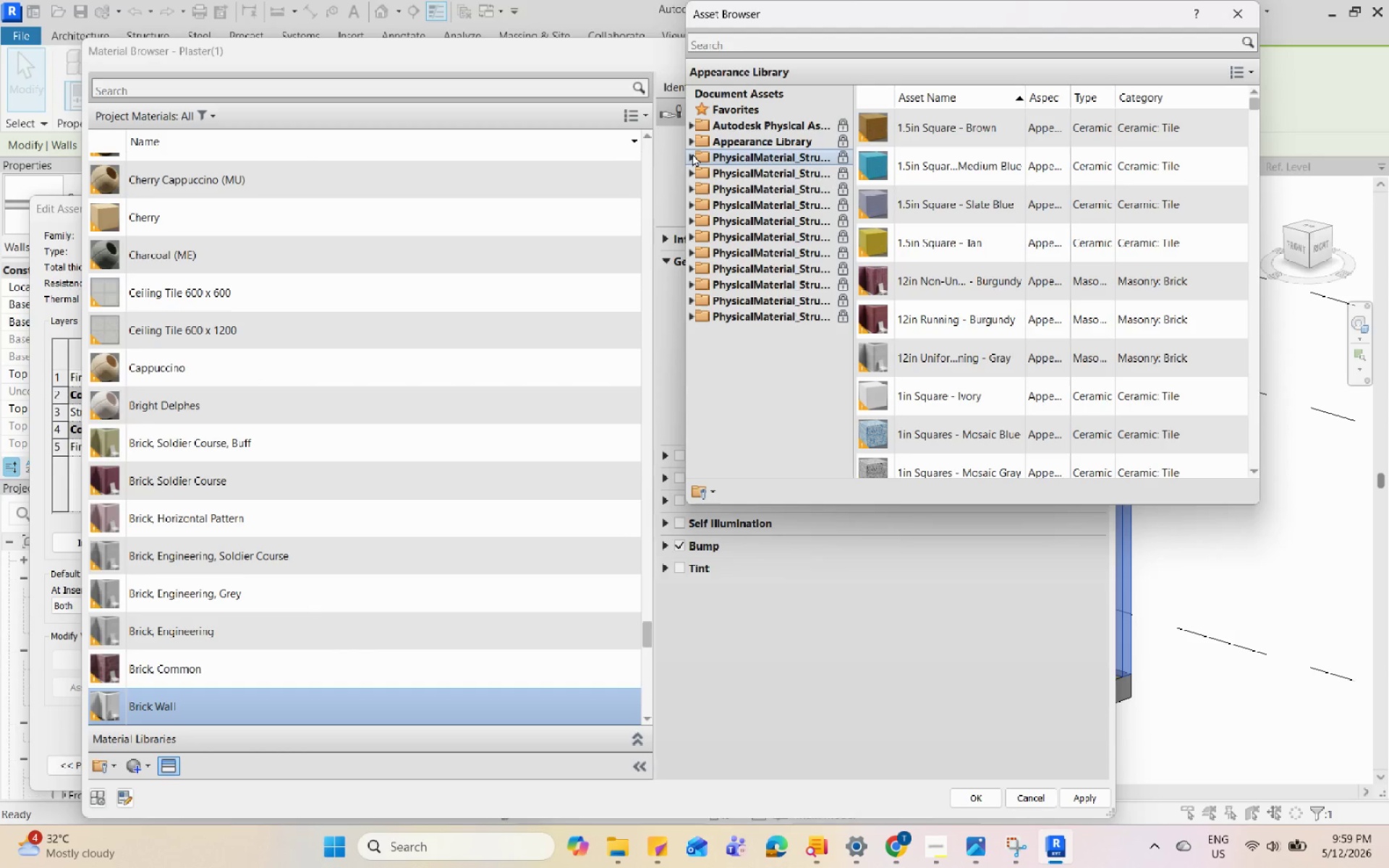 
left_click([689, 139])
 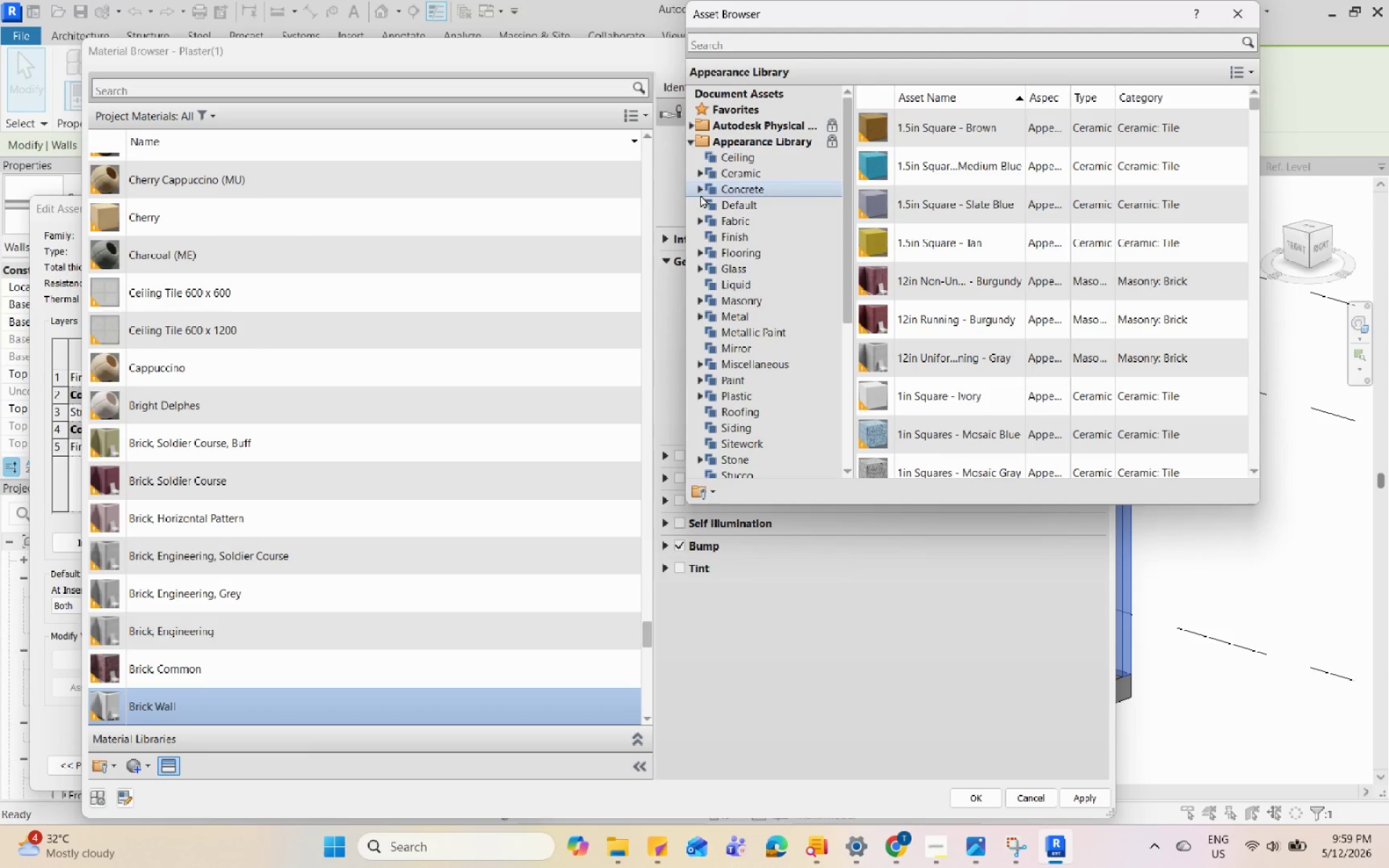 
wait(33.27)
 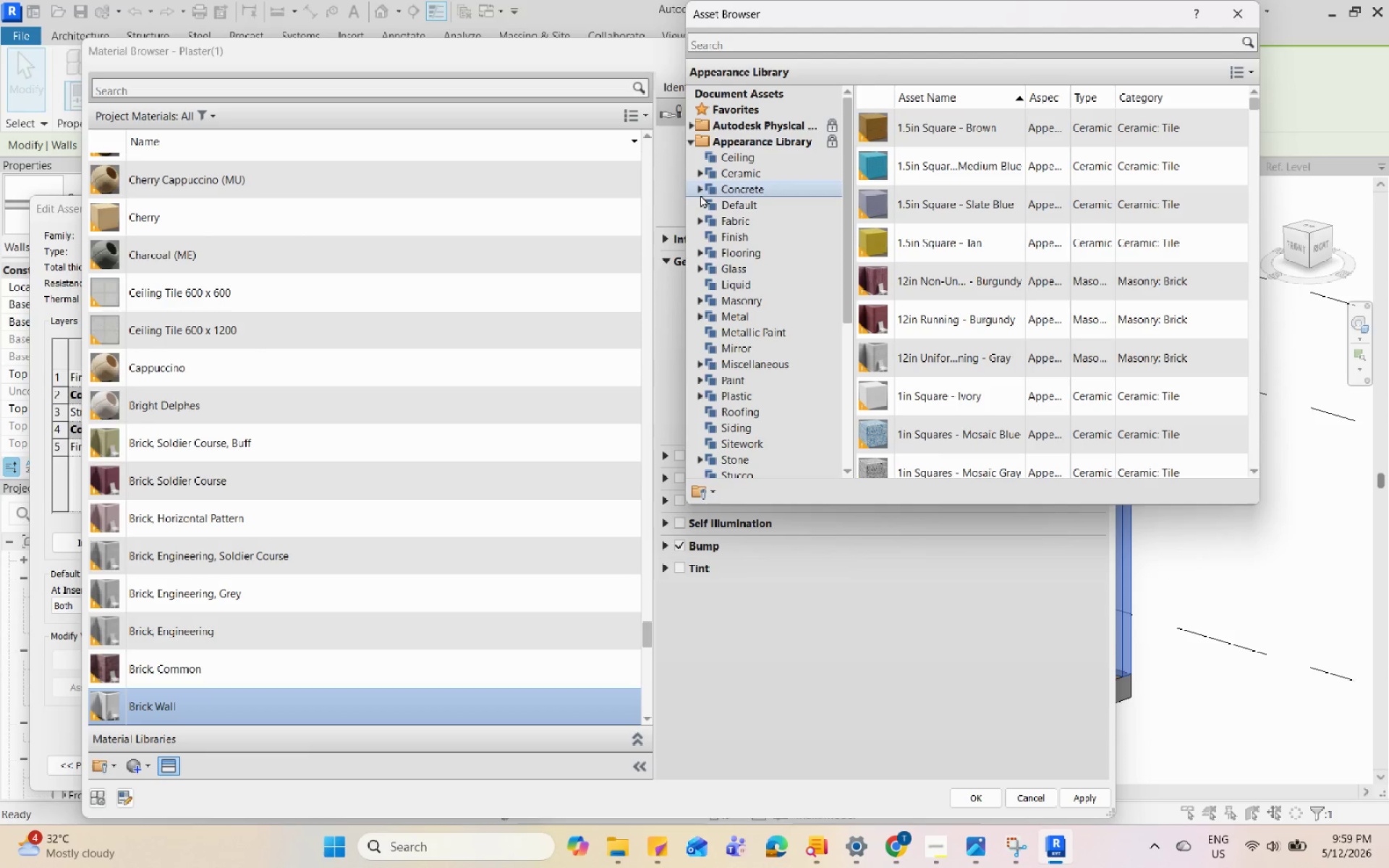 
left_click([700, 365])
 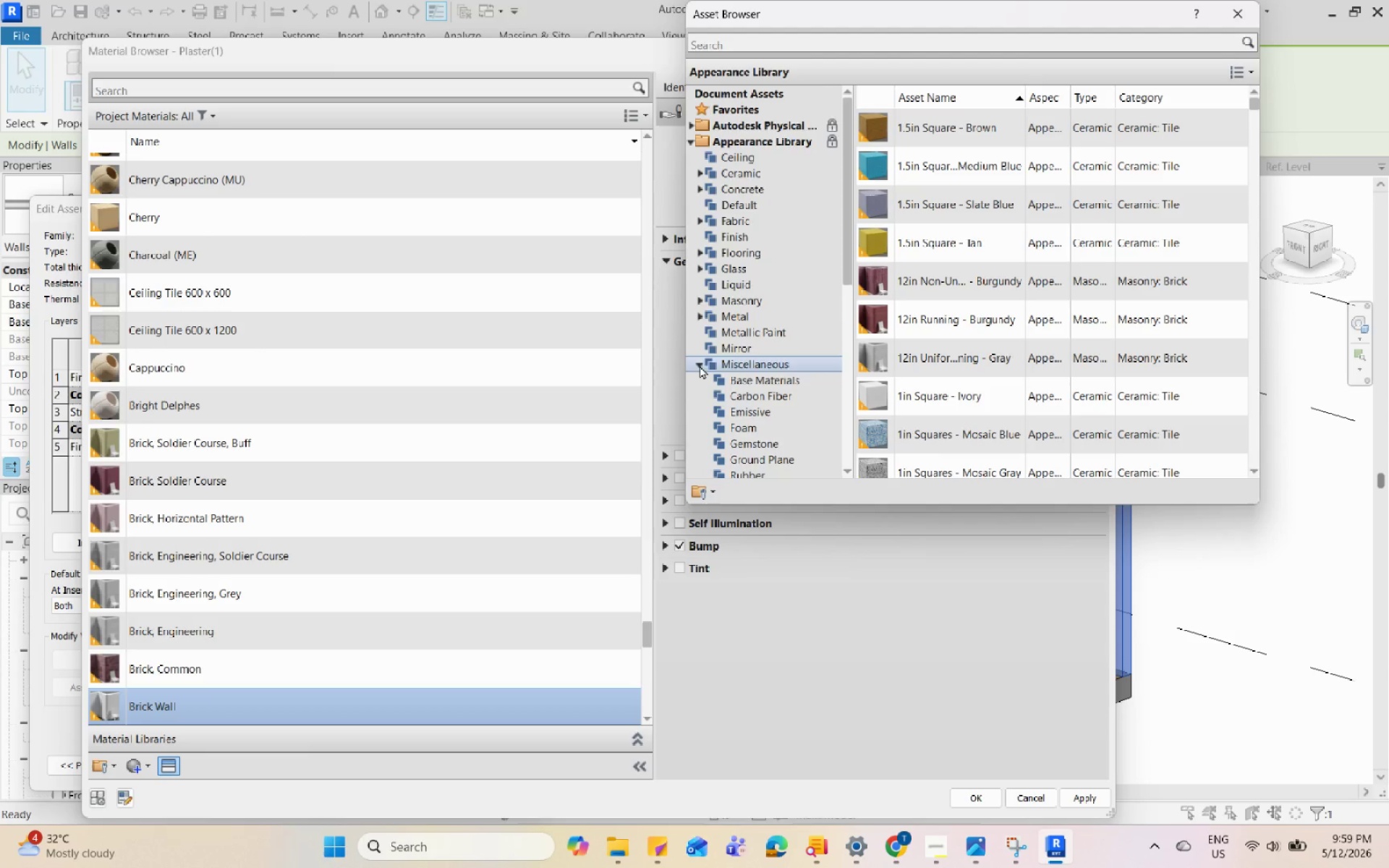 
scroll: coordinate [700, 365], scroll_direction: down, amount: 1.0
 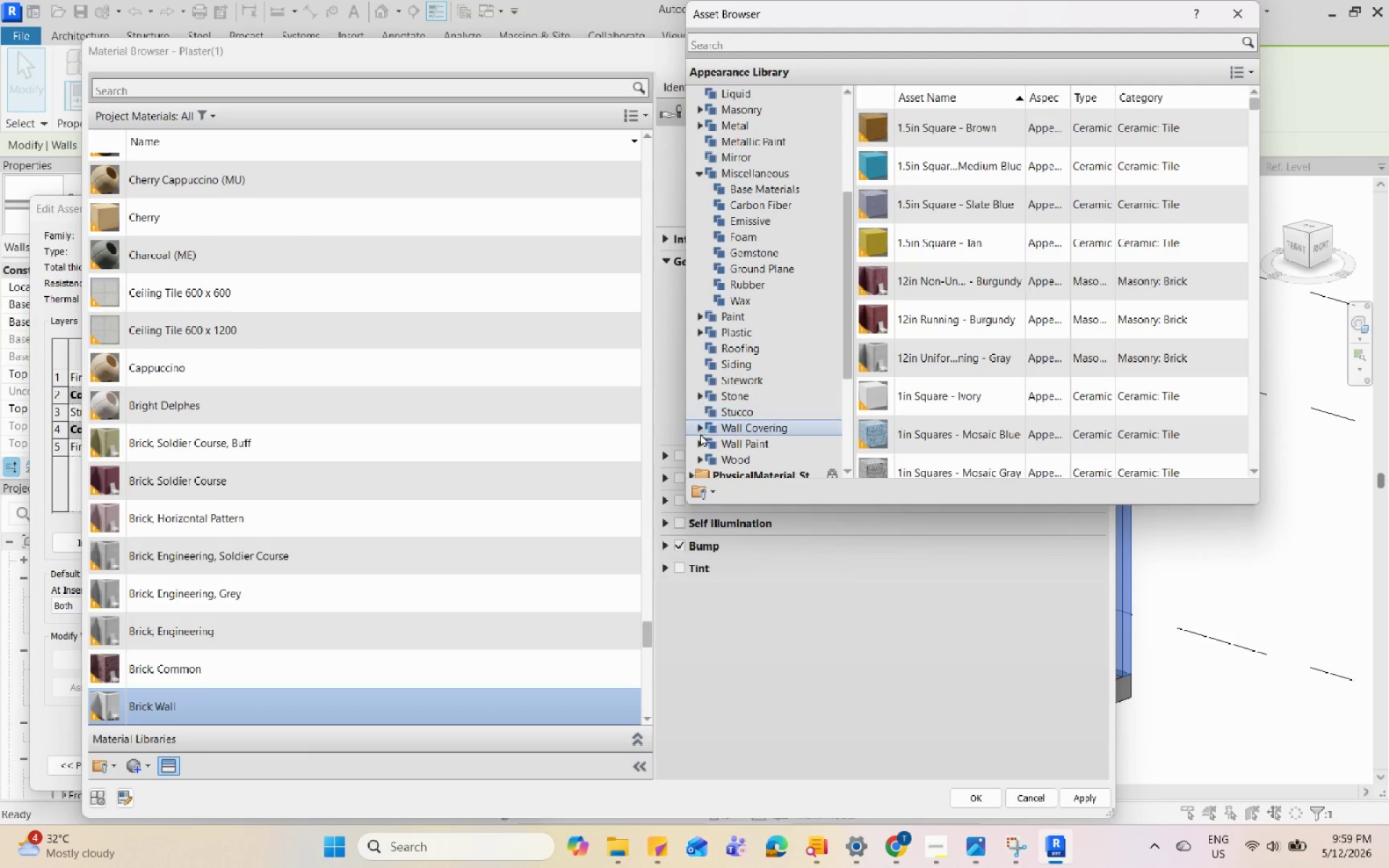 
left_click([697, 430])
 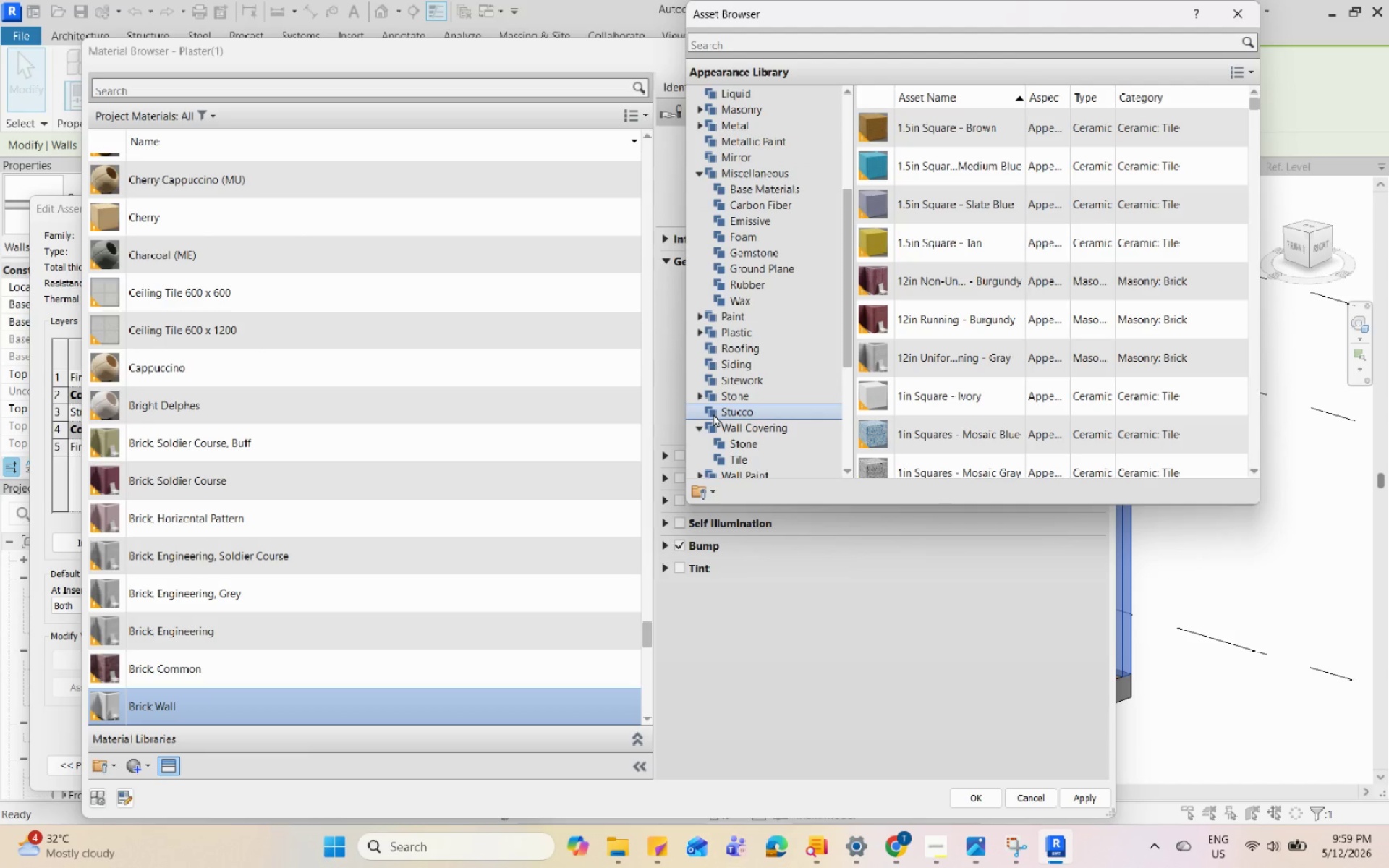 
scroll: coordinate [713, 414], scroll_direction: down, amount: 1.0
 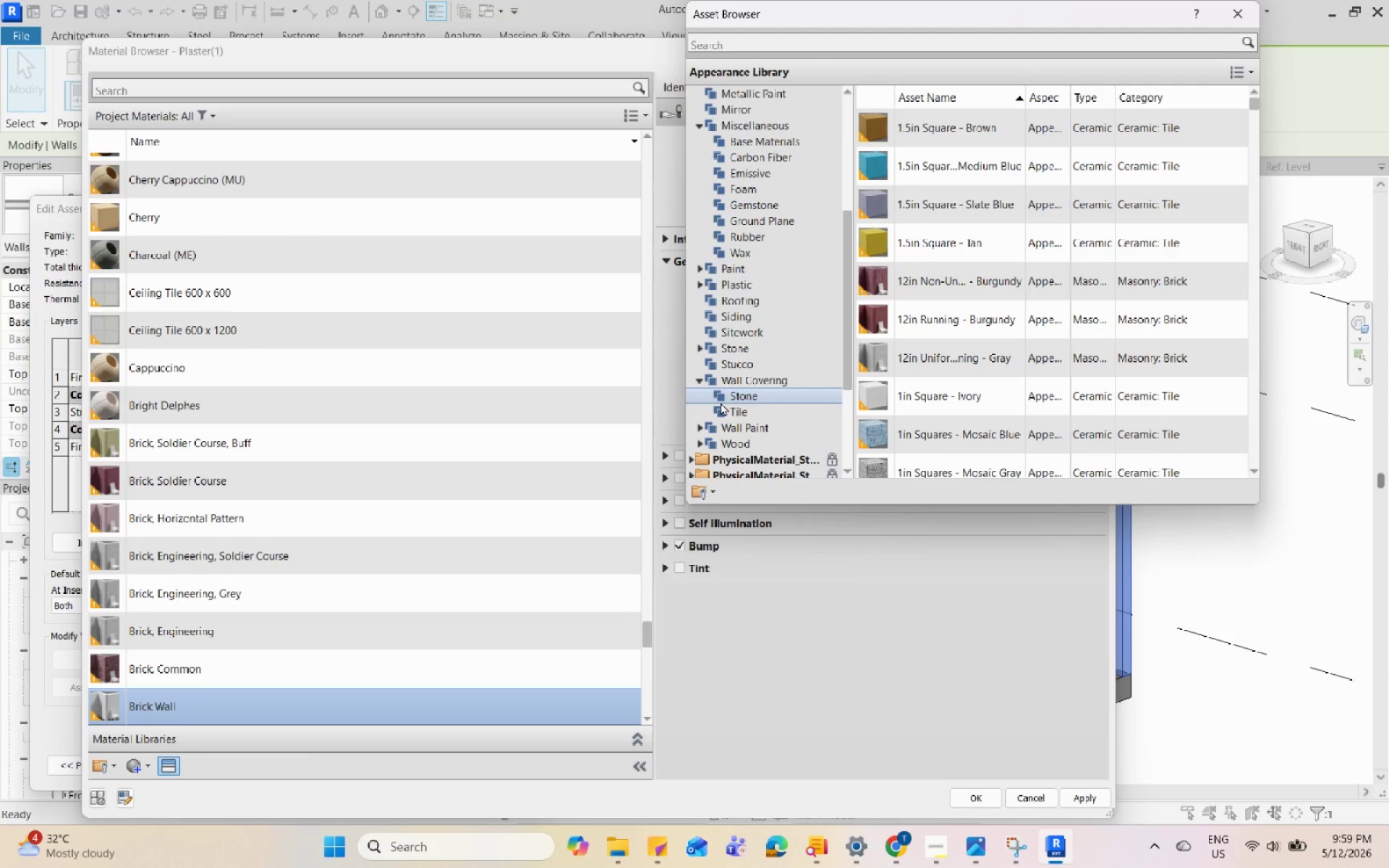 
left_click([730, 391])
 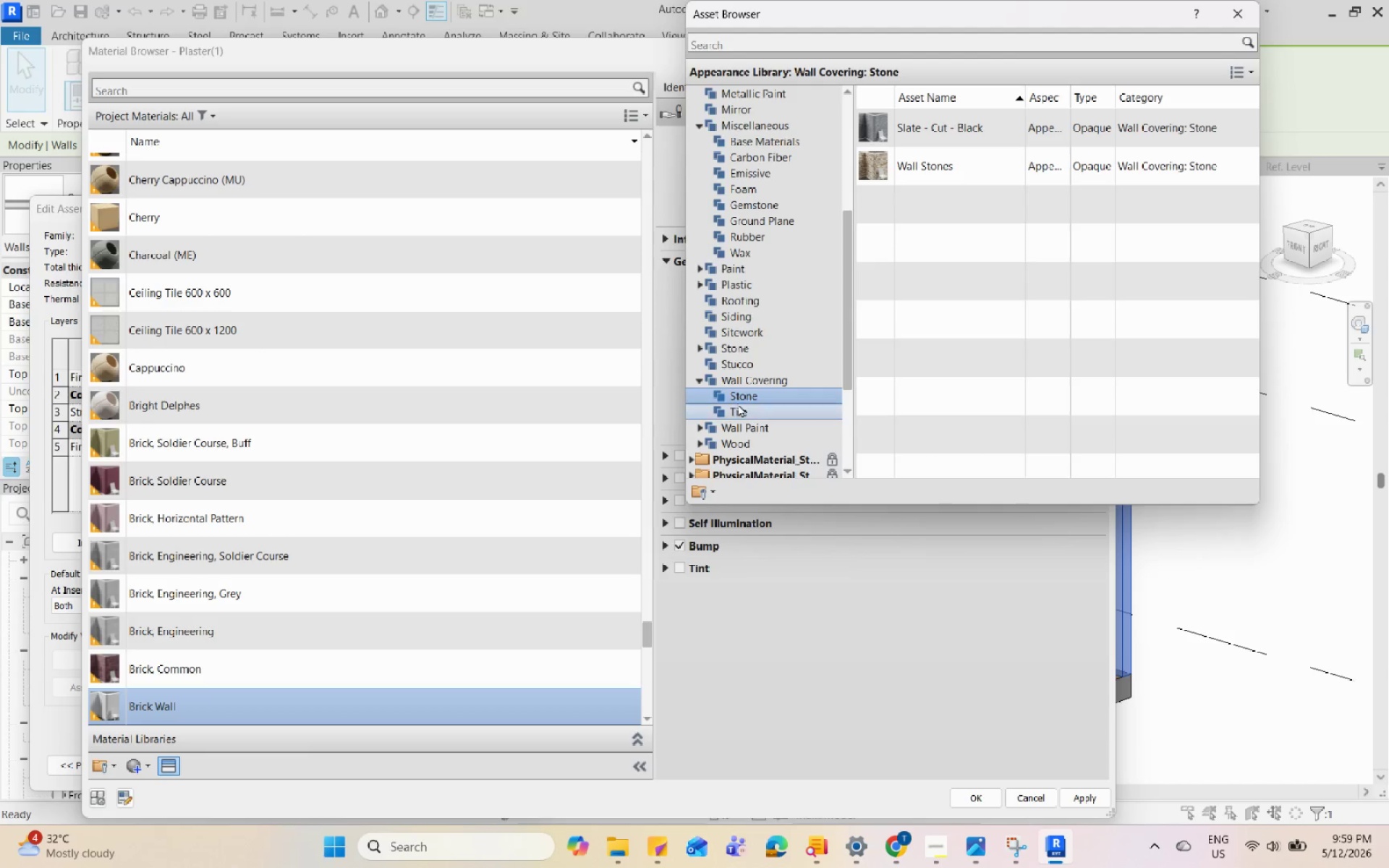 
left_click([738, 404])
 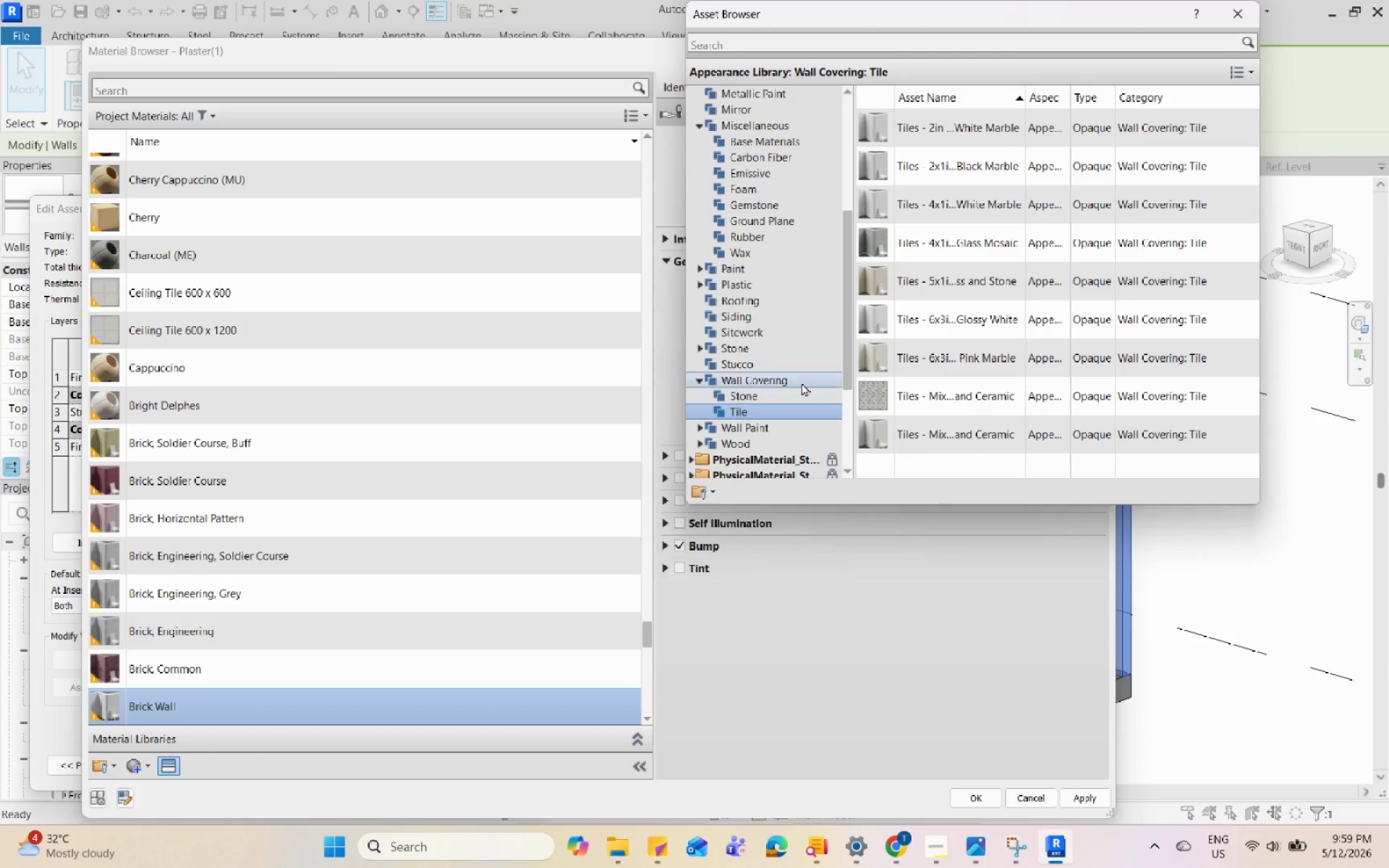 
scroll: coordinate [1021, 345], scroll_direction: down, amount: 6.0
 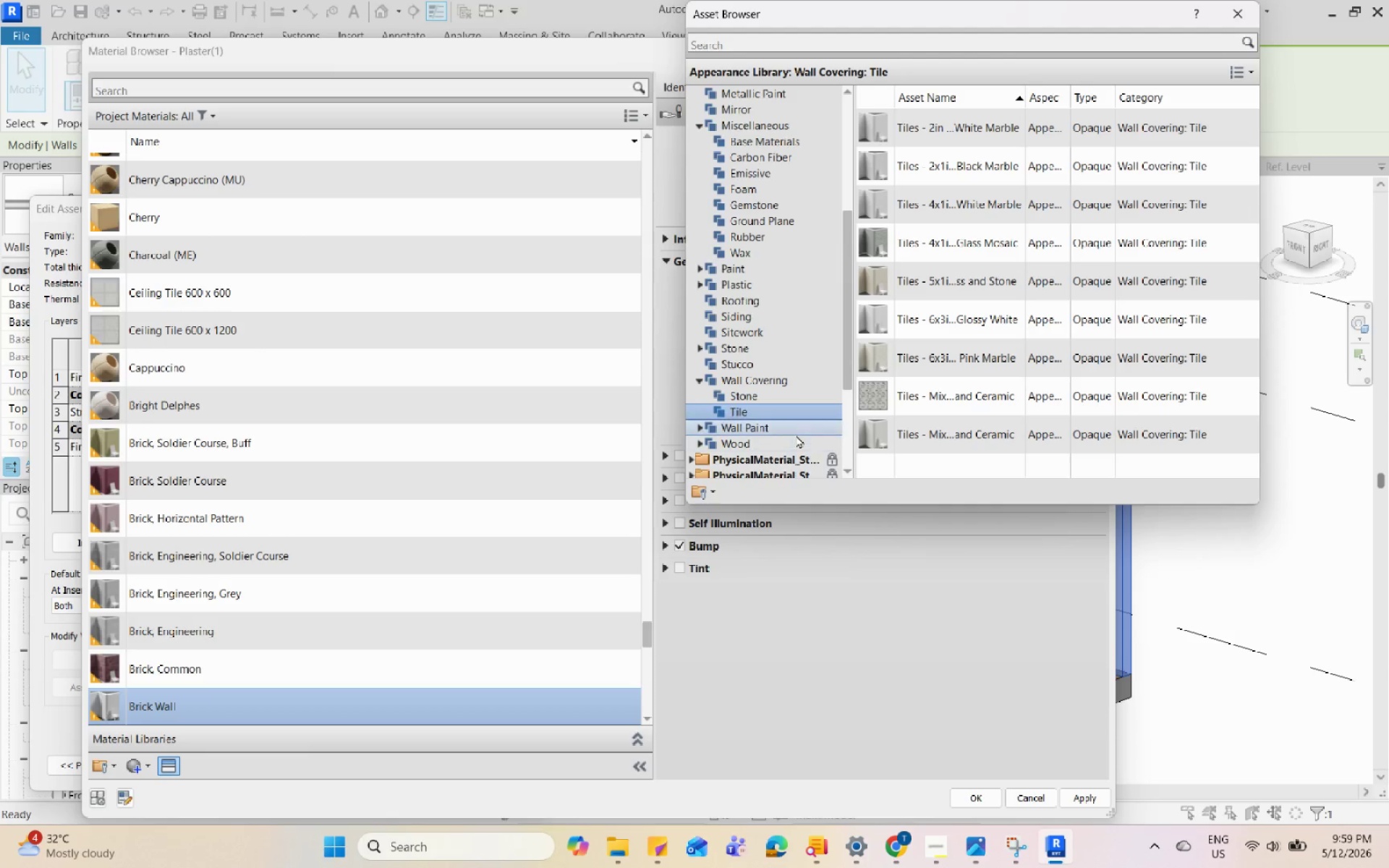 
left_click([793, 431])
 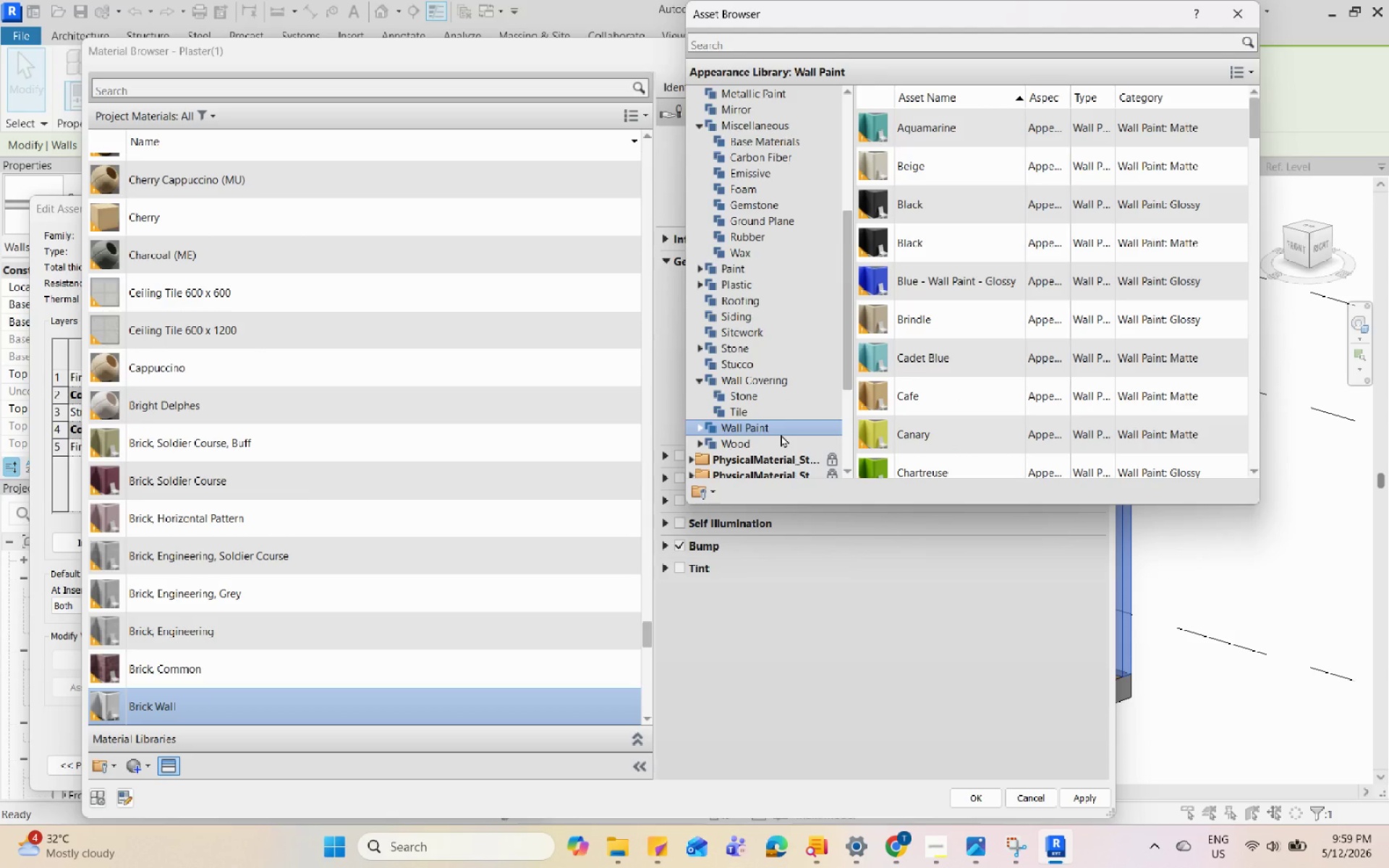 
scroll: coordinate [769, 340], scroll_direction: up, amount: 3.0
 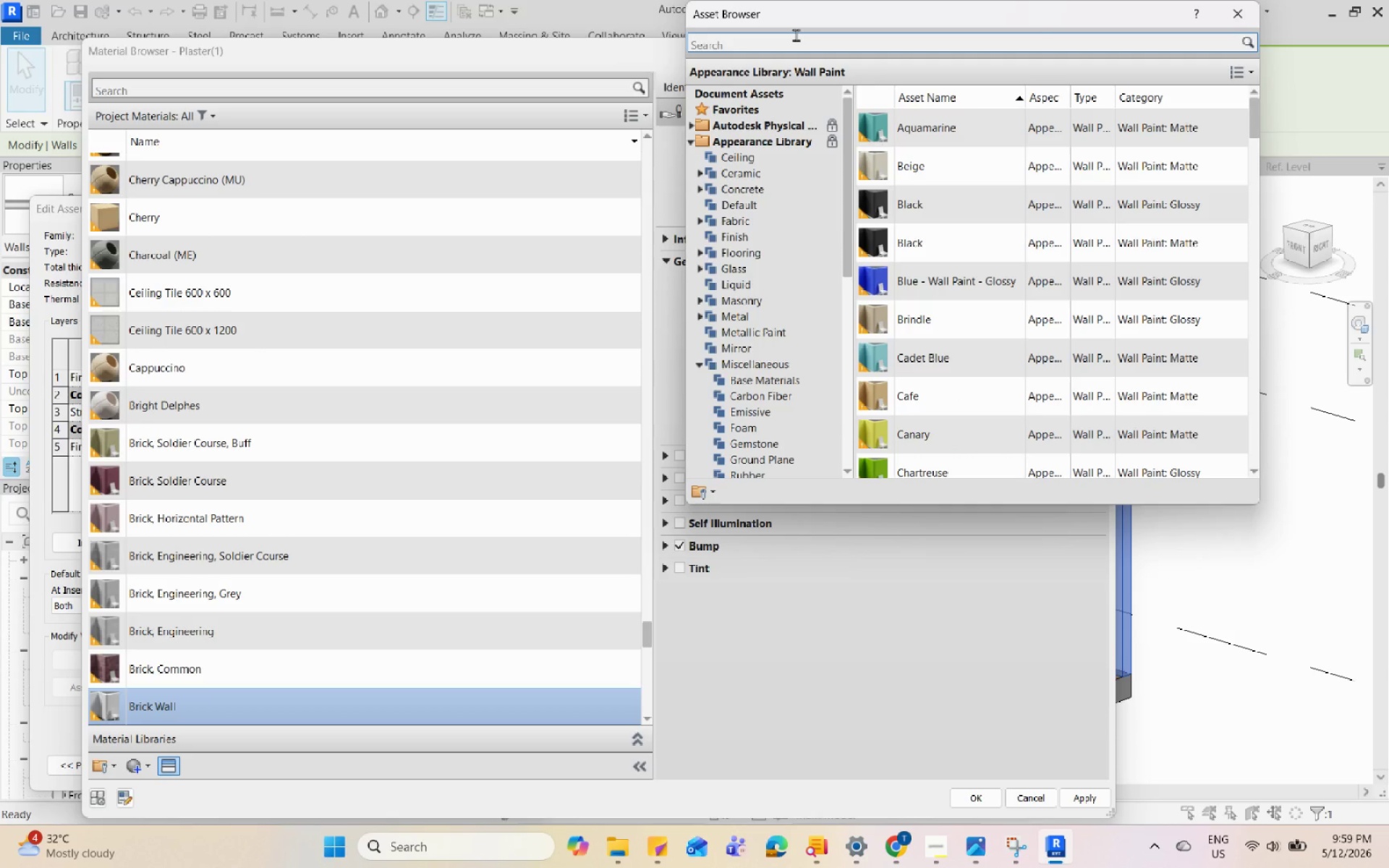 
left_click([796, 35])
 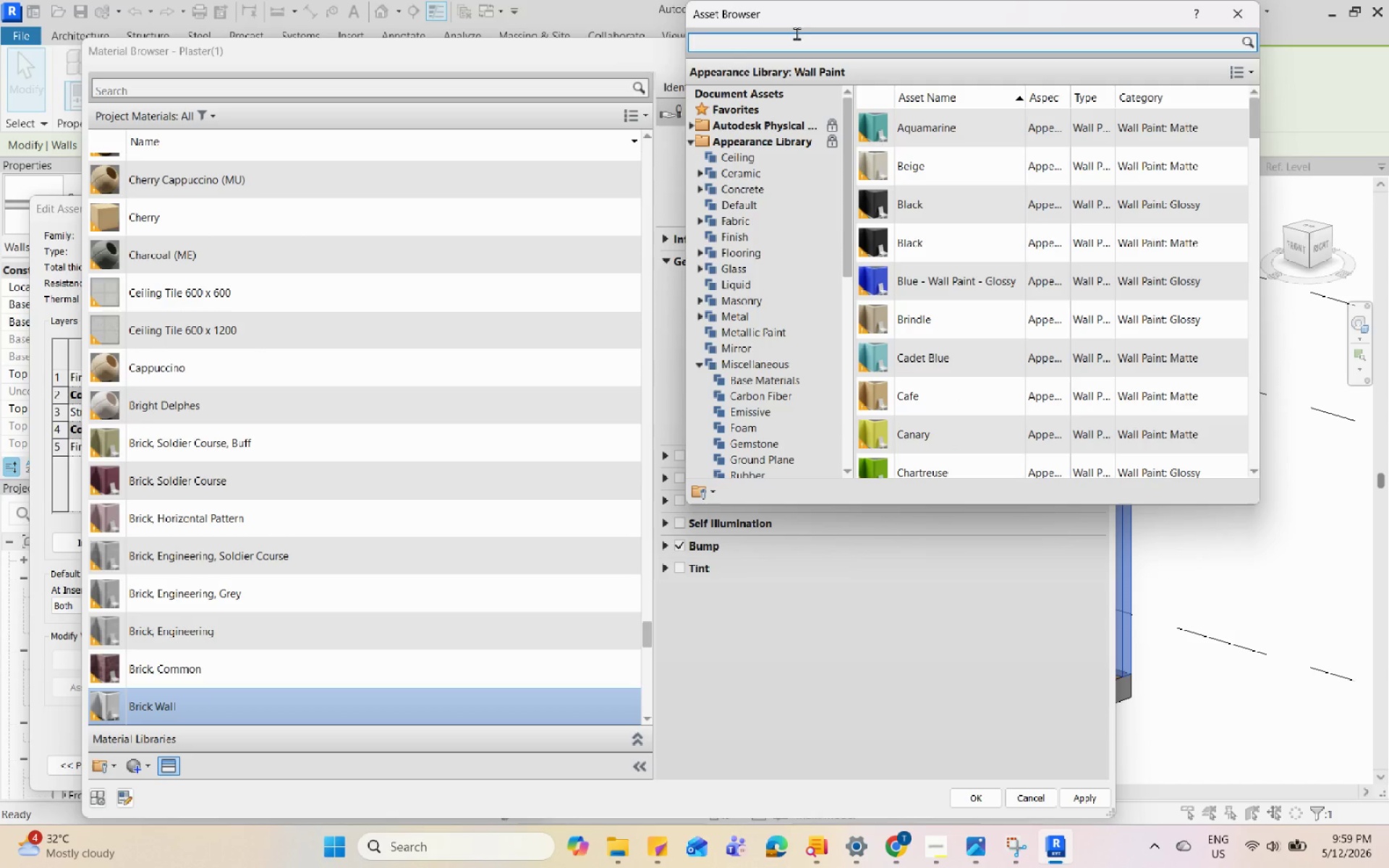 
type(brick)
 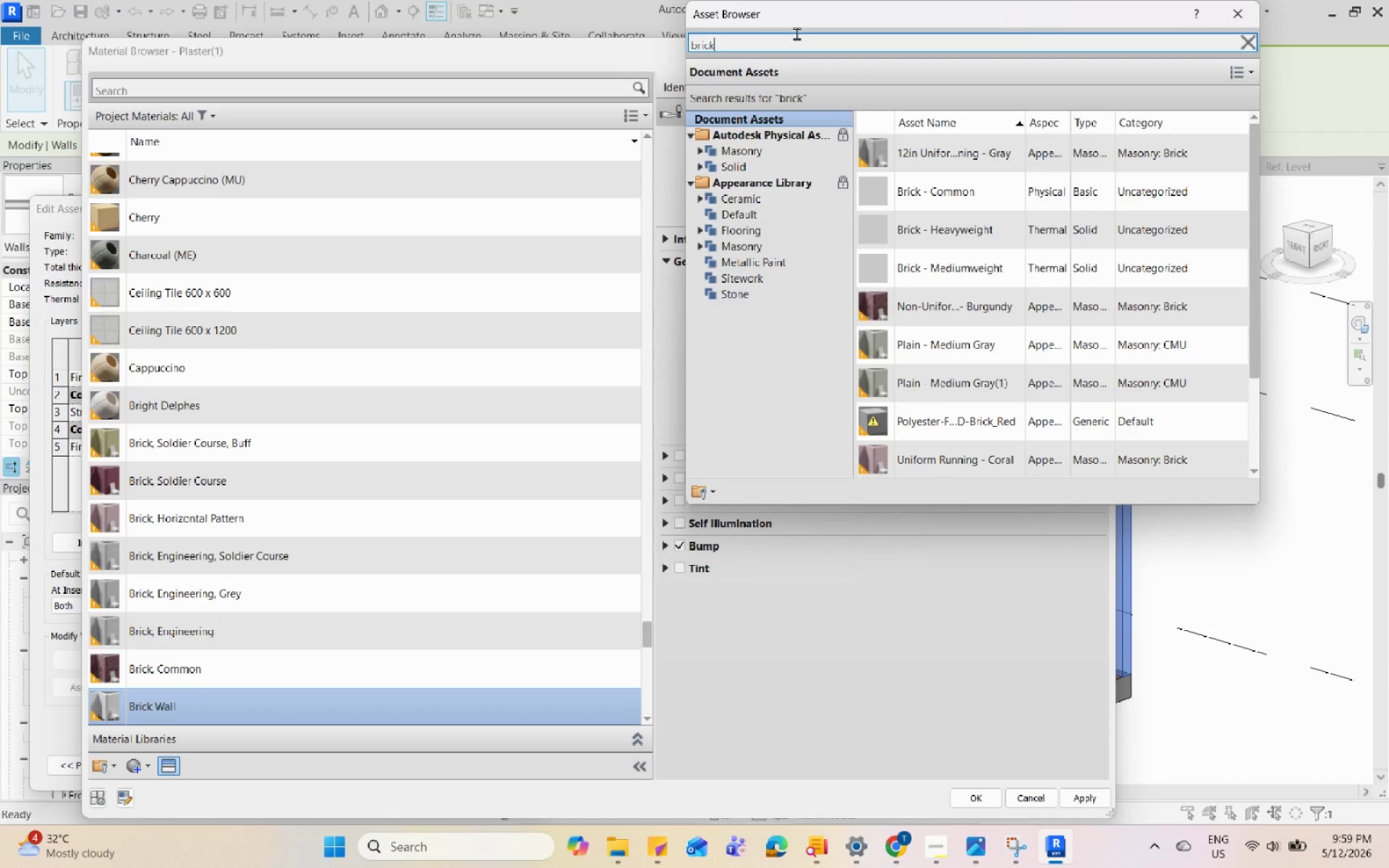 
left_click([702, 153])
 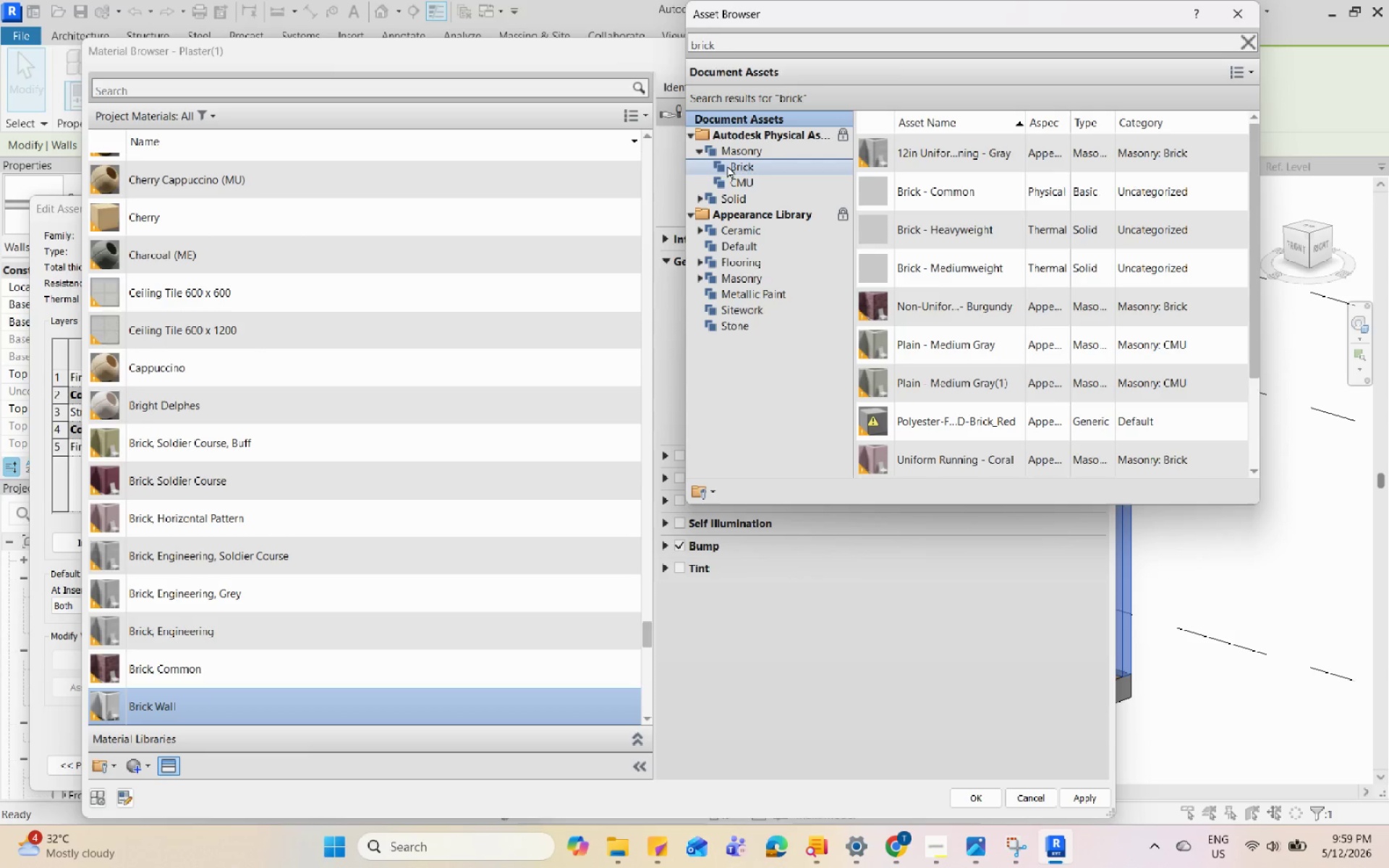 
left_click([728, 163])
 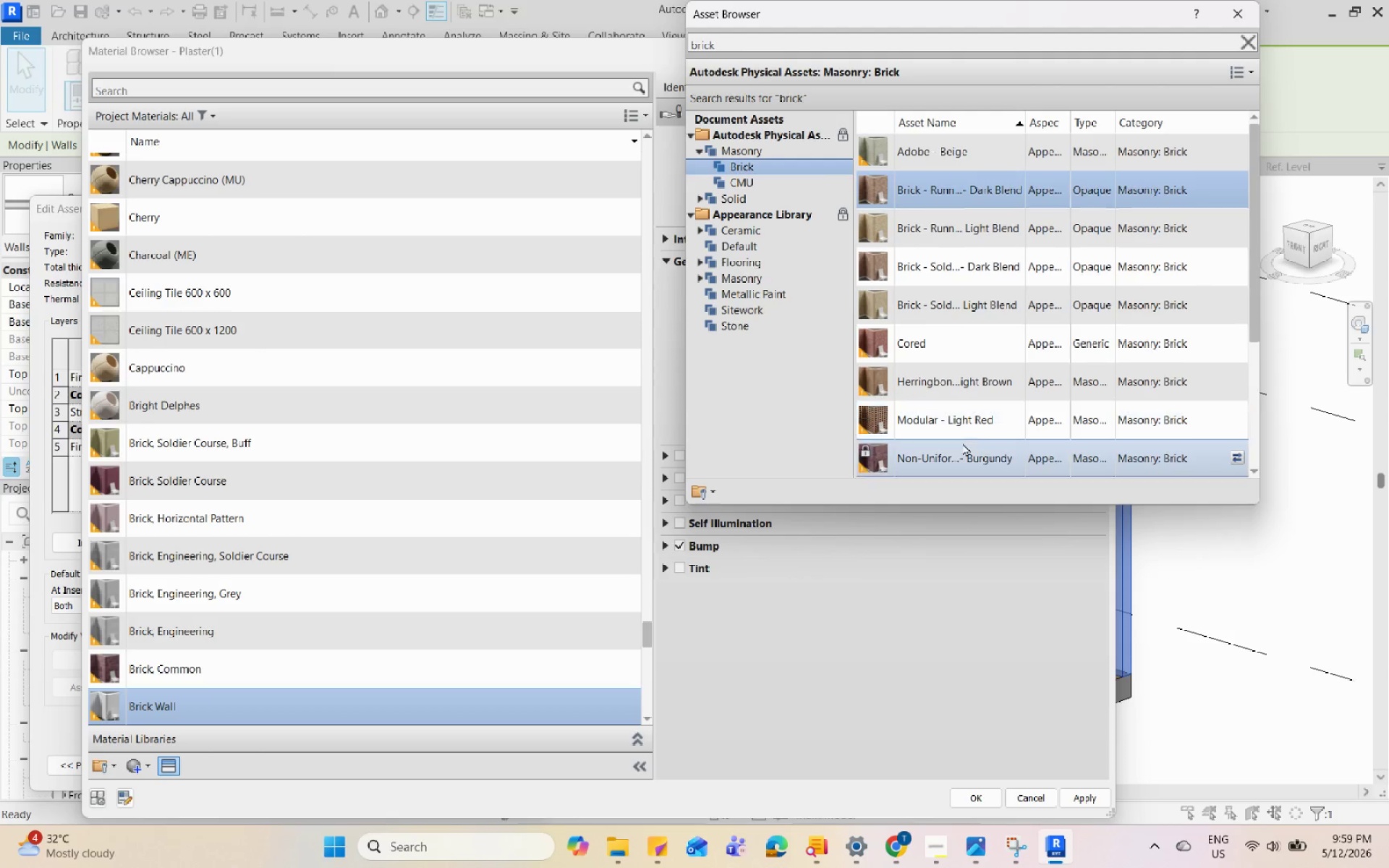 
left_click([969, 346])
 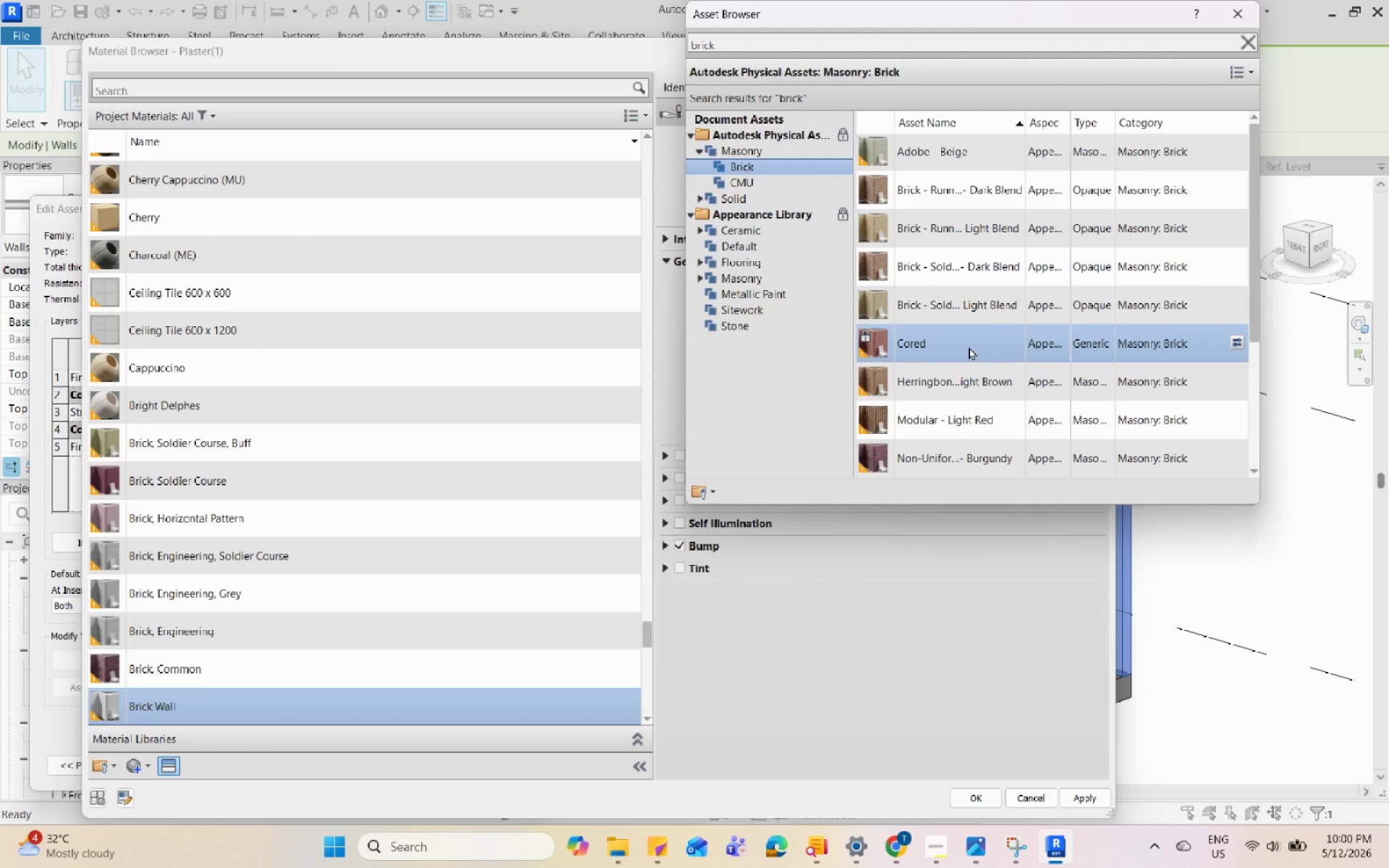 
scroll: coordinate [969, 346], scroll_direction: down, amount: 4.0
 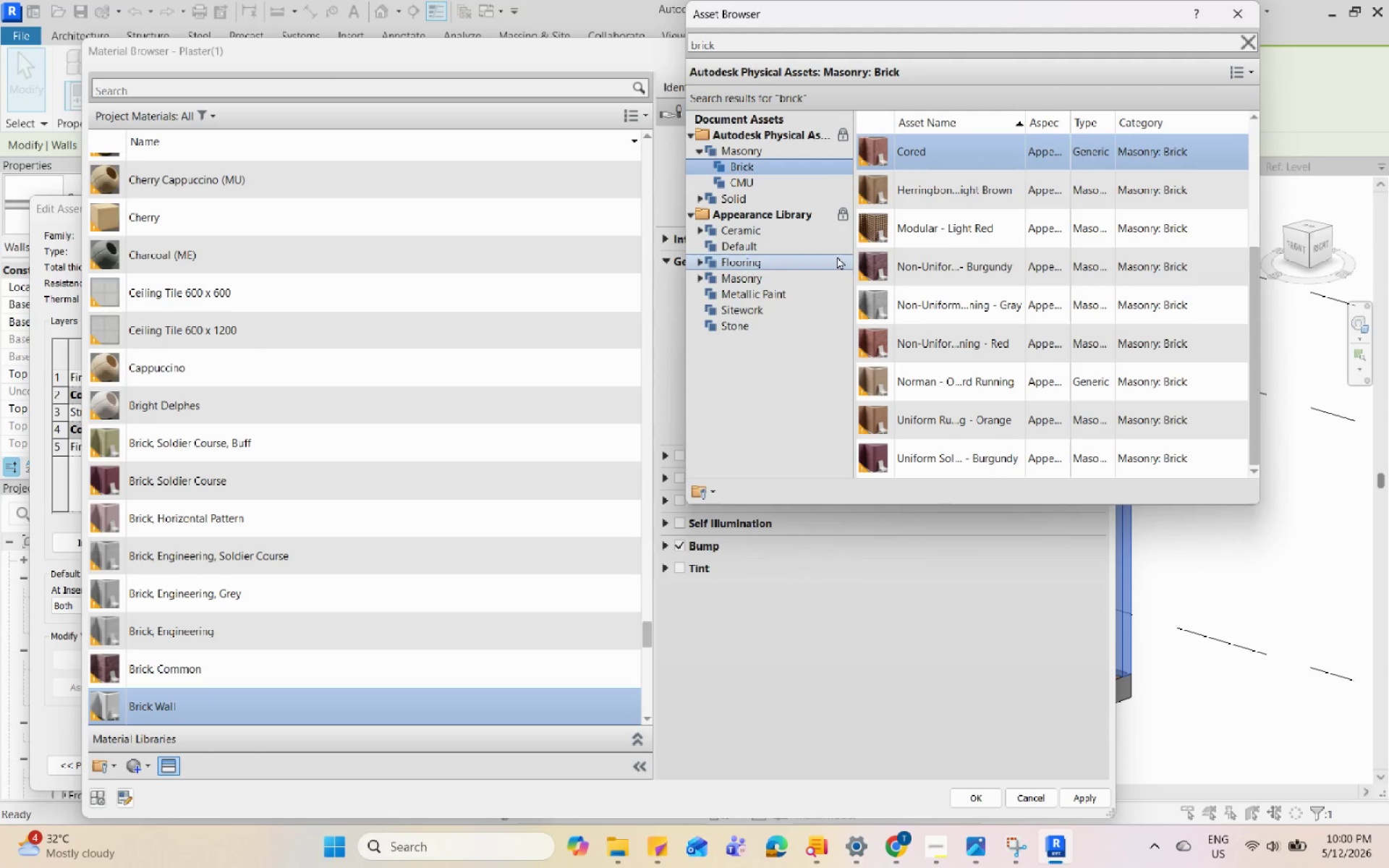 
left_click([786, 188])
 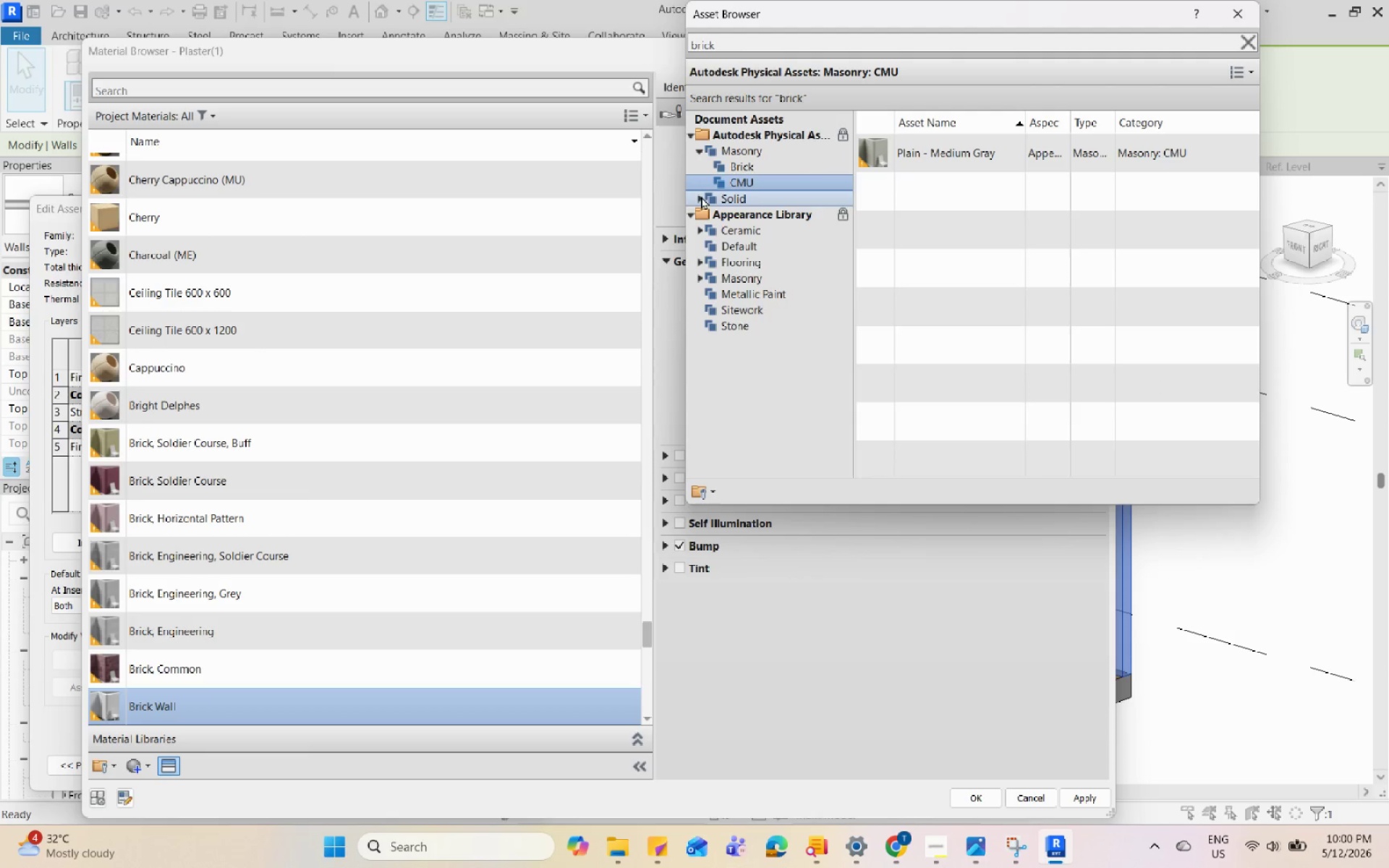 
double_click([759, 212])
 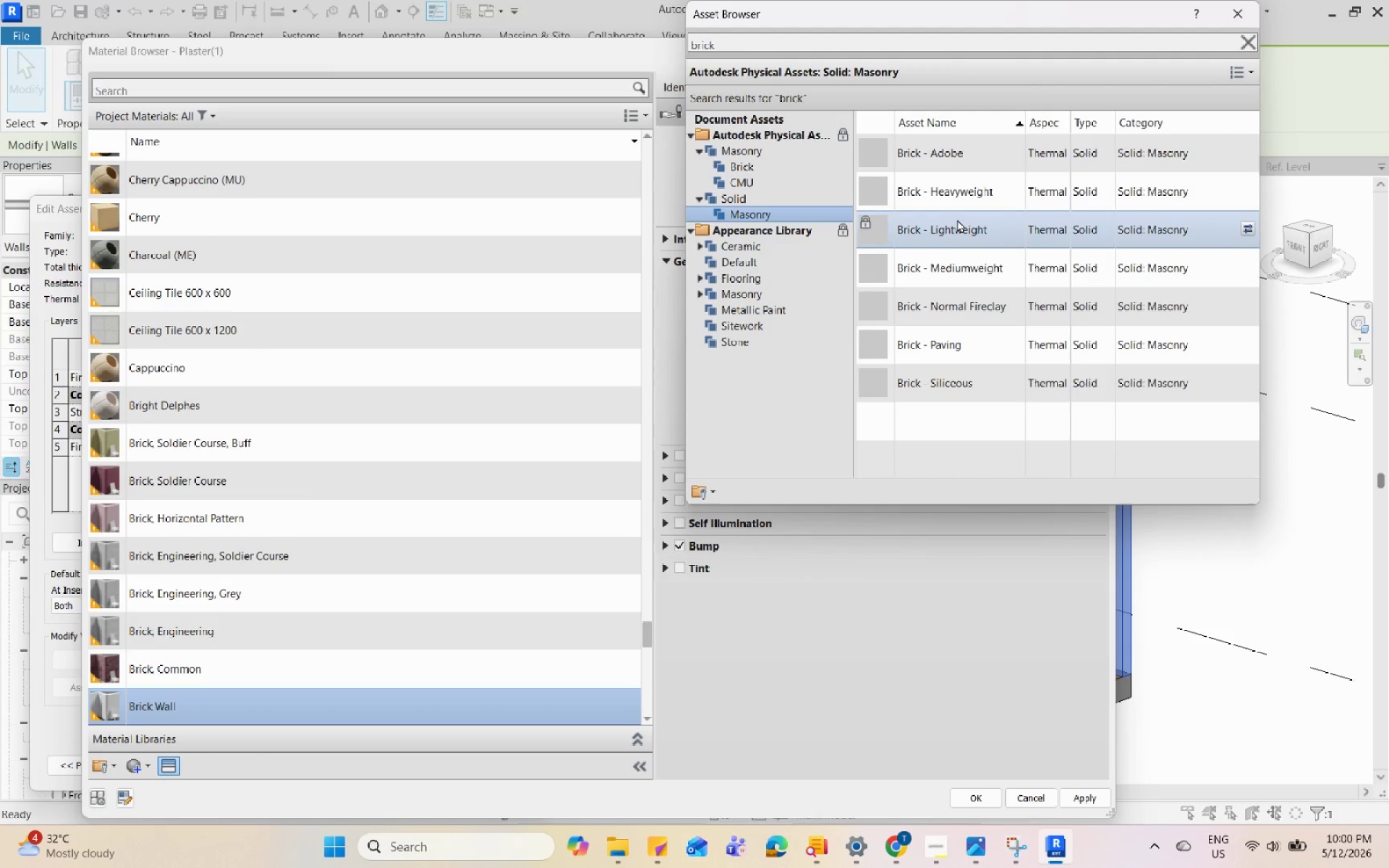 
scroll: coordinate [995, 225], scroll_direction: up, amount: 6.0
 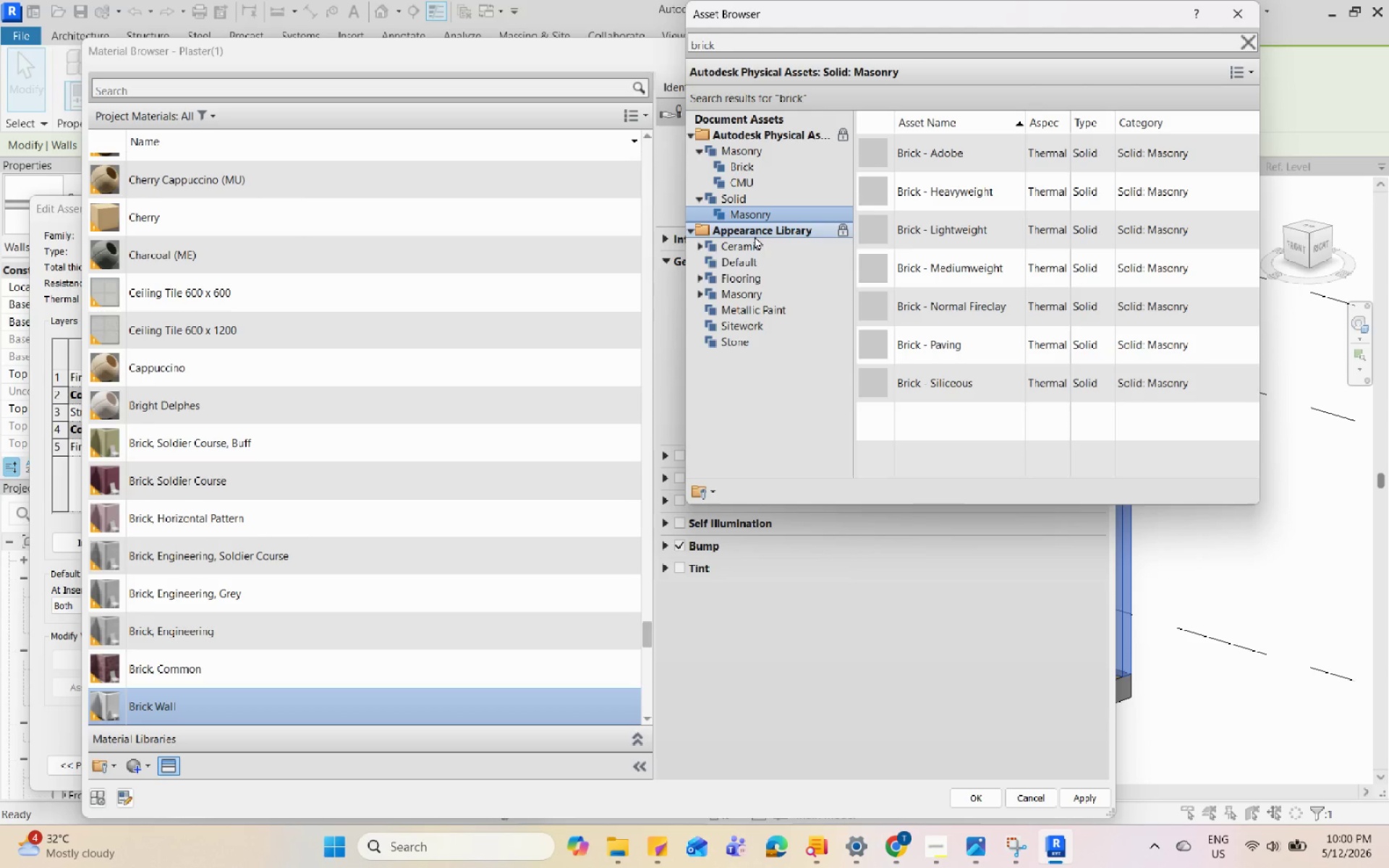 
left_click([698, 293])
 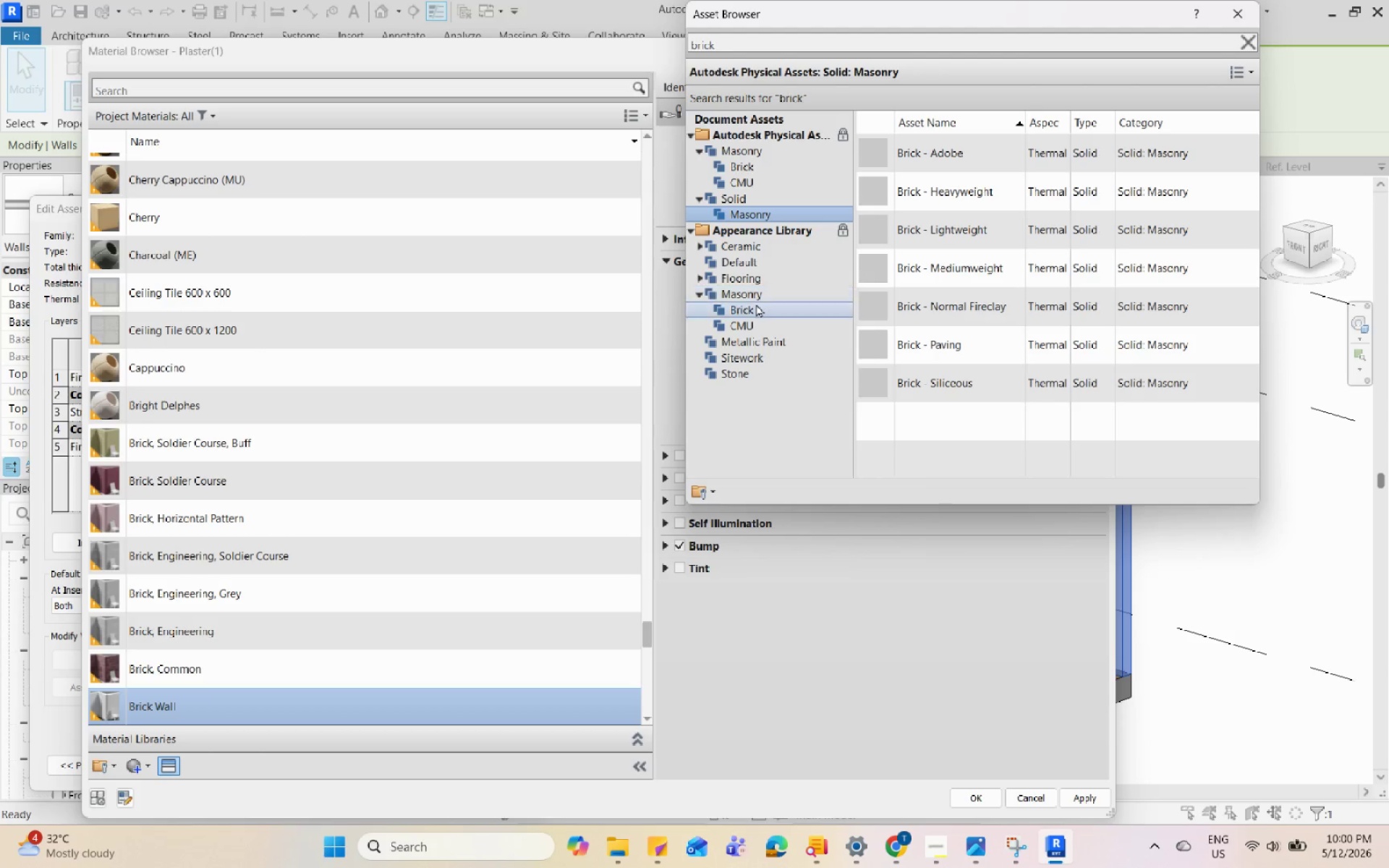 
left_click([756, 304])
 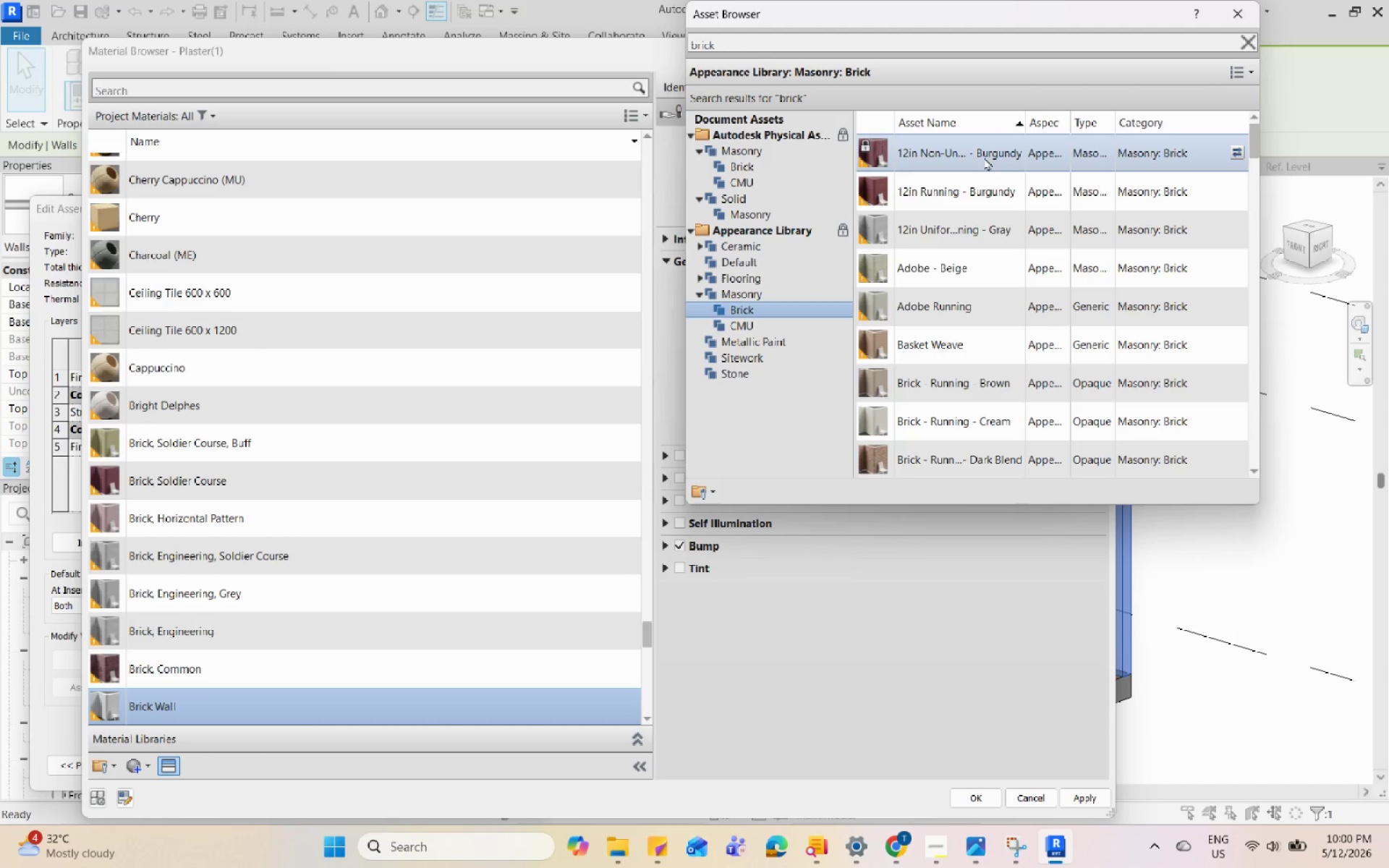 
left_click([870, 158])
 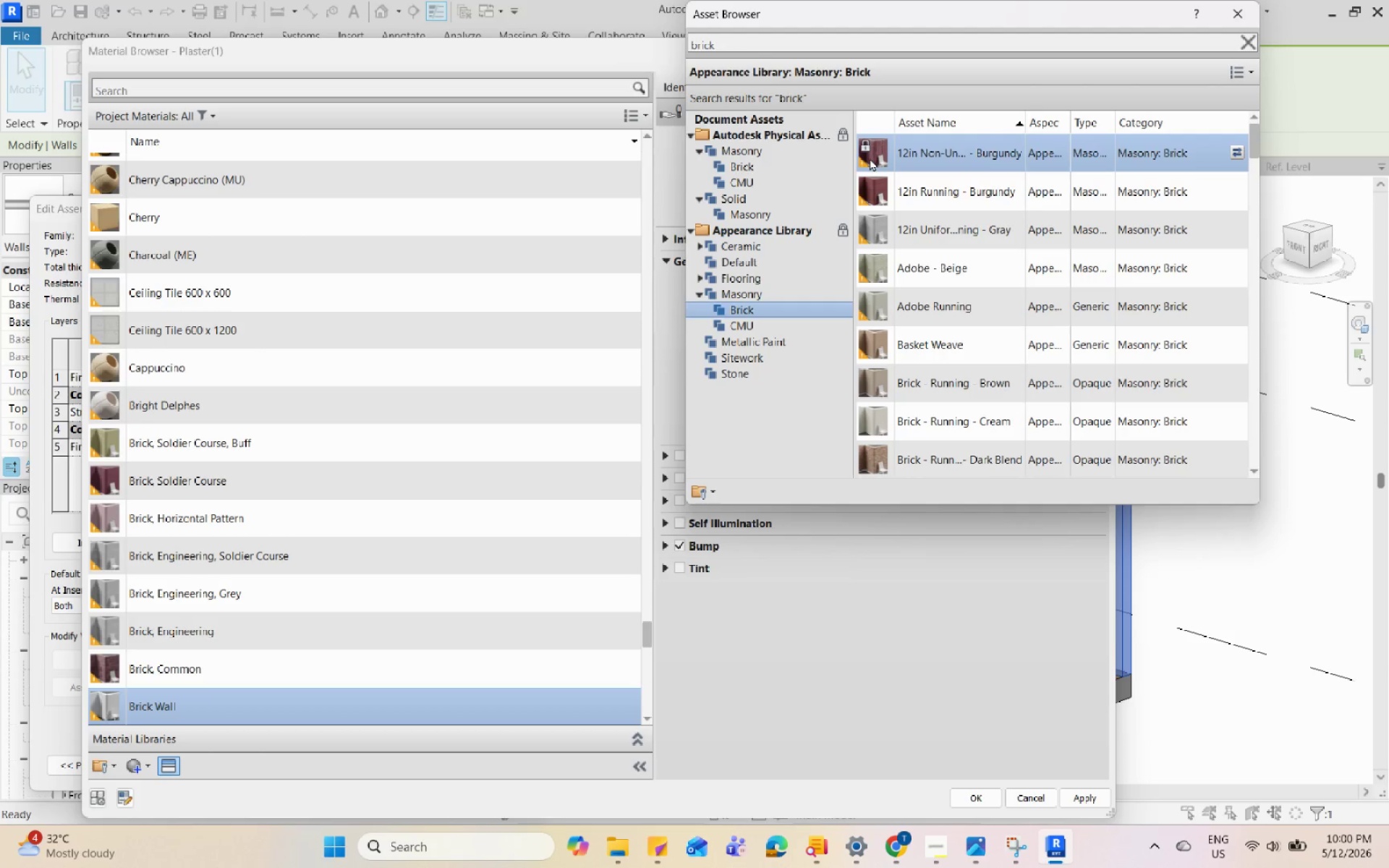 
right_click([870, 158])
 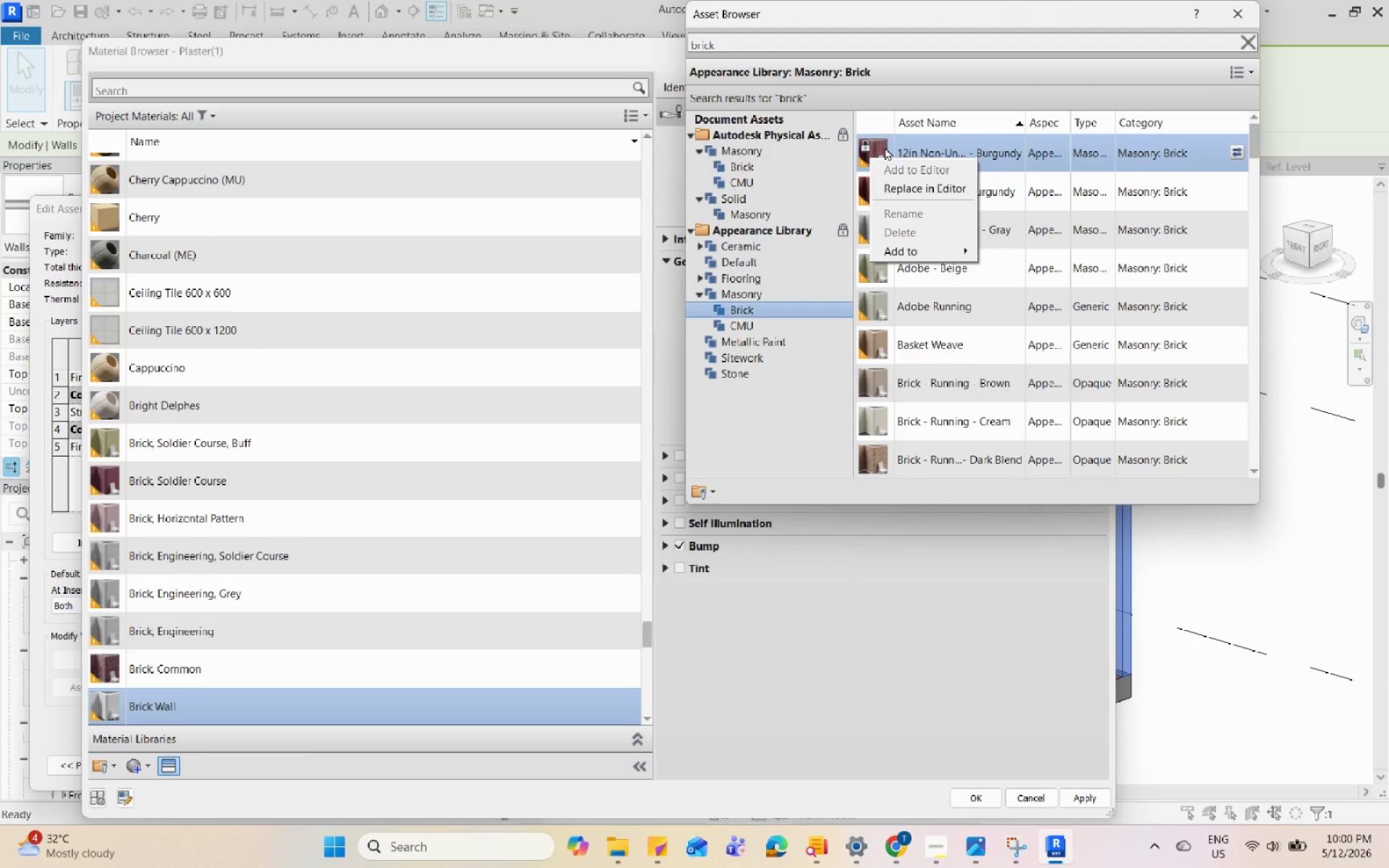 
left_click([885, 147])
 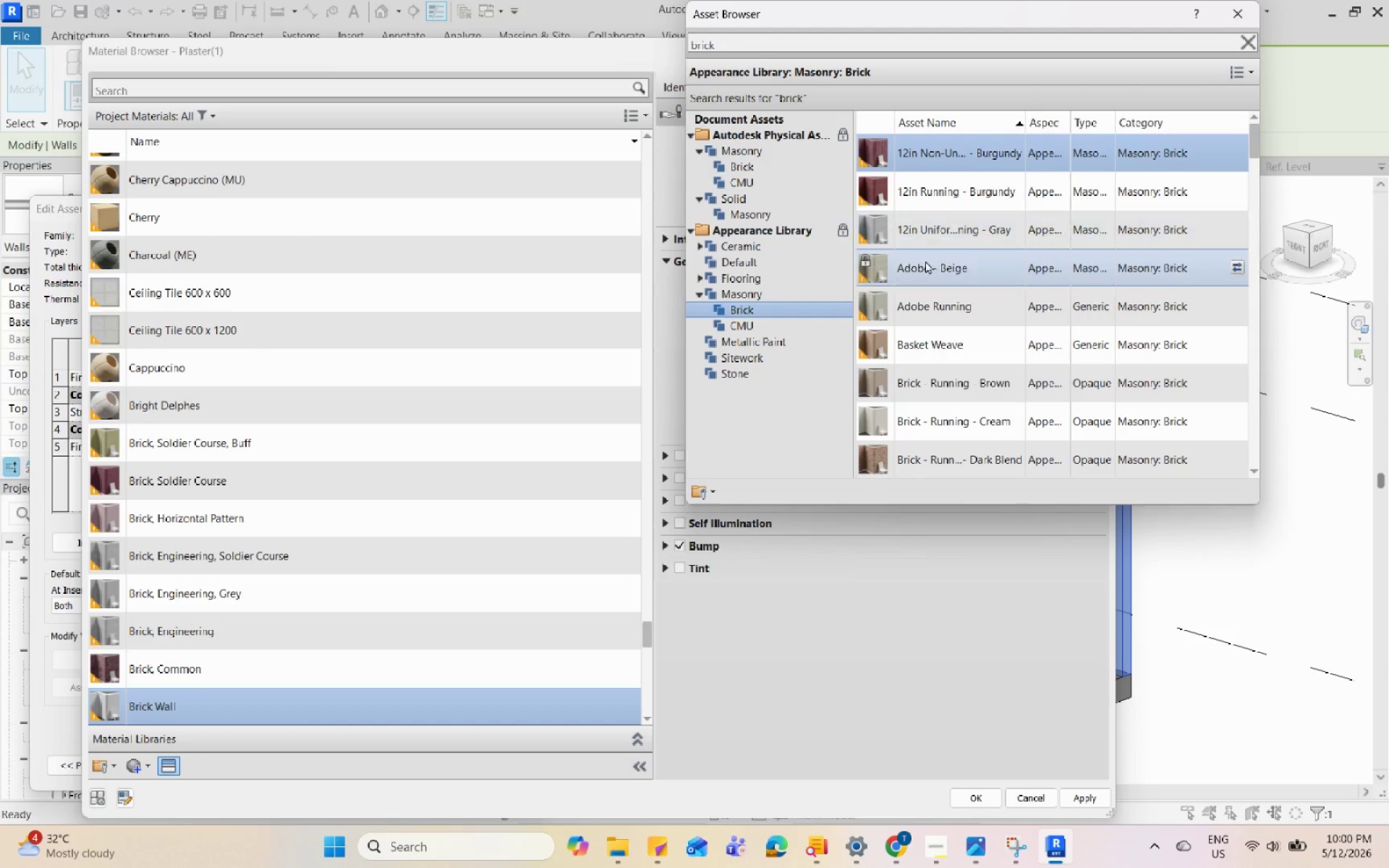 
left_click([959, 348])
 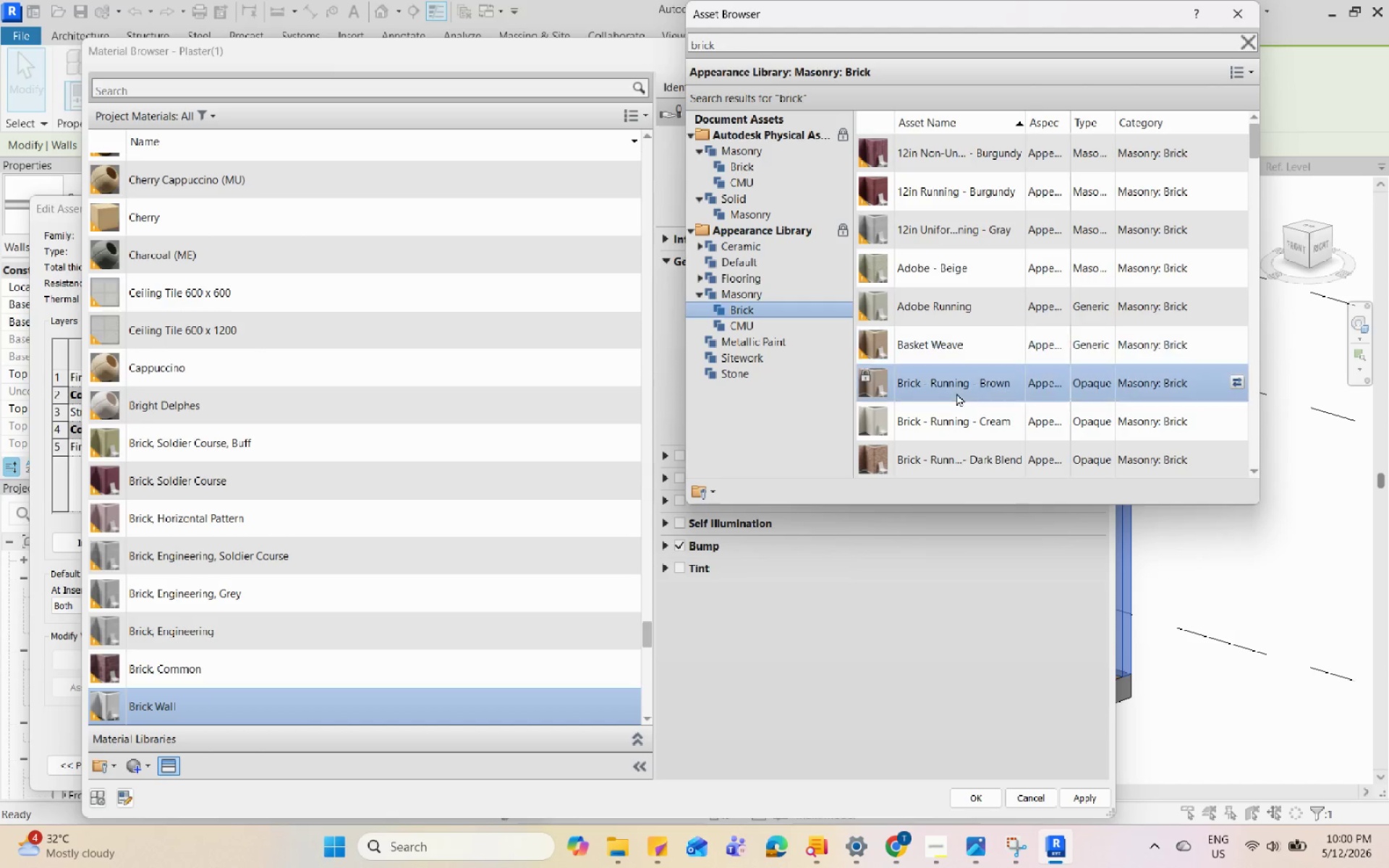 
double_click([967, 455])
 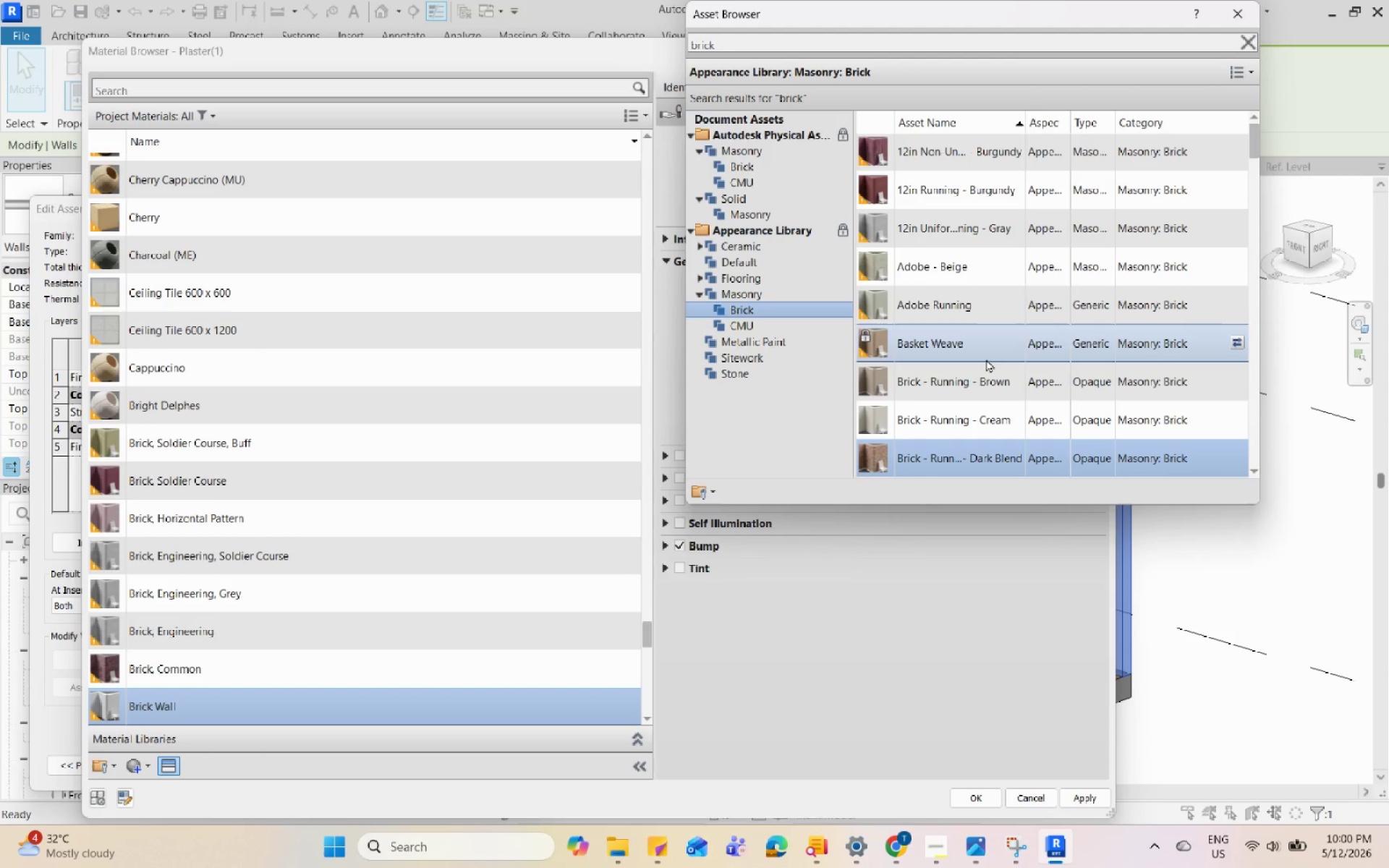 
scroll: coordinate [986, 359], scroll_direction: down, amount: 3.0
 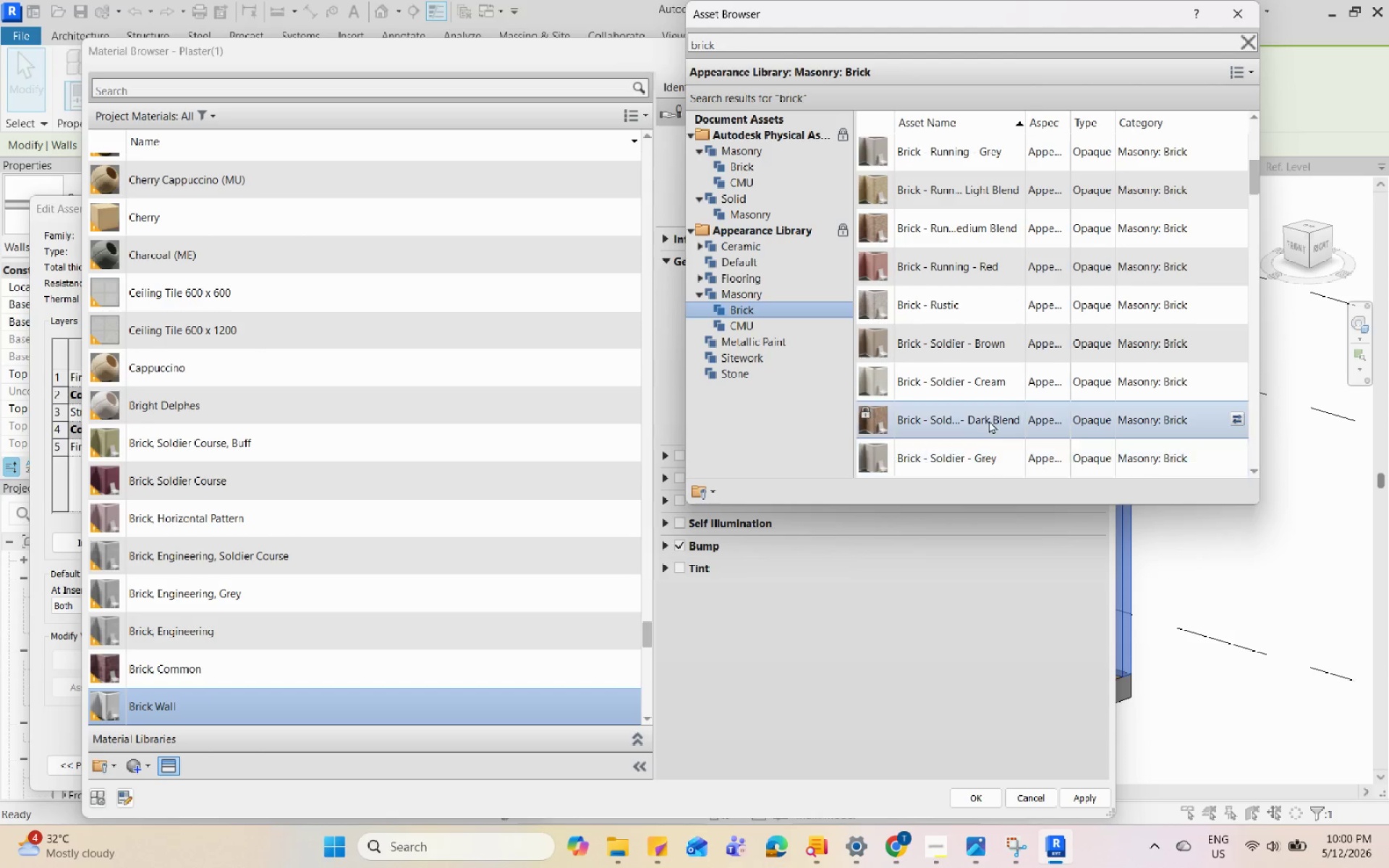 
left_click([989, 419])
 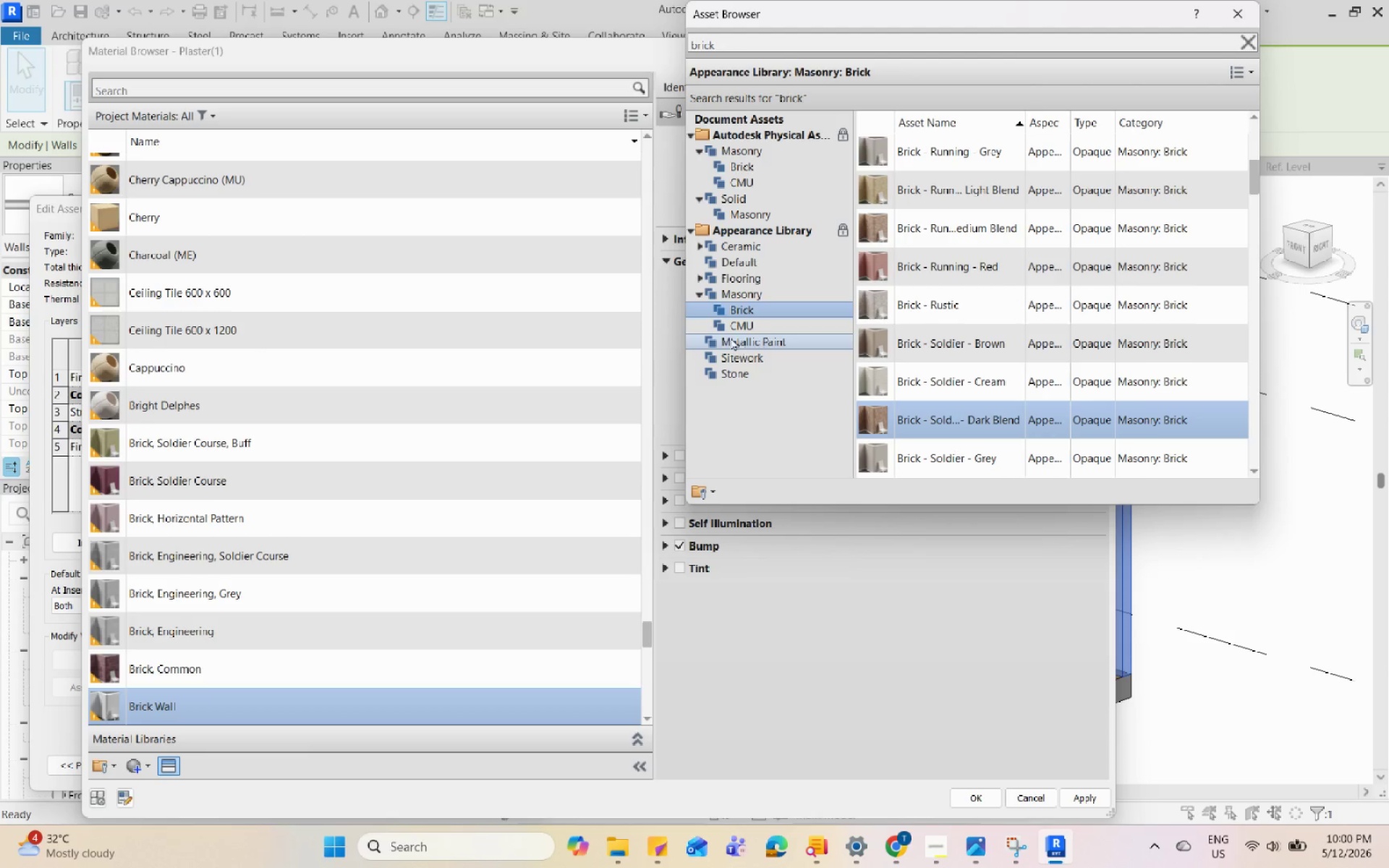 
left_click([713, 345])
 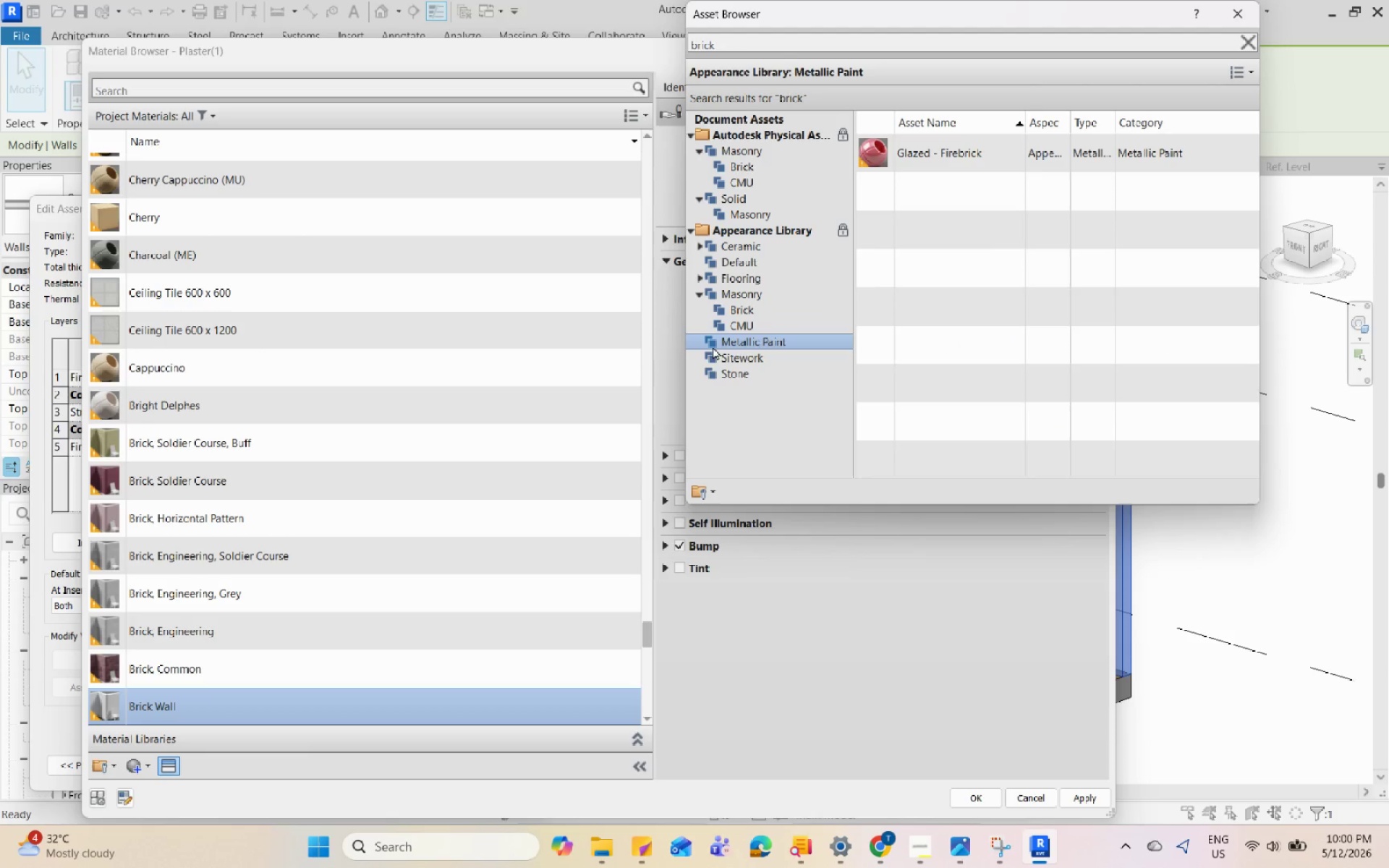 
left_click([725, 359])
 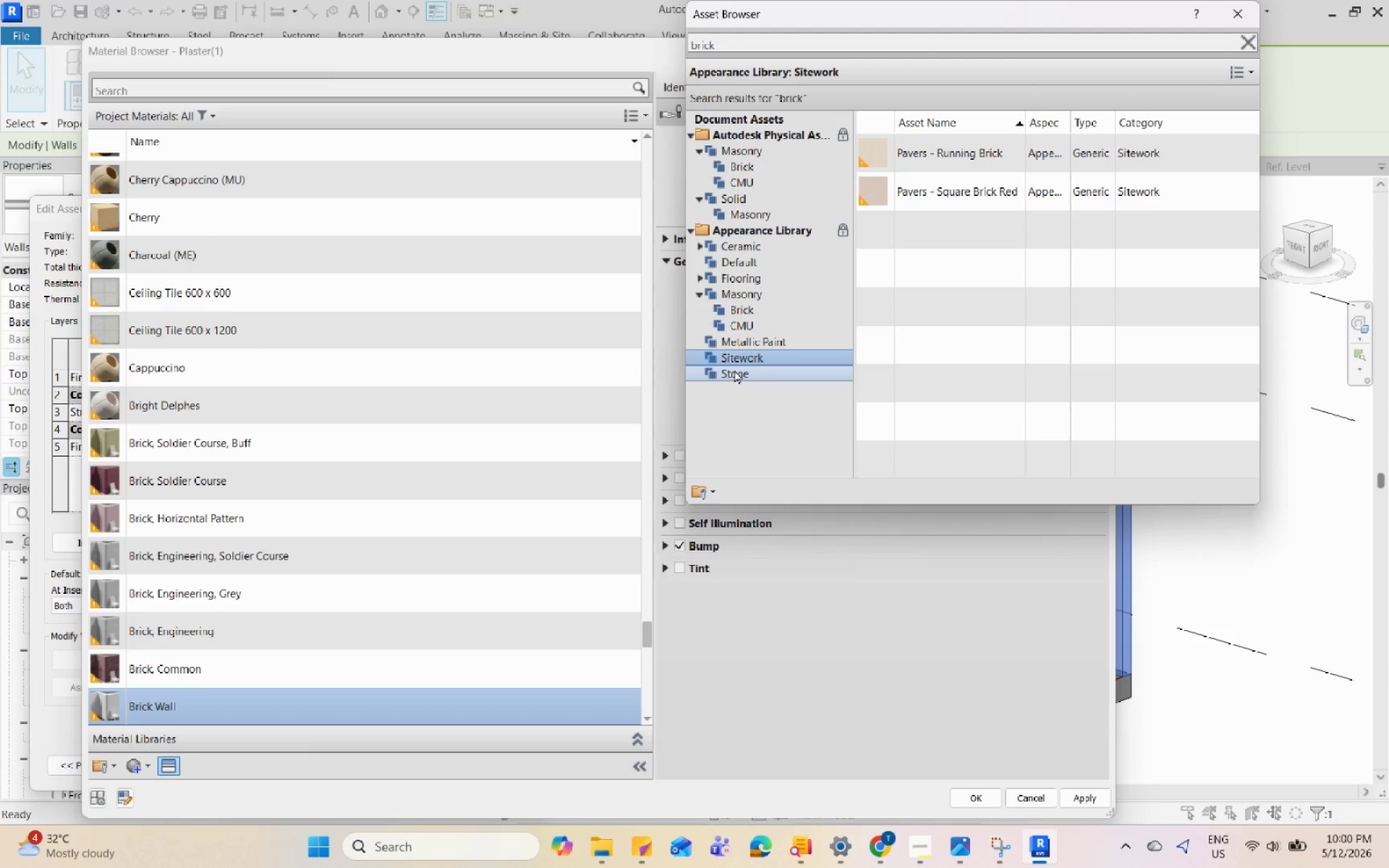 
left_click([736, 368])
 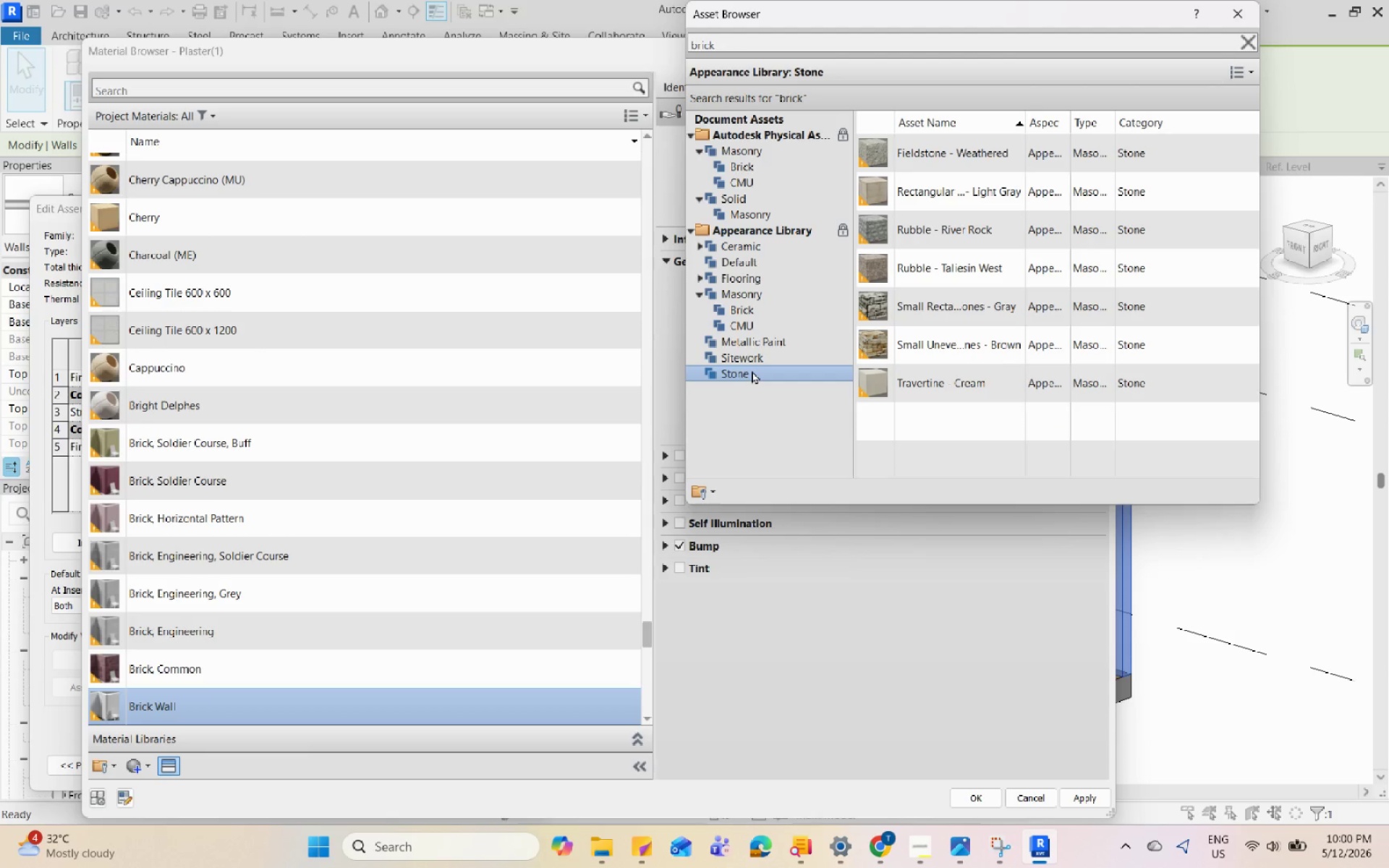 
scroll: coordinate [807, 315], scroll_direction: down, amount: 1.0
 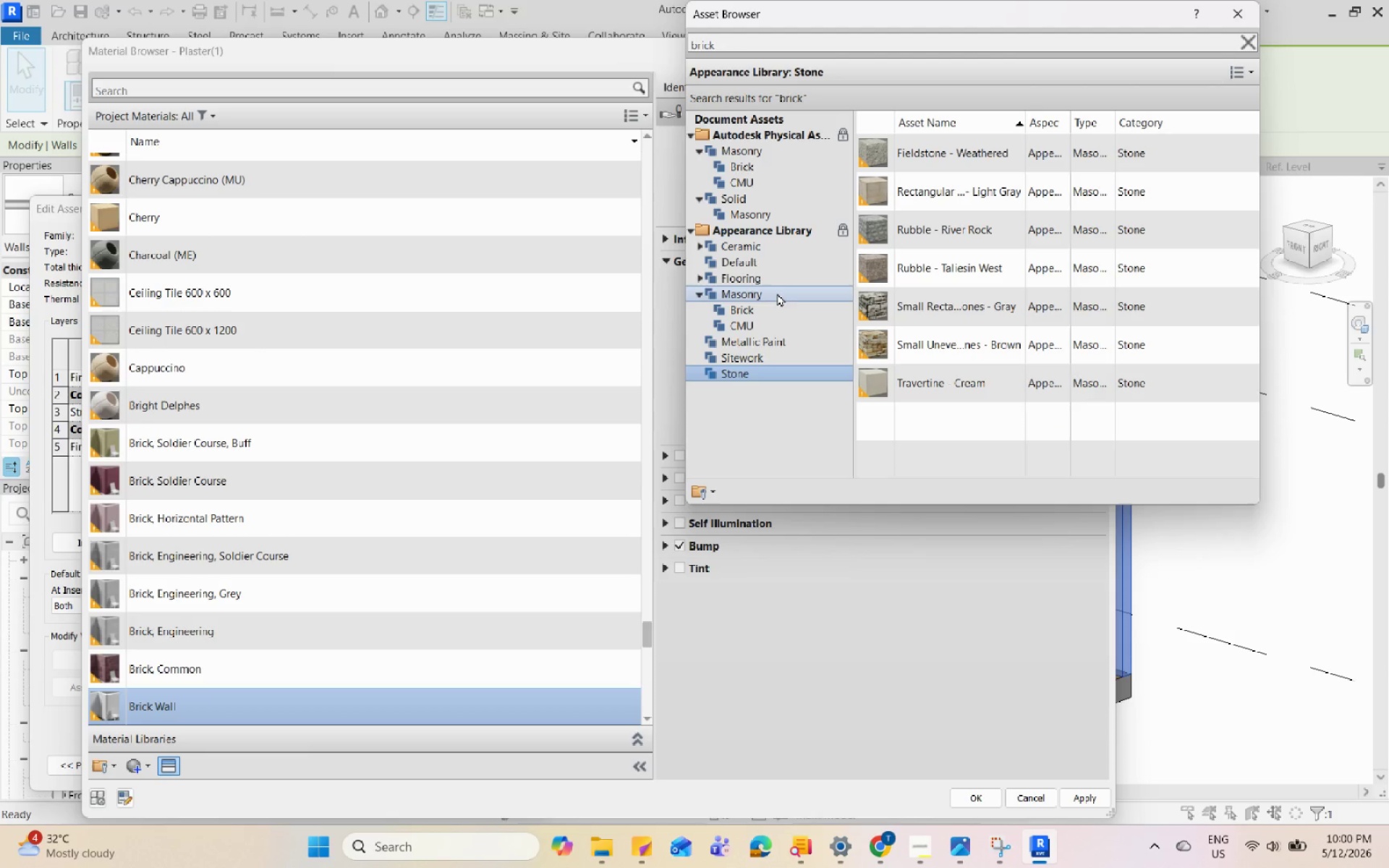 
left_click([777, 289])
 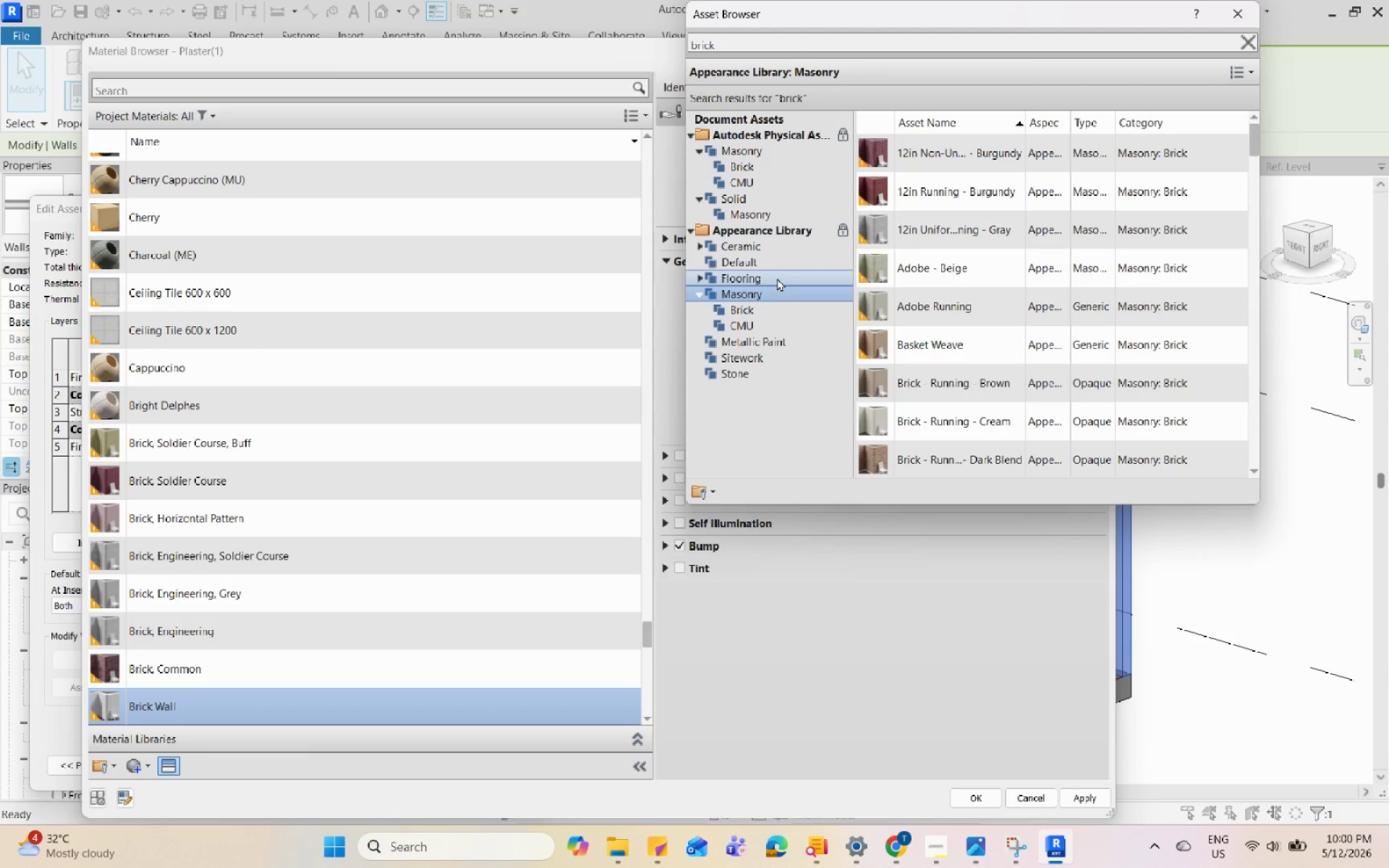 
left_click([780, 271])
 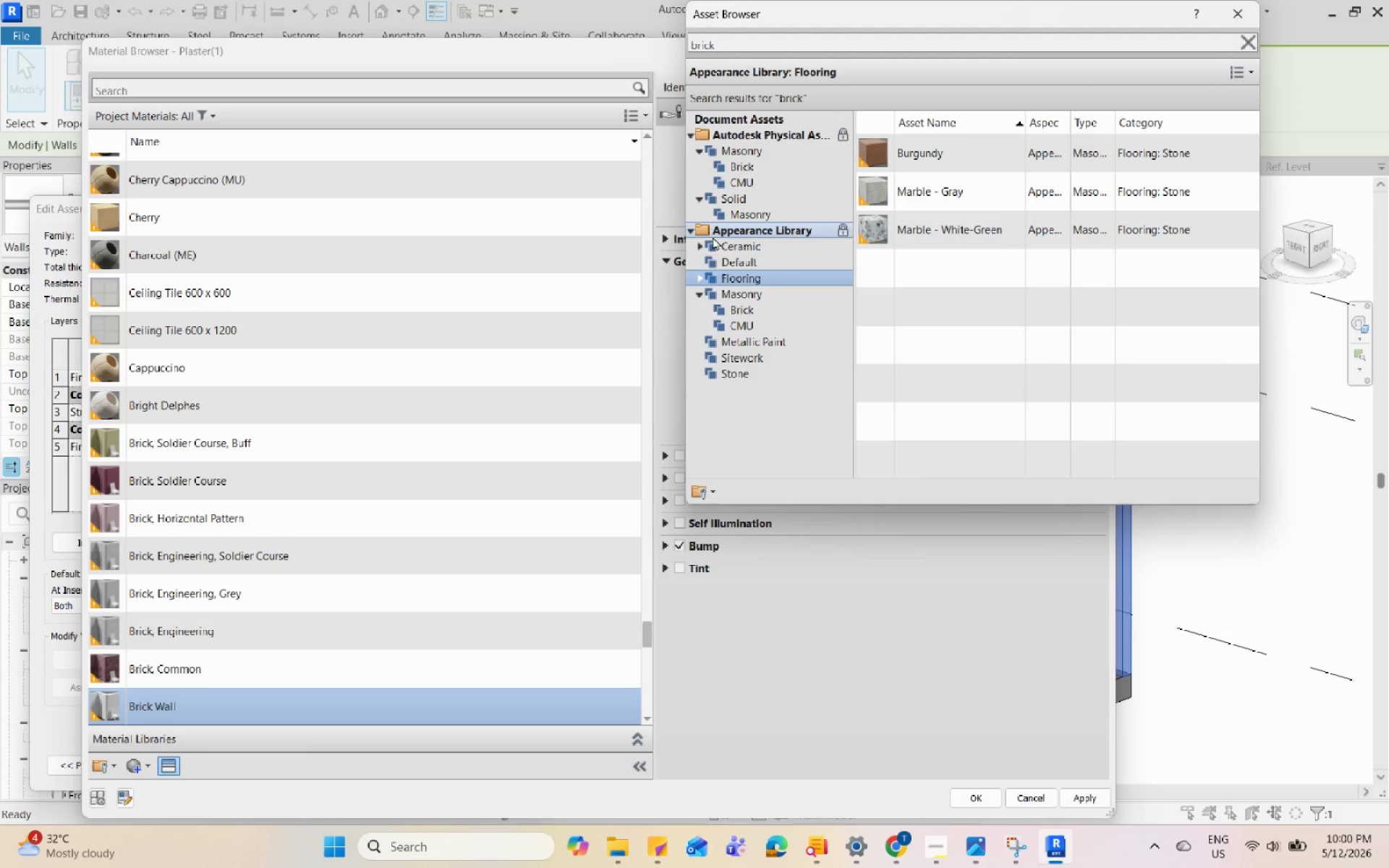 
left_click([699, 248])
 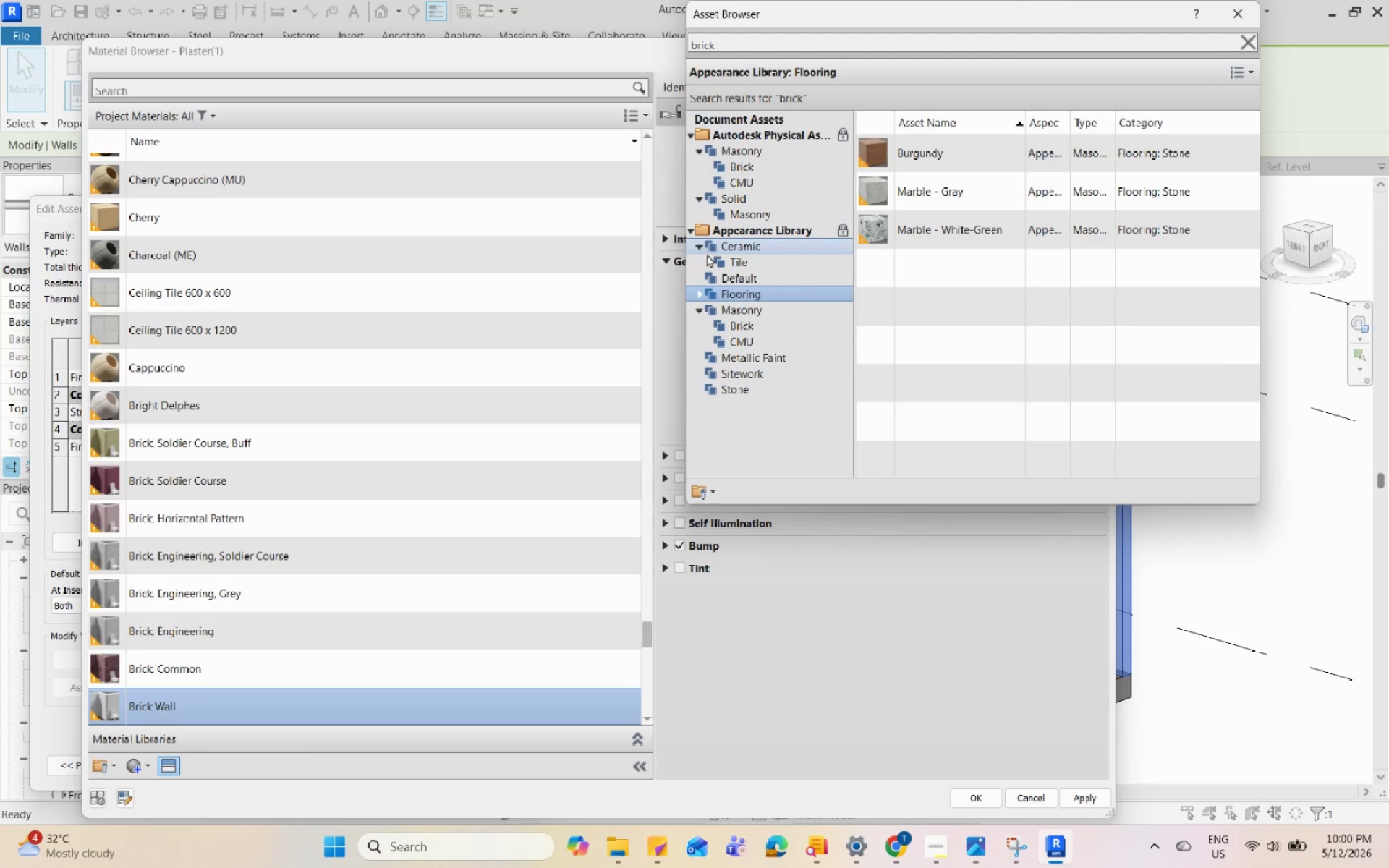 
left_click([747, 258])
 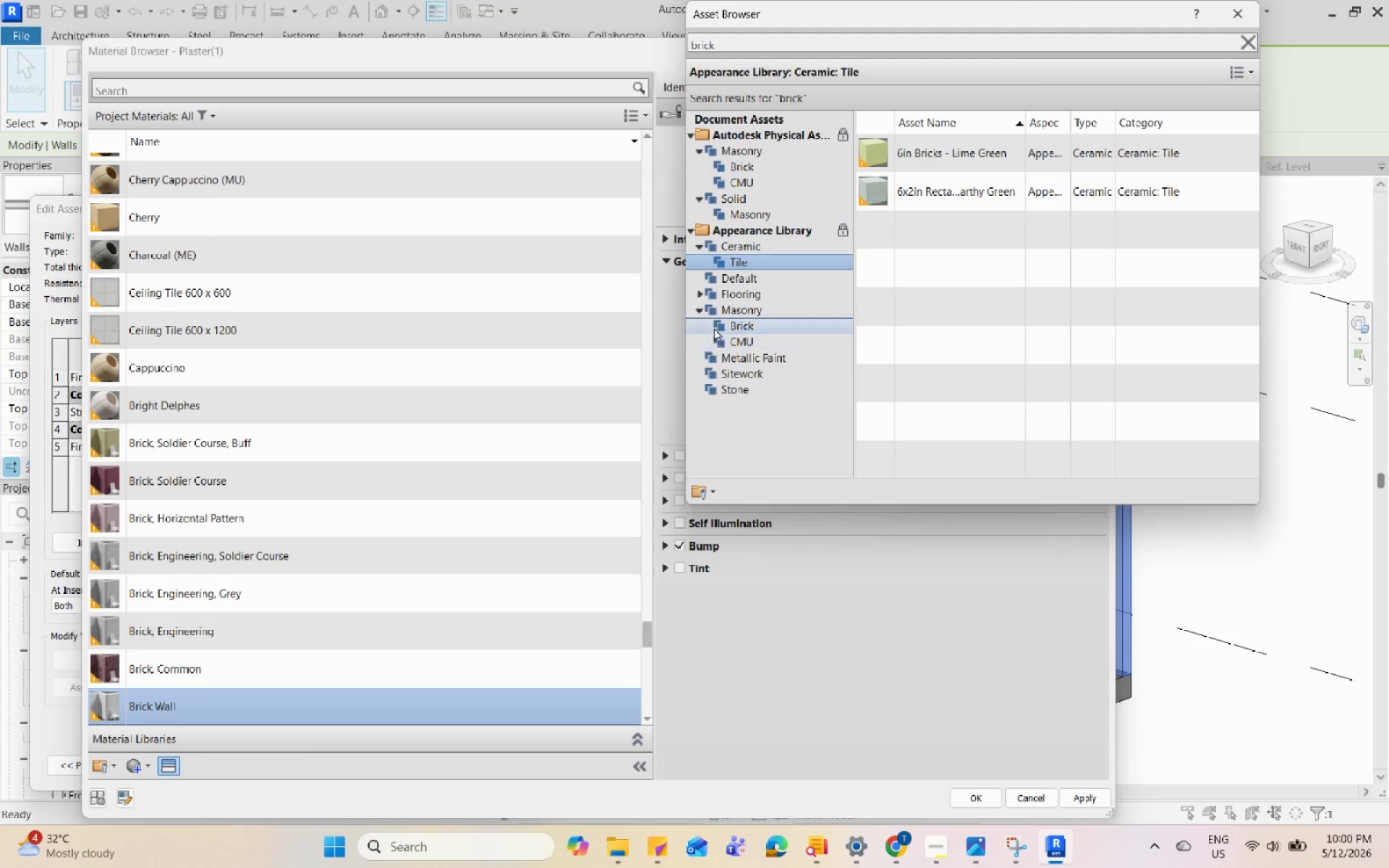 
left_click([724, 322])
 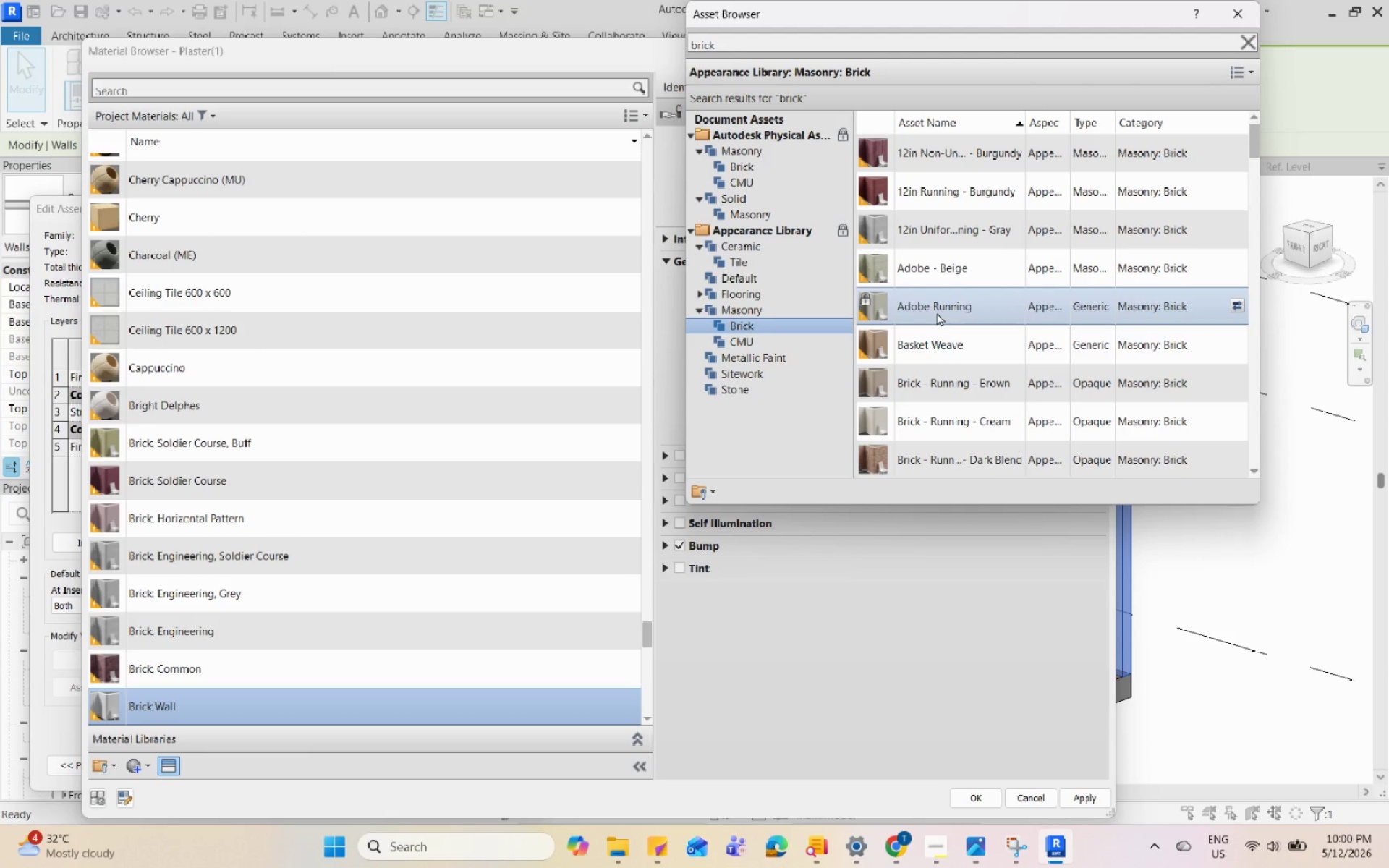 
scroll: coordinate [938, 346], scroll_direction: down, amount: 33.0
 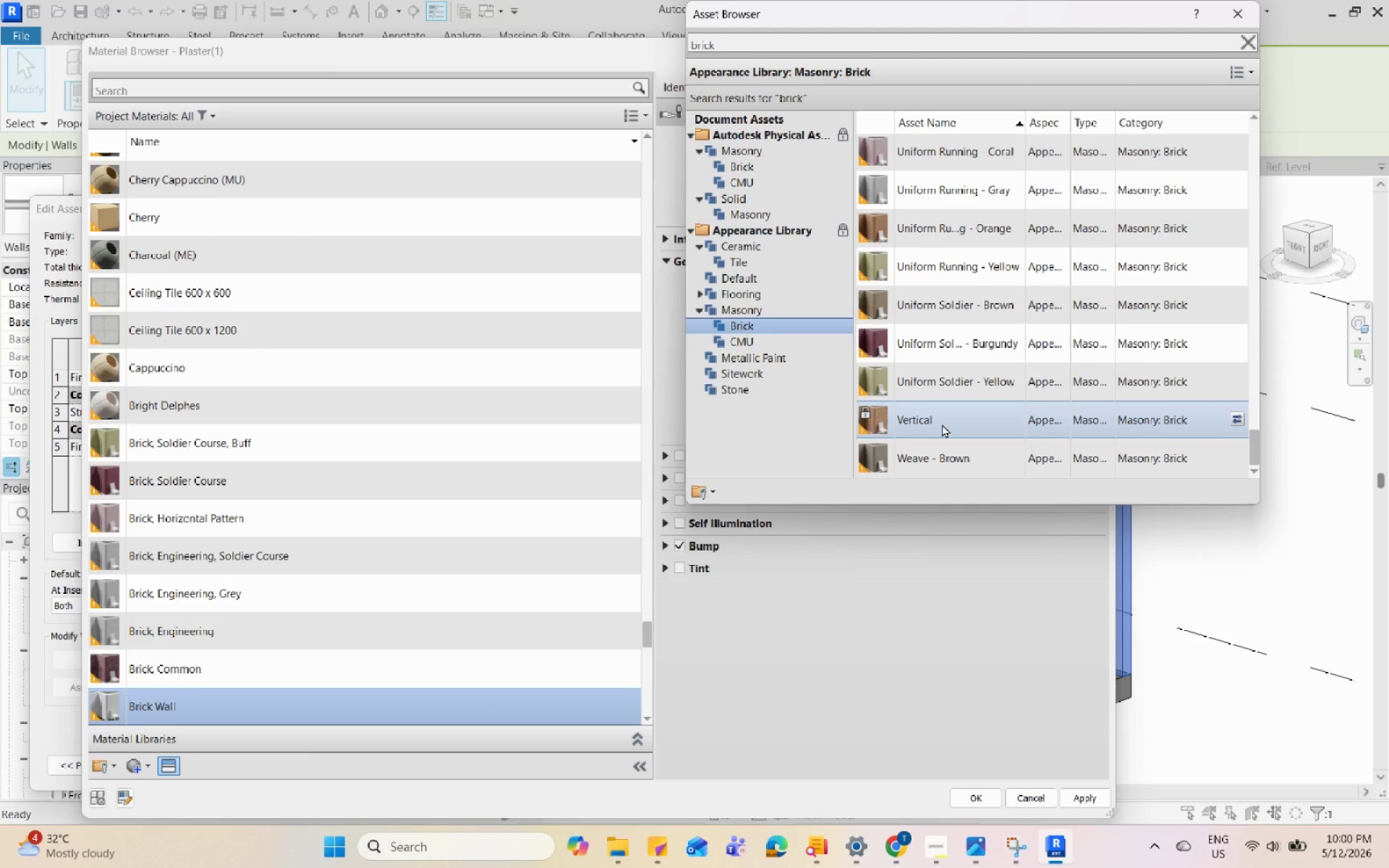 
scroll: coordinate [942, 424], scroll_direction: up, amount: 7.0
 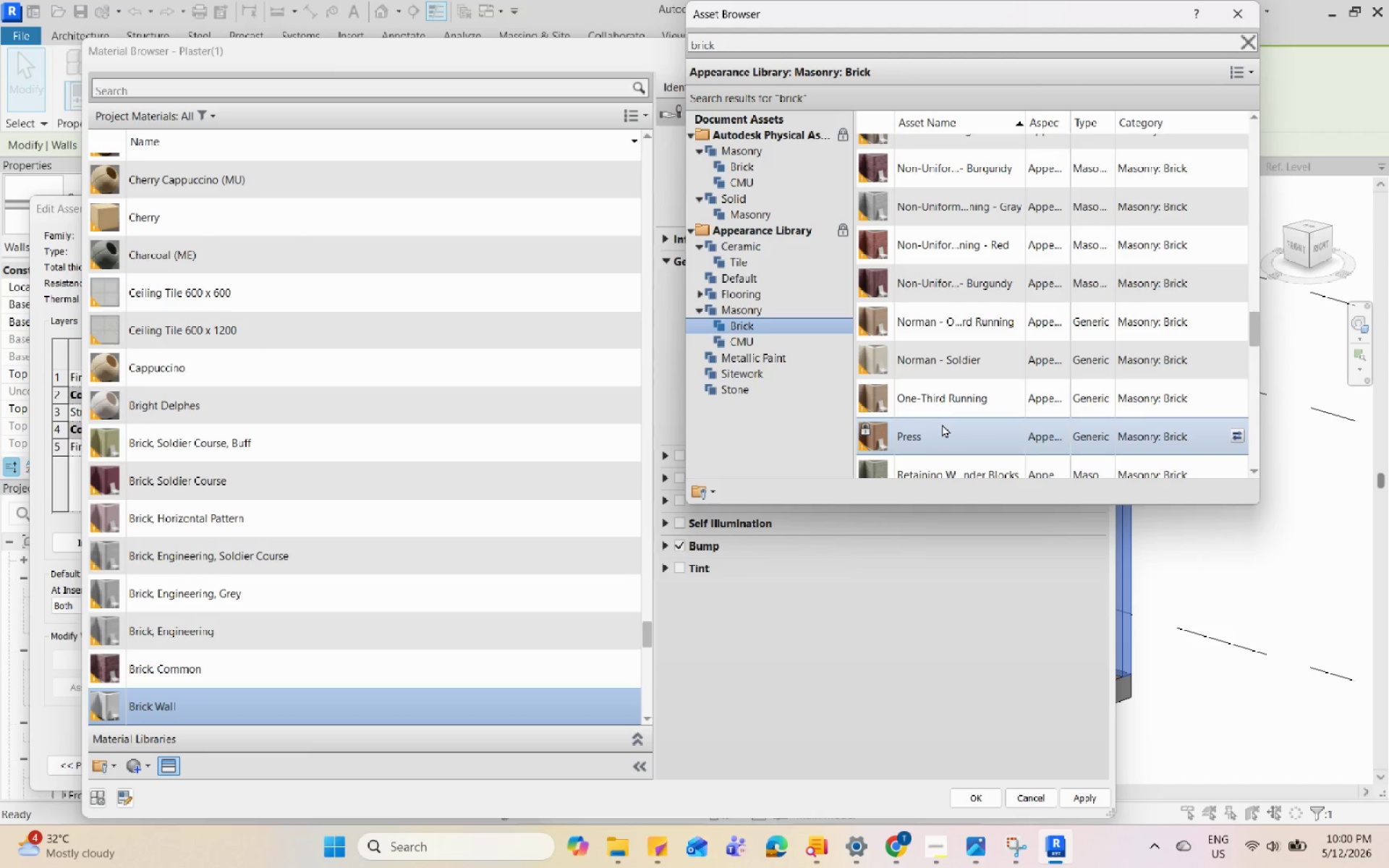 
left_click([974, 316])
 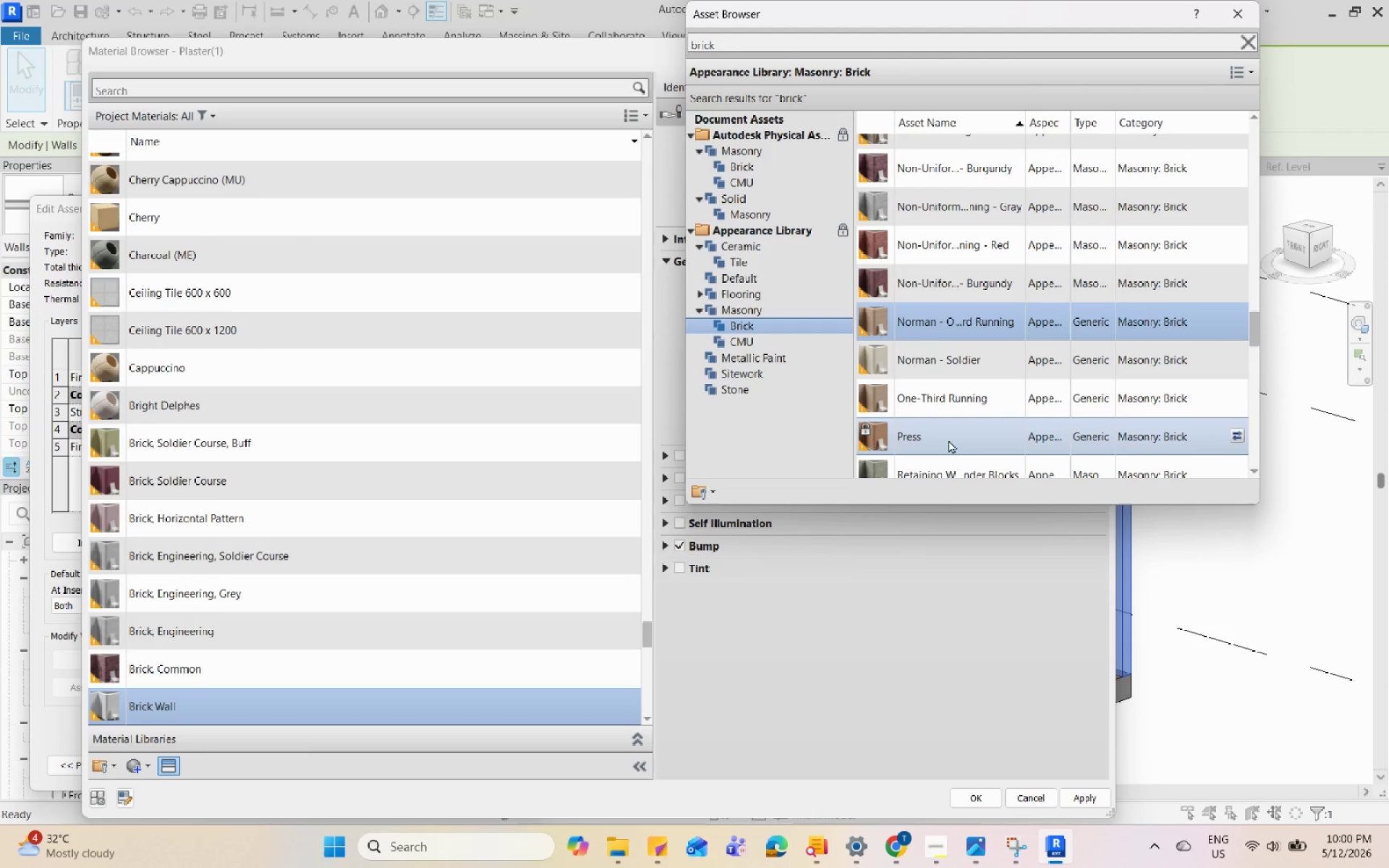 
left_click([948, 446])
 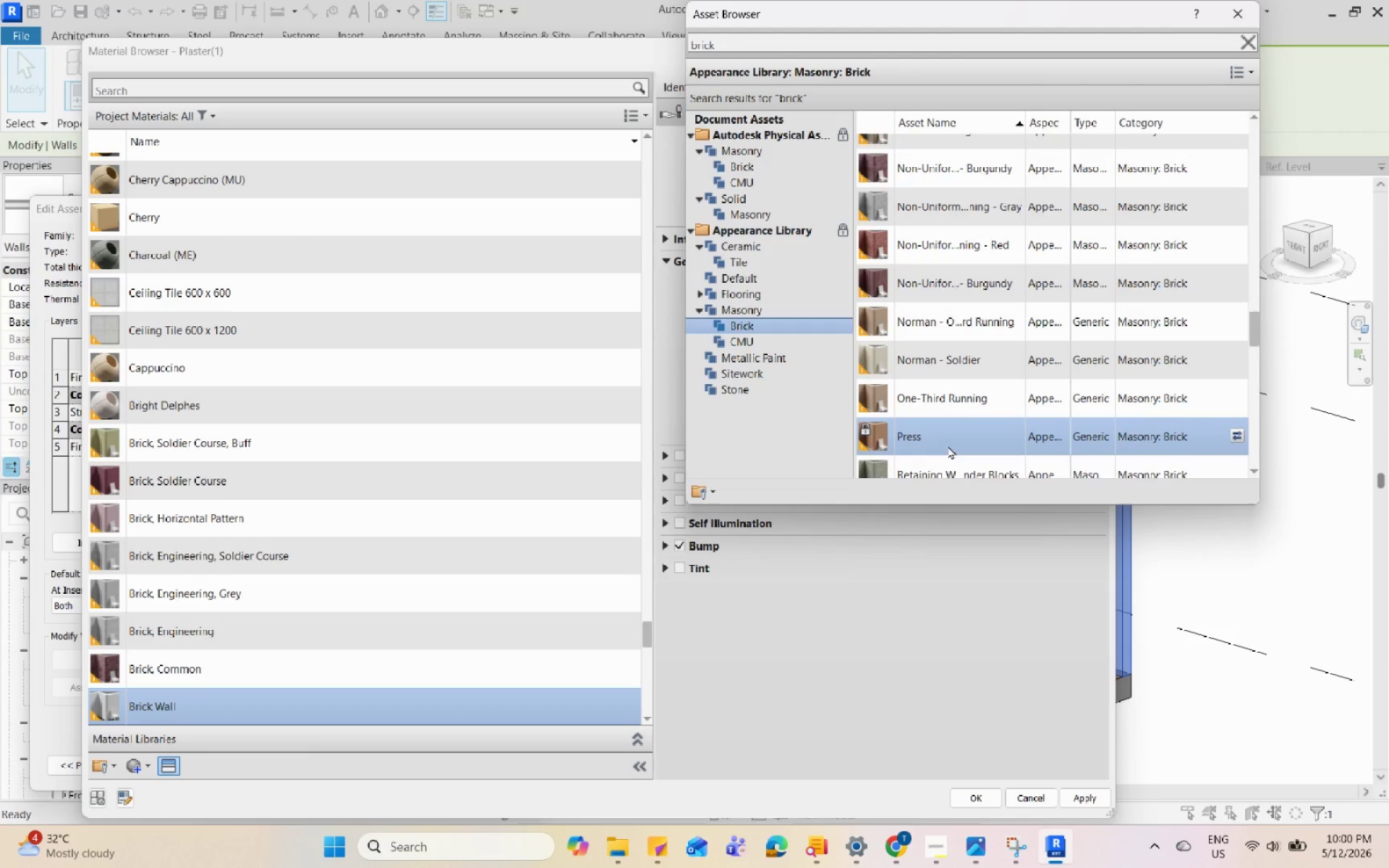 
scroll: coordinate [948, 446], scroll_direction: up, amount: 3.0
 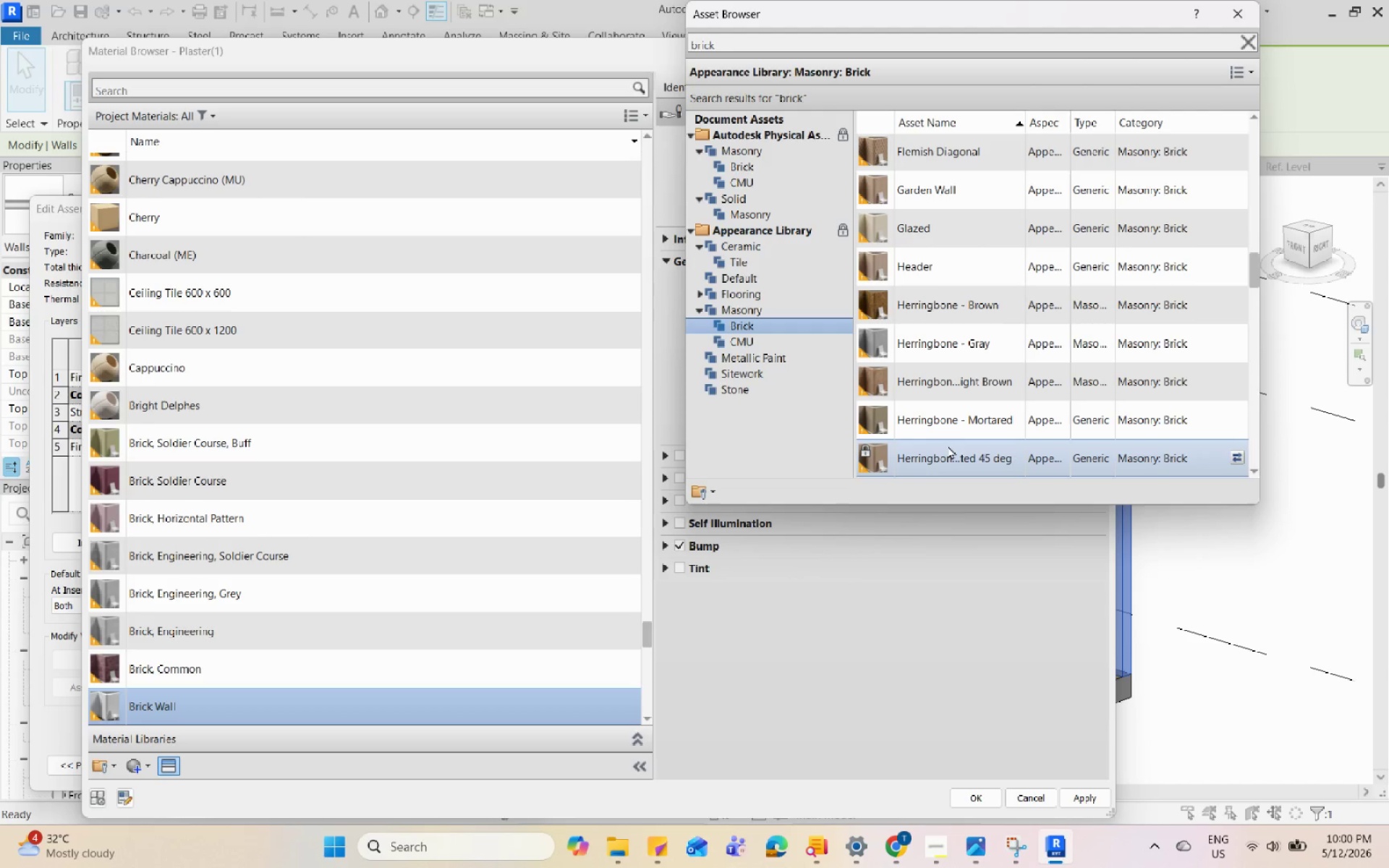 
left_click([981, 299])
 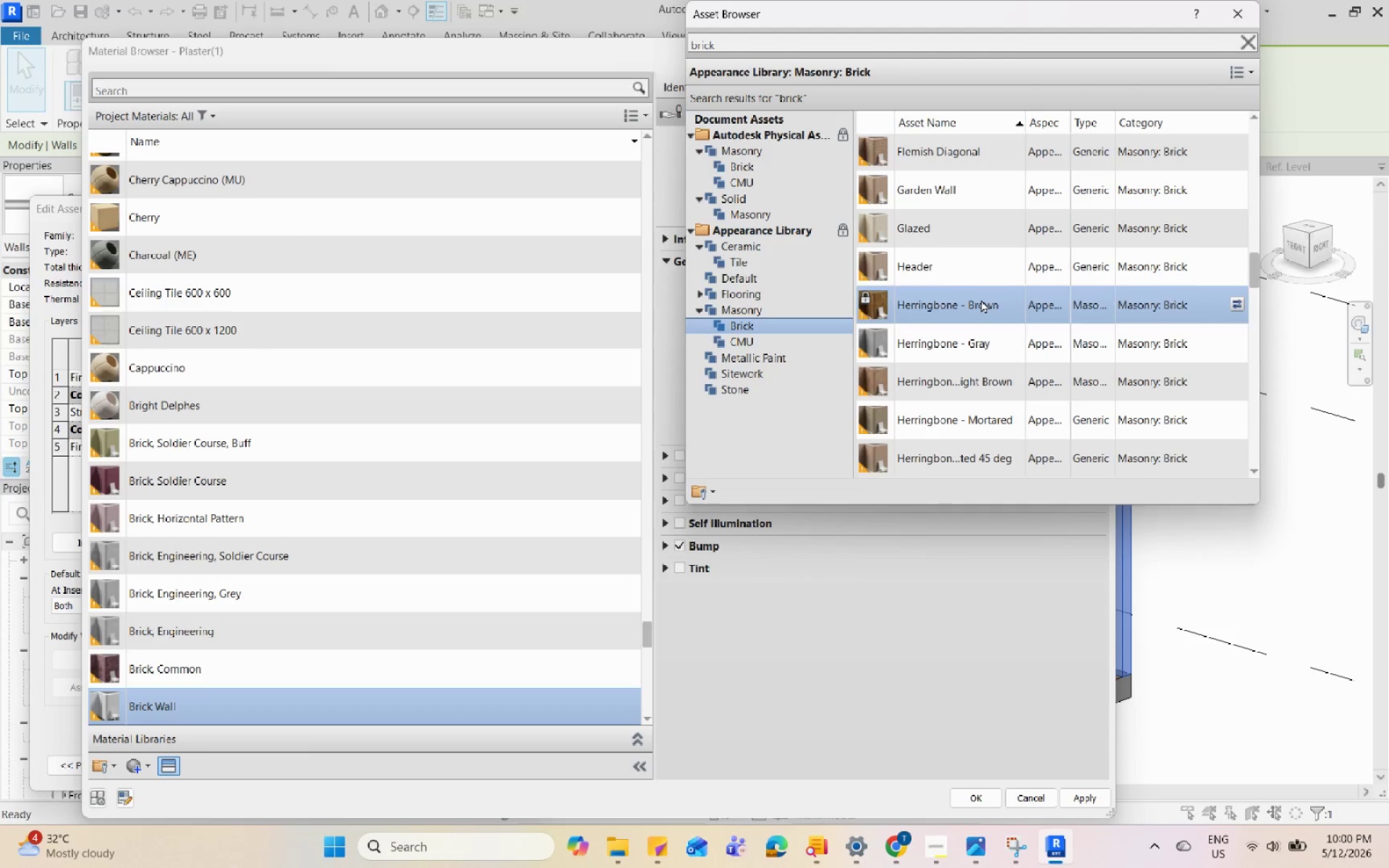 
scroll: coordinate [981, 299], scroll_direction: up, amount: 5.0
 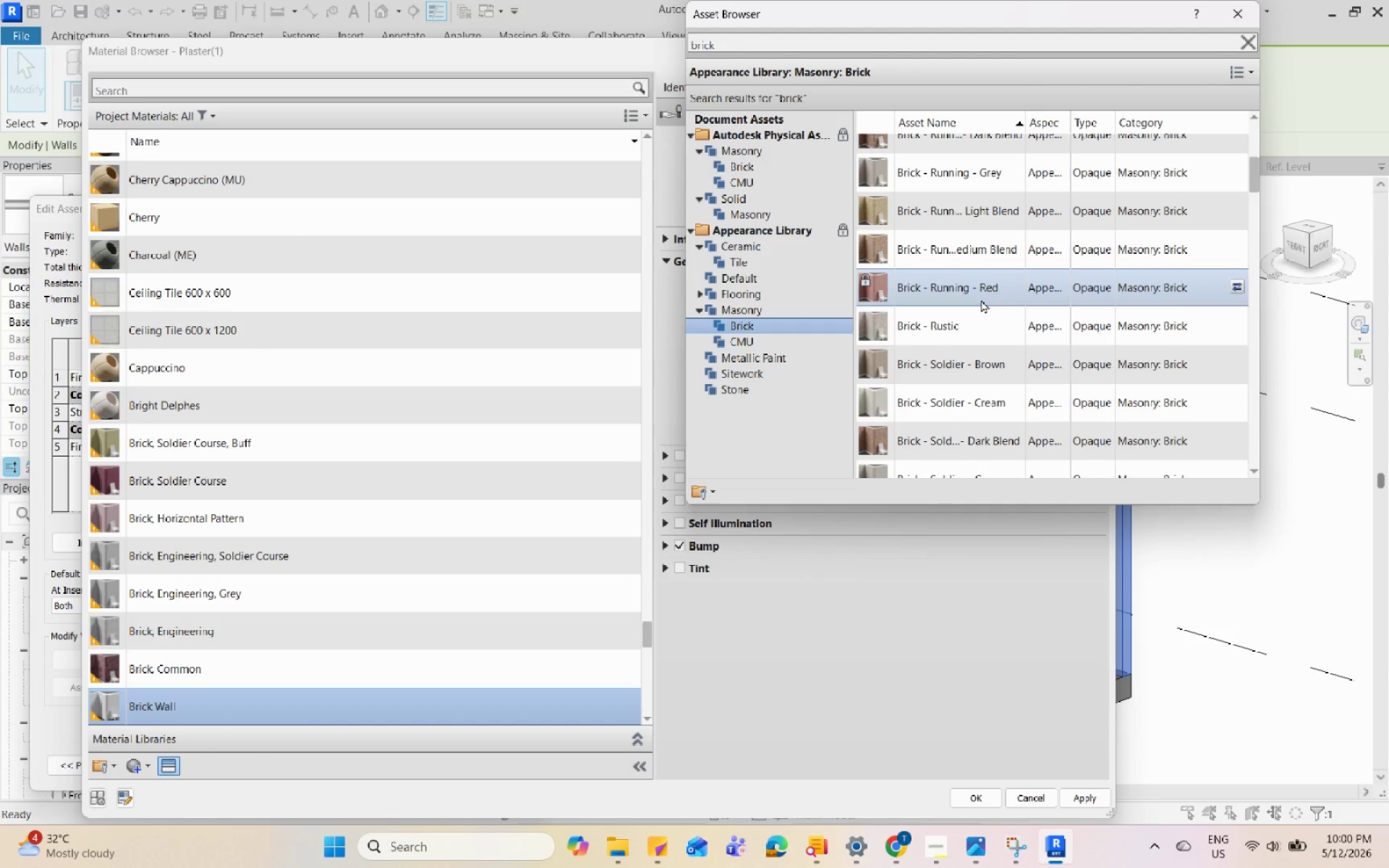 
left_click([977, 438])
 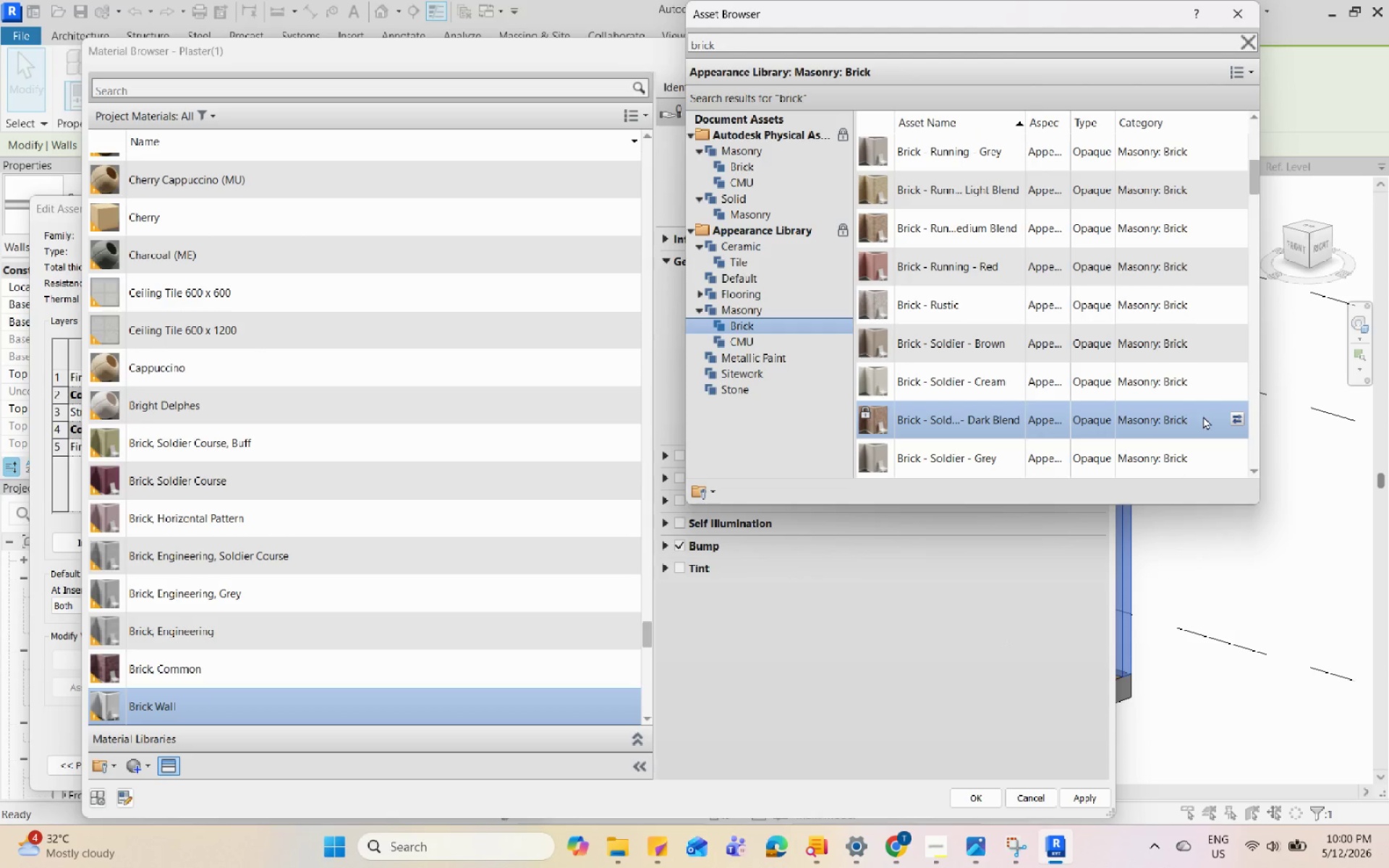 
left_click([1234, 418])
 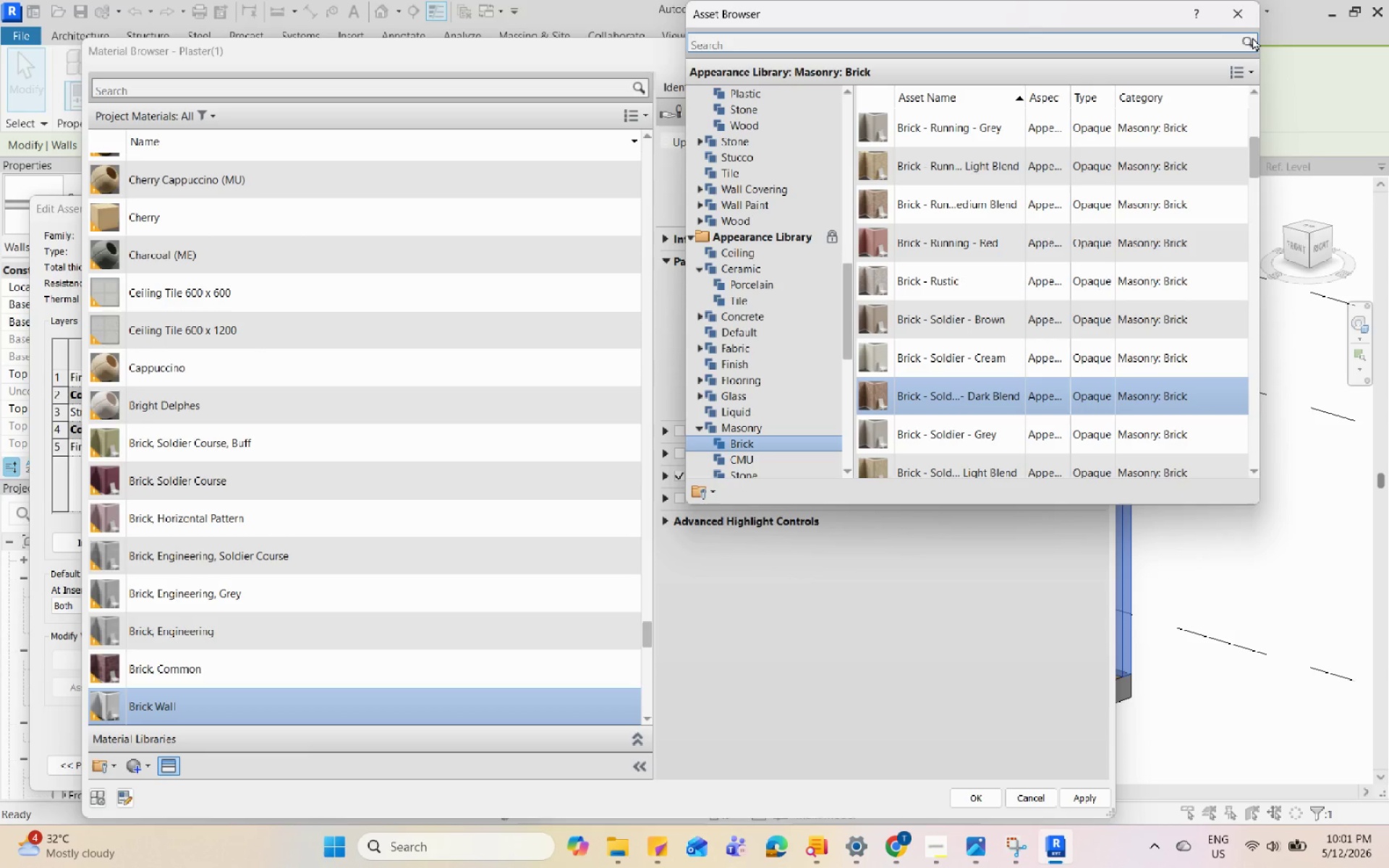 
left_click([1232, 17])
 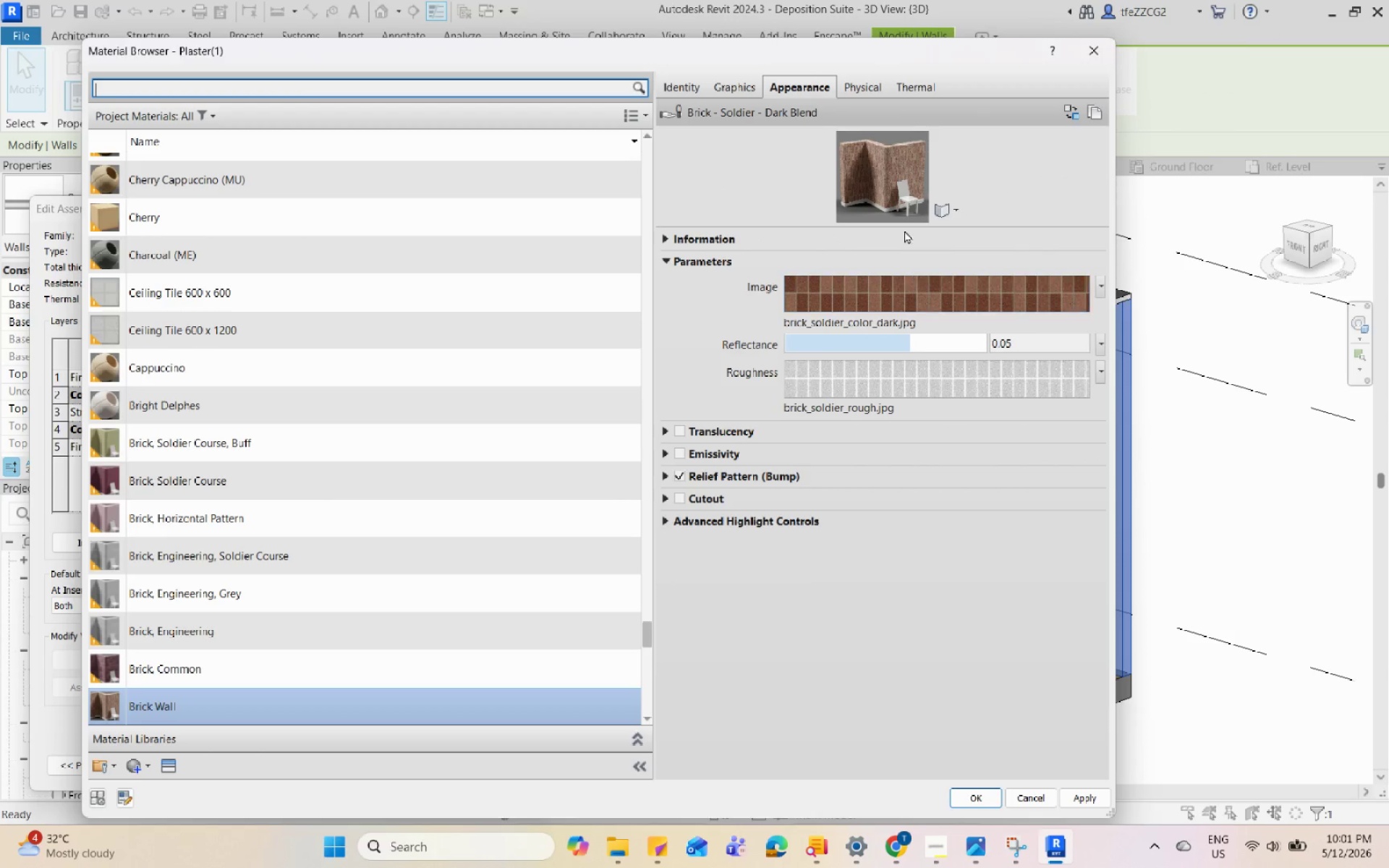 
hold_key(key=ControlLeft, duration=0.59)
scroll: coordinate [905, 207], scroll_direction: up, amount: 1.0
 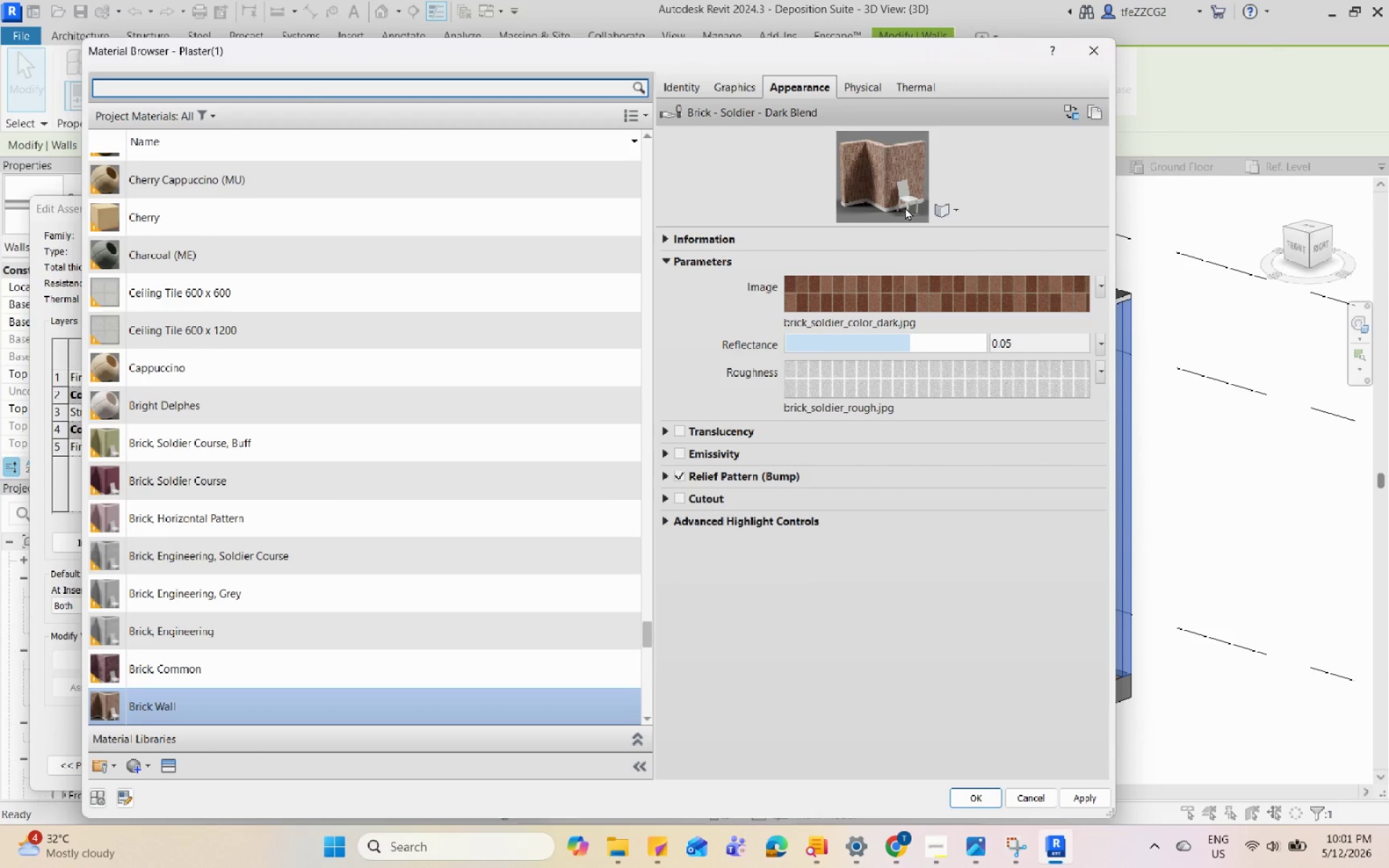 
wait(5.2)
 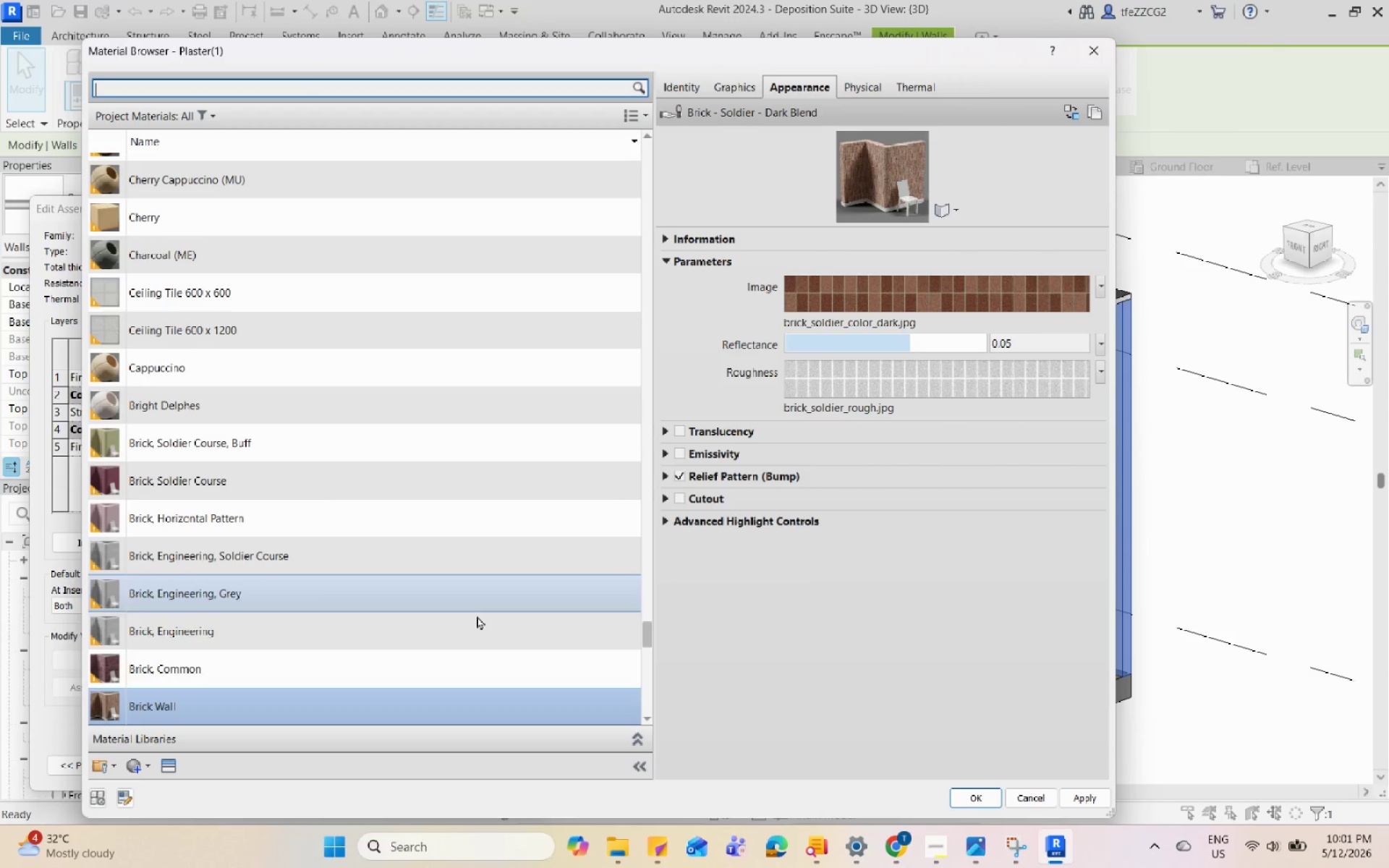 
left_click_drag(start_coordinate=[1025, 96], to_coordinate=[1065, 86])
 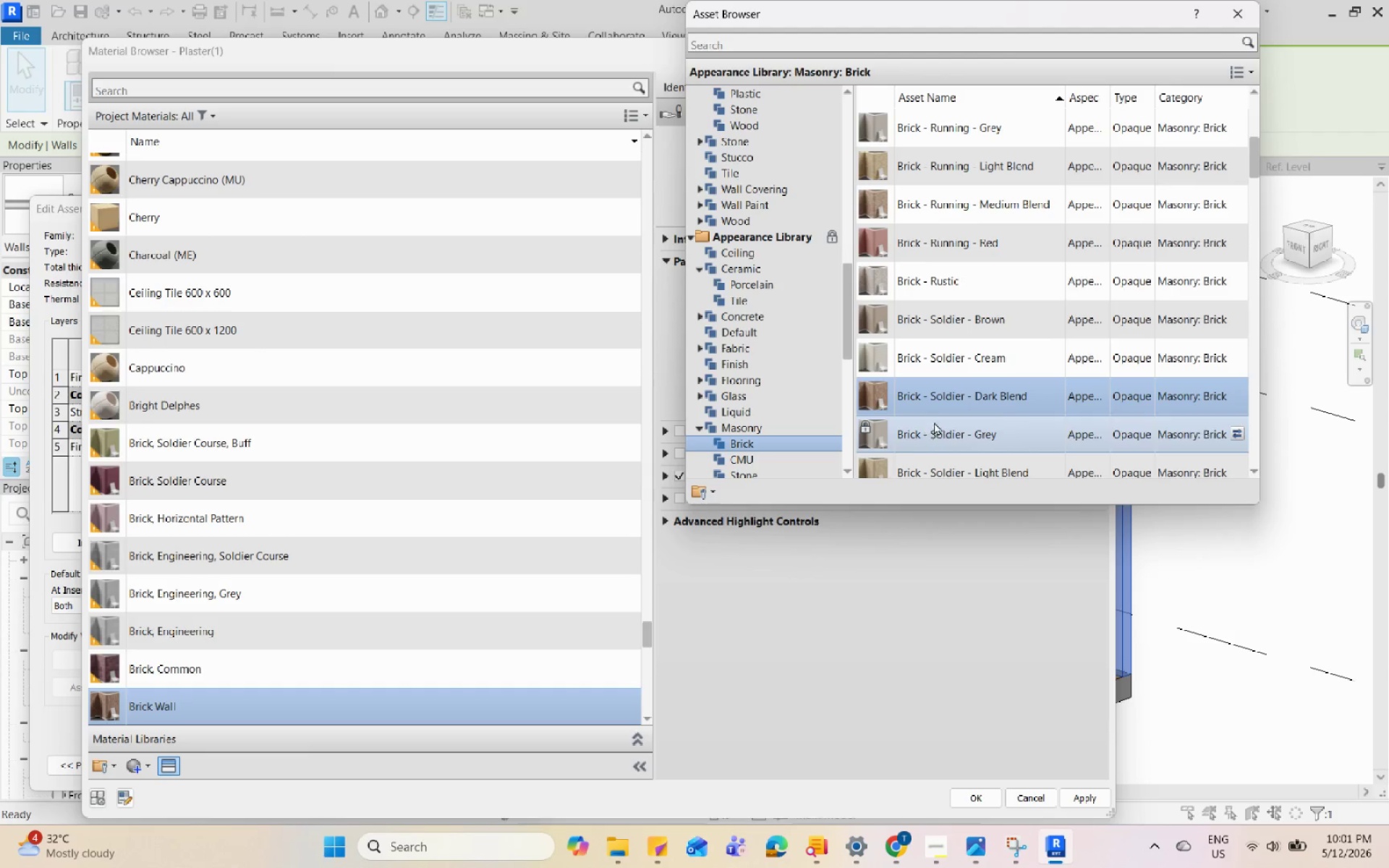 
scroll: coordinate [1097, 361], scroll_direction: up, amount: 8.0
 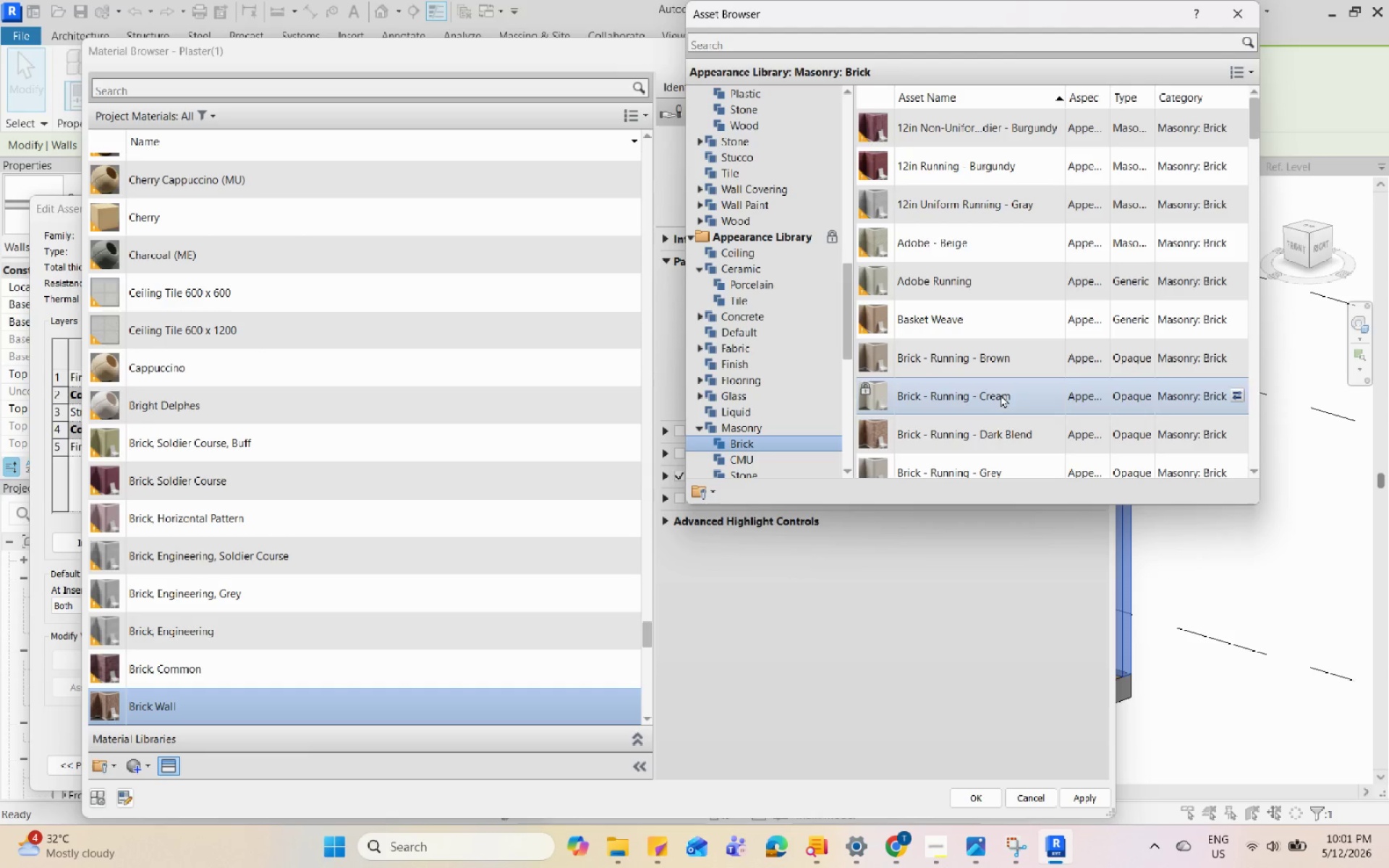 
left_click([989, 430])
 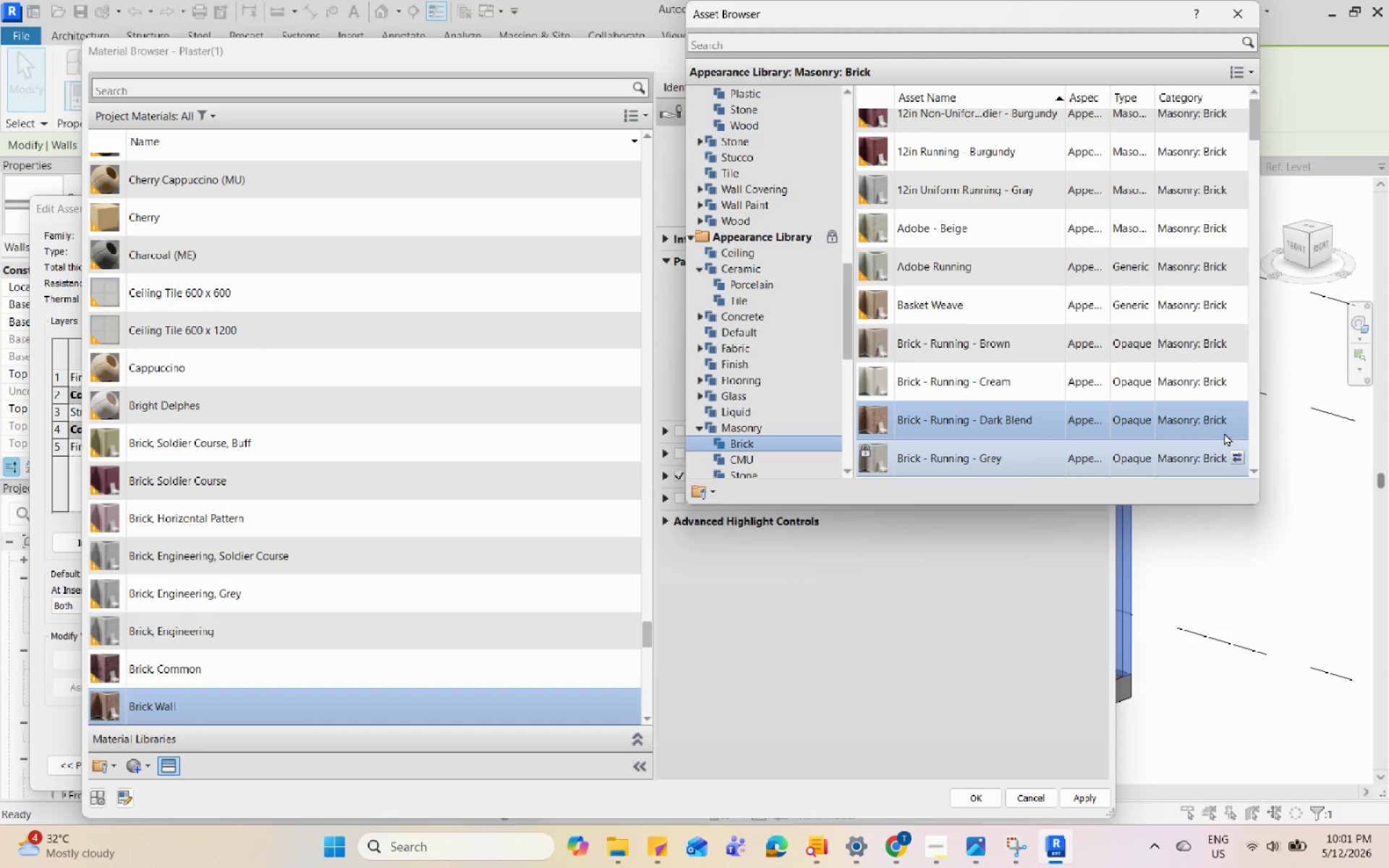 
left_click([1230, 423])
 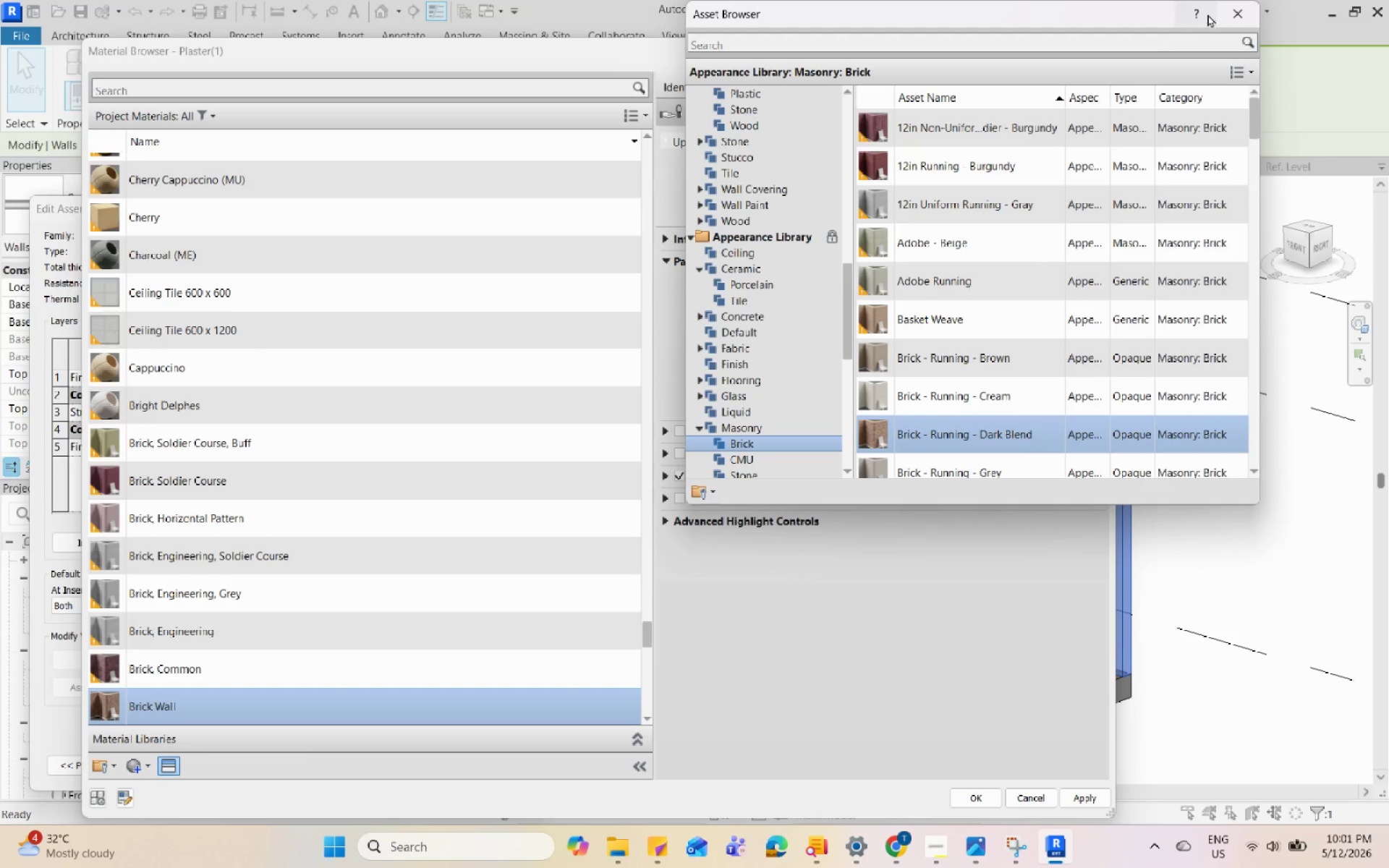 
left_click([1231, 13])
 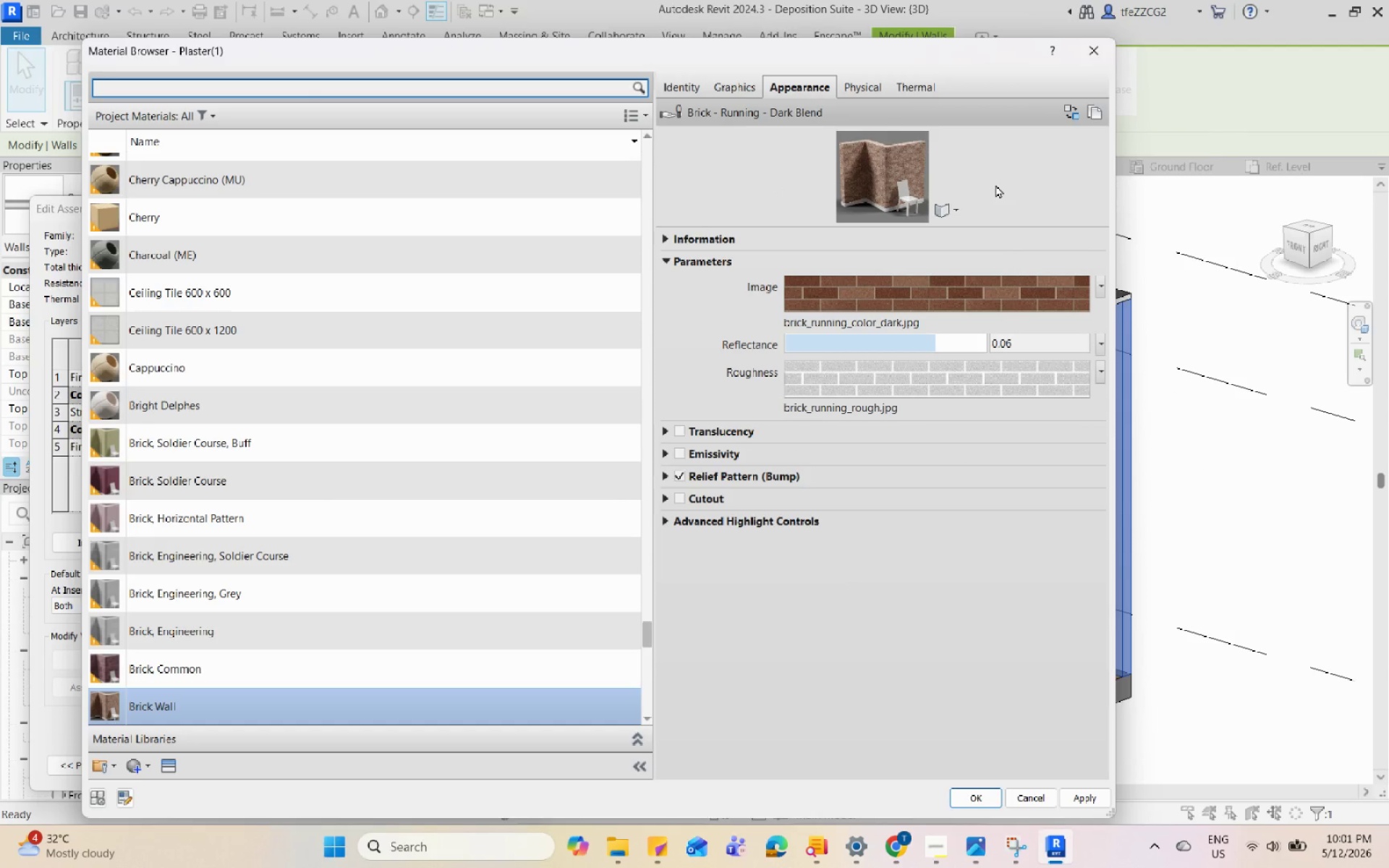 
left_click([995, 184])
 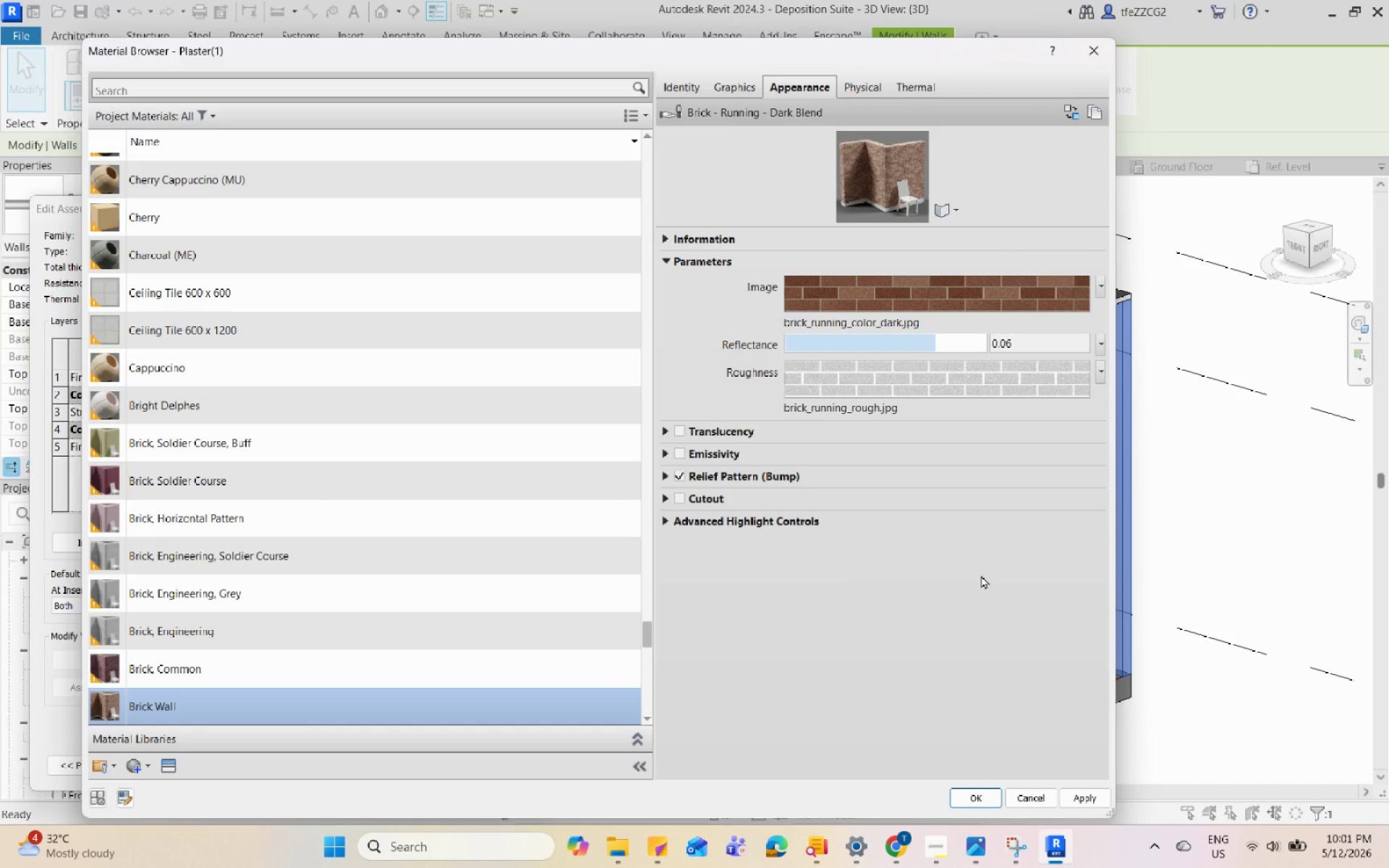 
left_click([738, 91])
 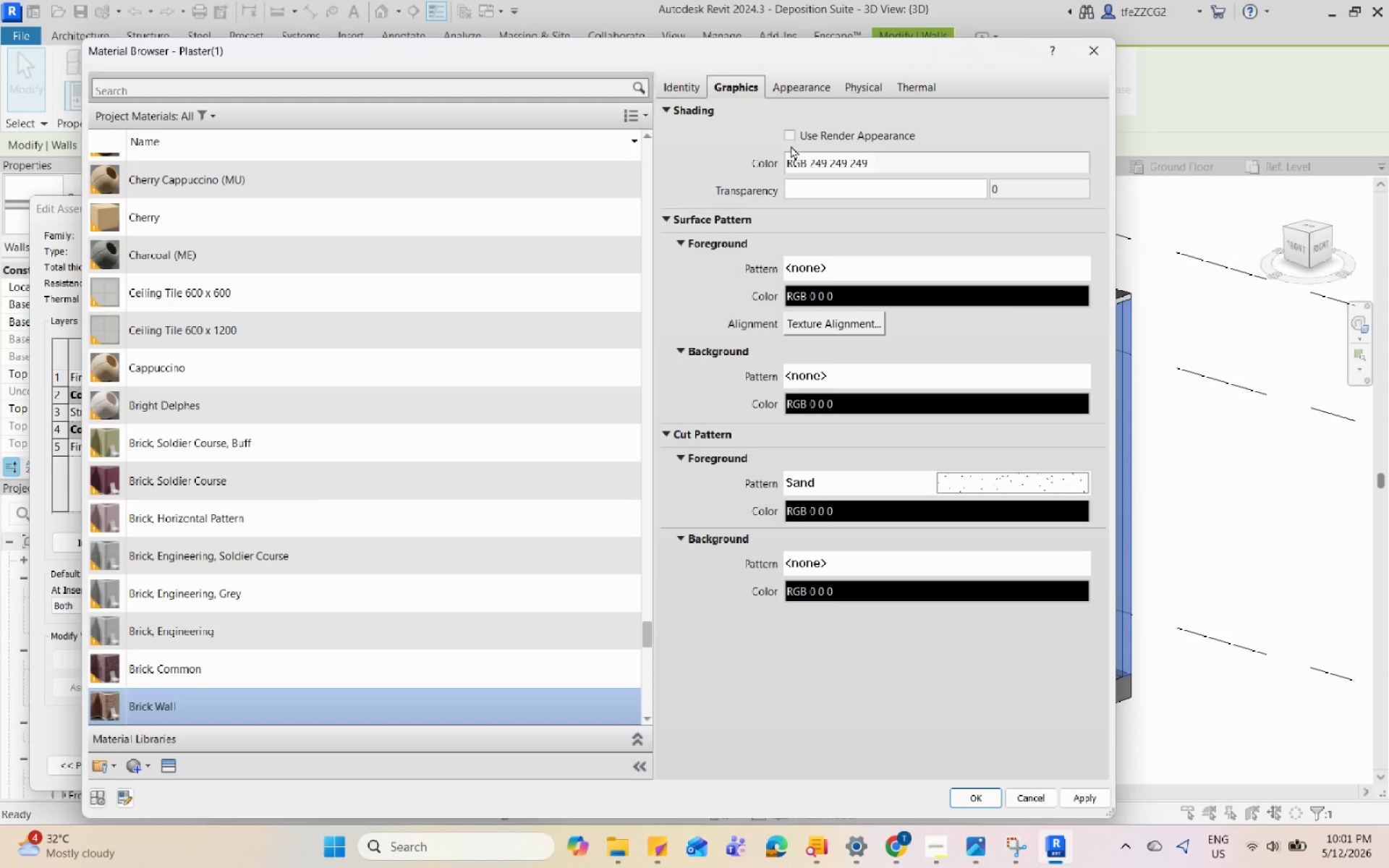 
left_click([798, 137])
 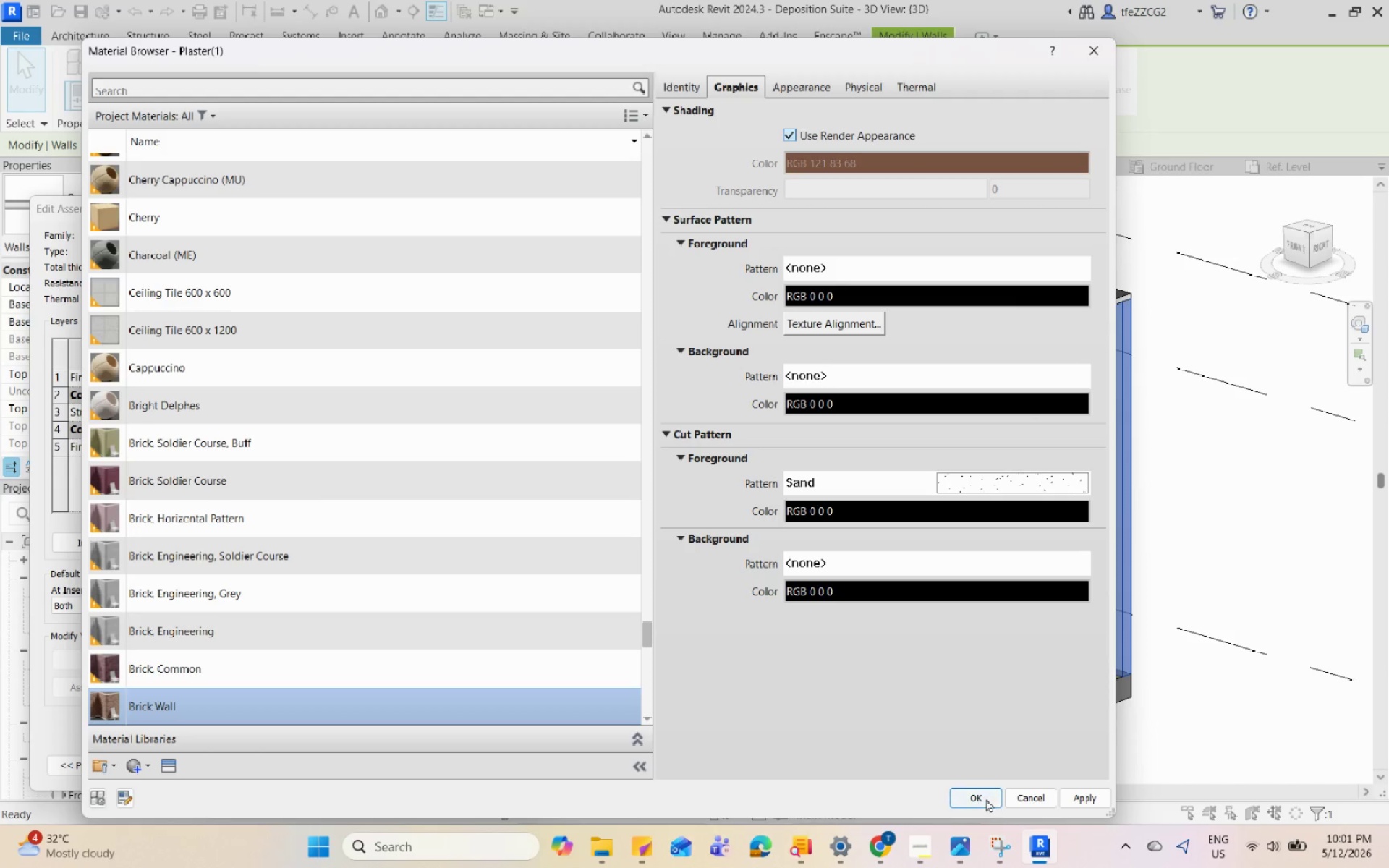 
left_click([1063, 798])
 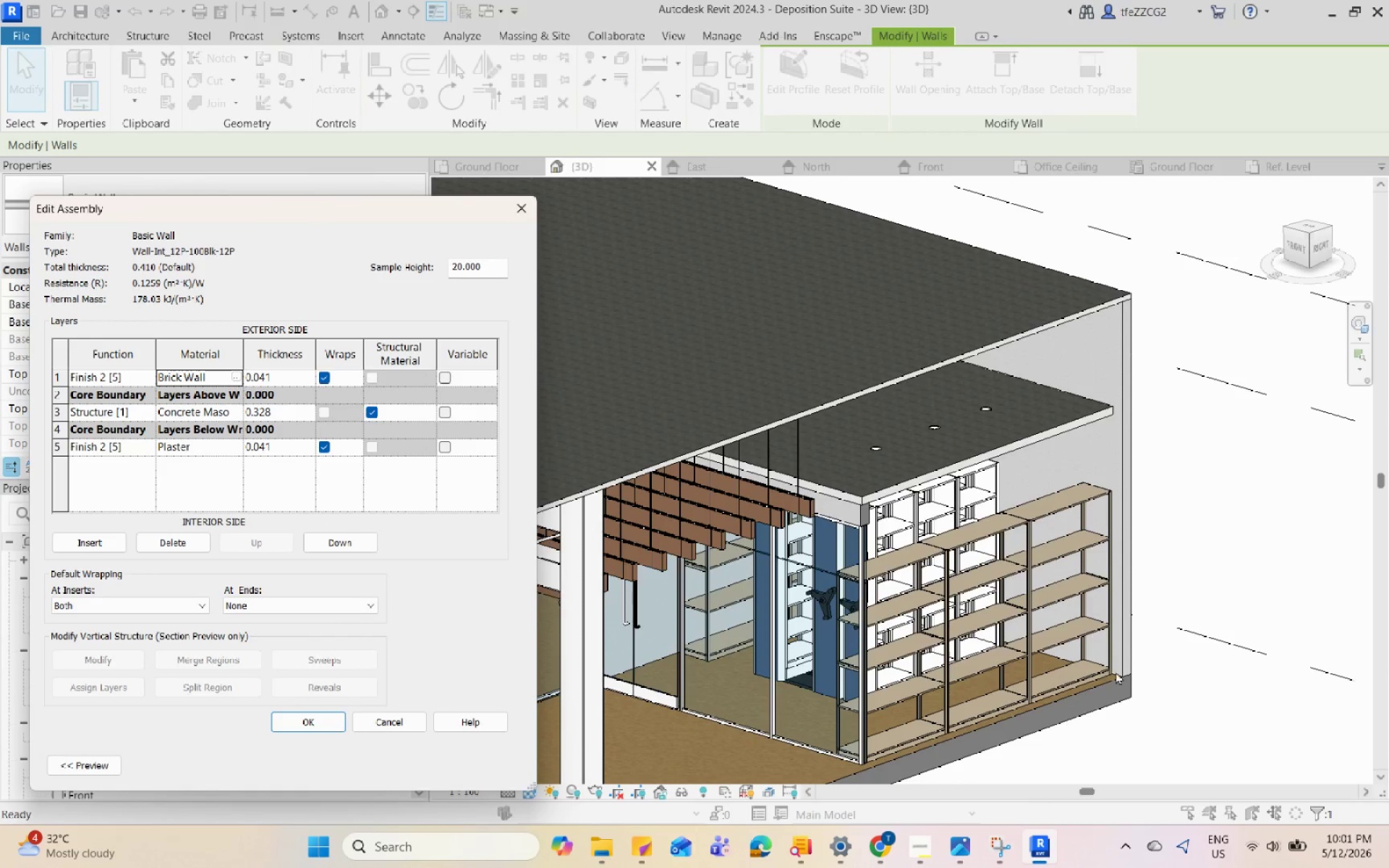 
scroll: coordinate [1142, 435], scroll_direction: down, amount: 10.0
 